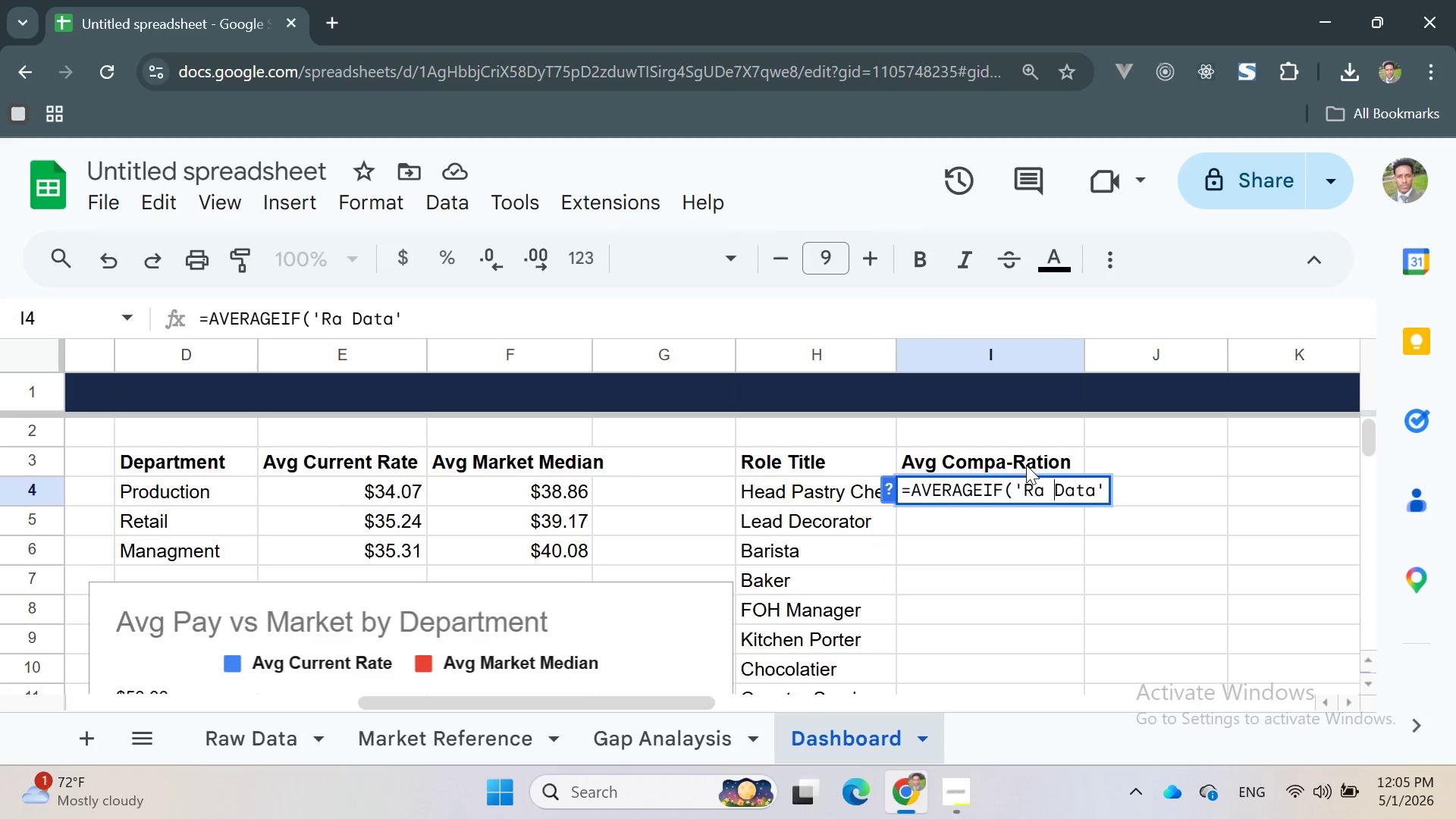 
key(ArrowLeft)
 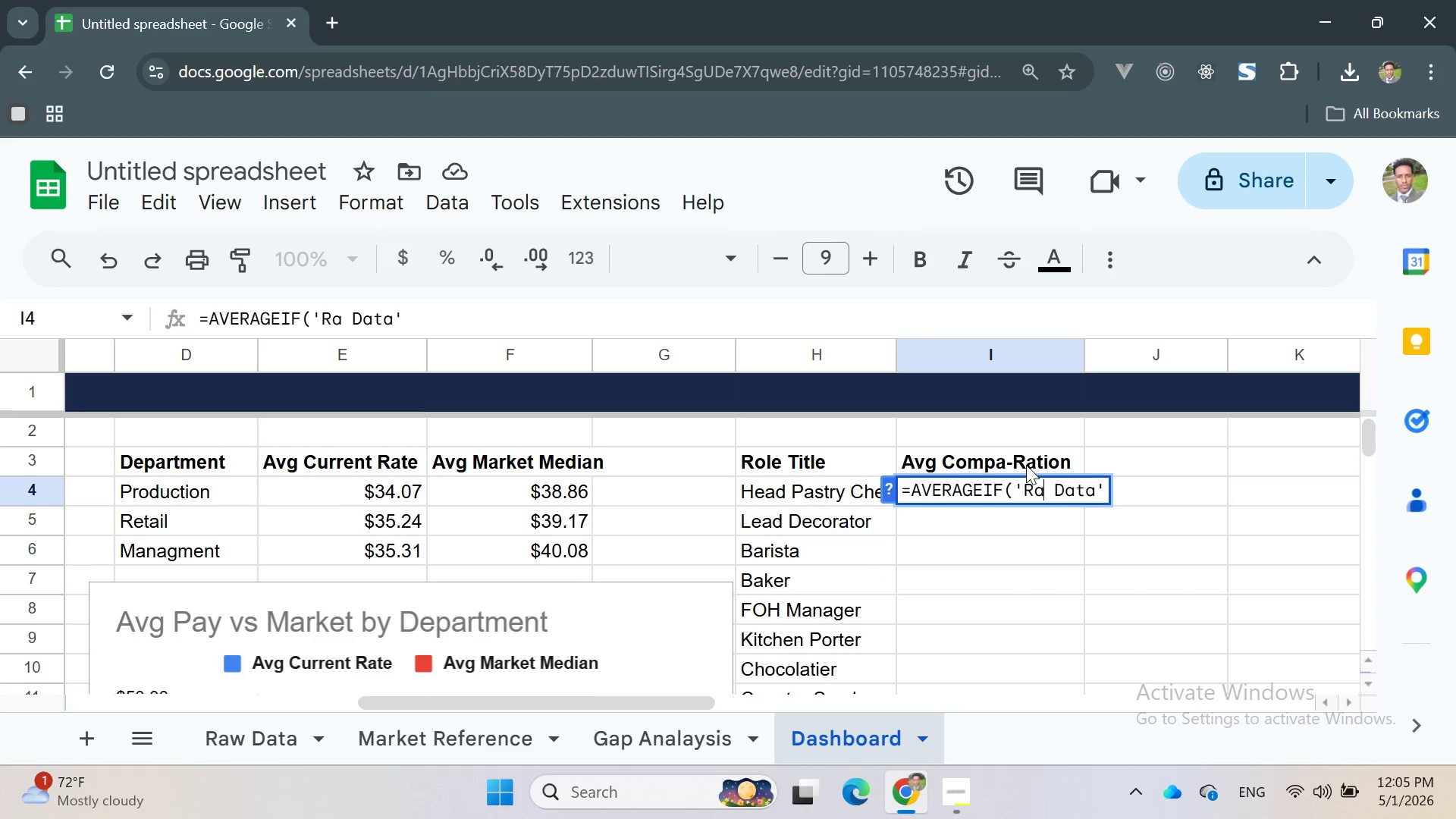 
key(A)
 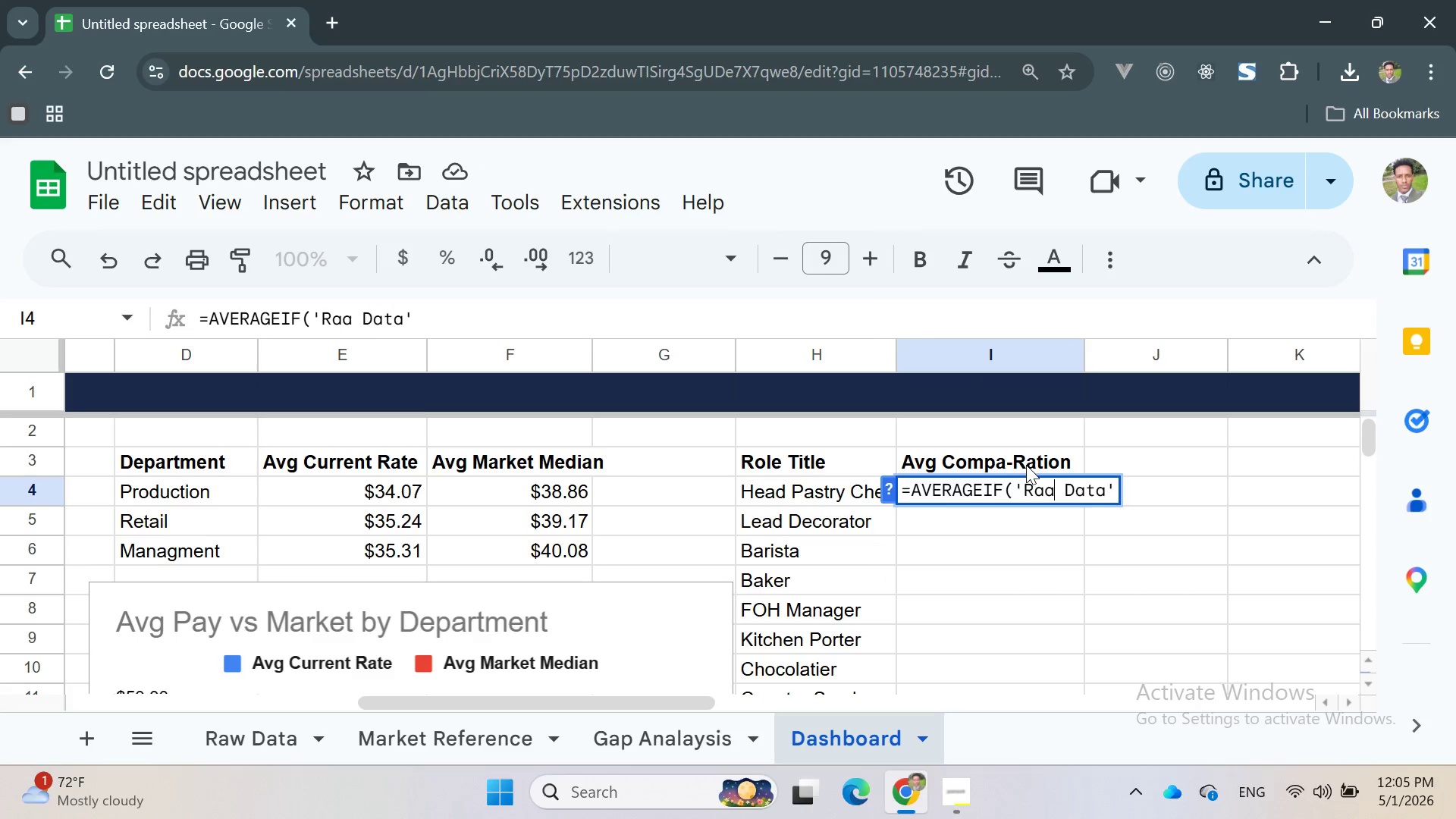 
hold_key(key=ArrowRight, duration=0.34)
 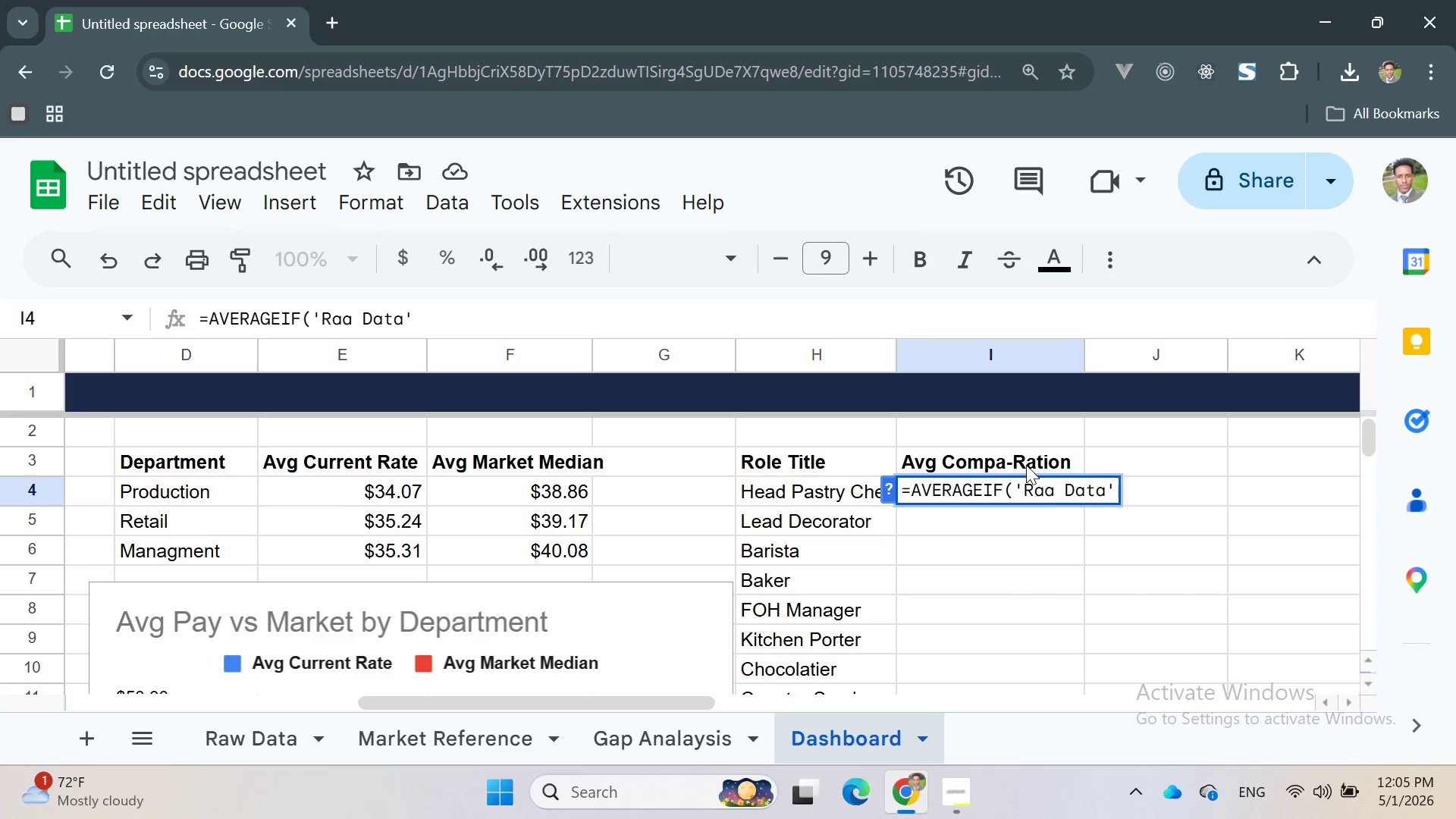 
key(Backspace)
 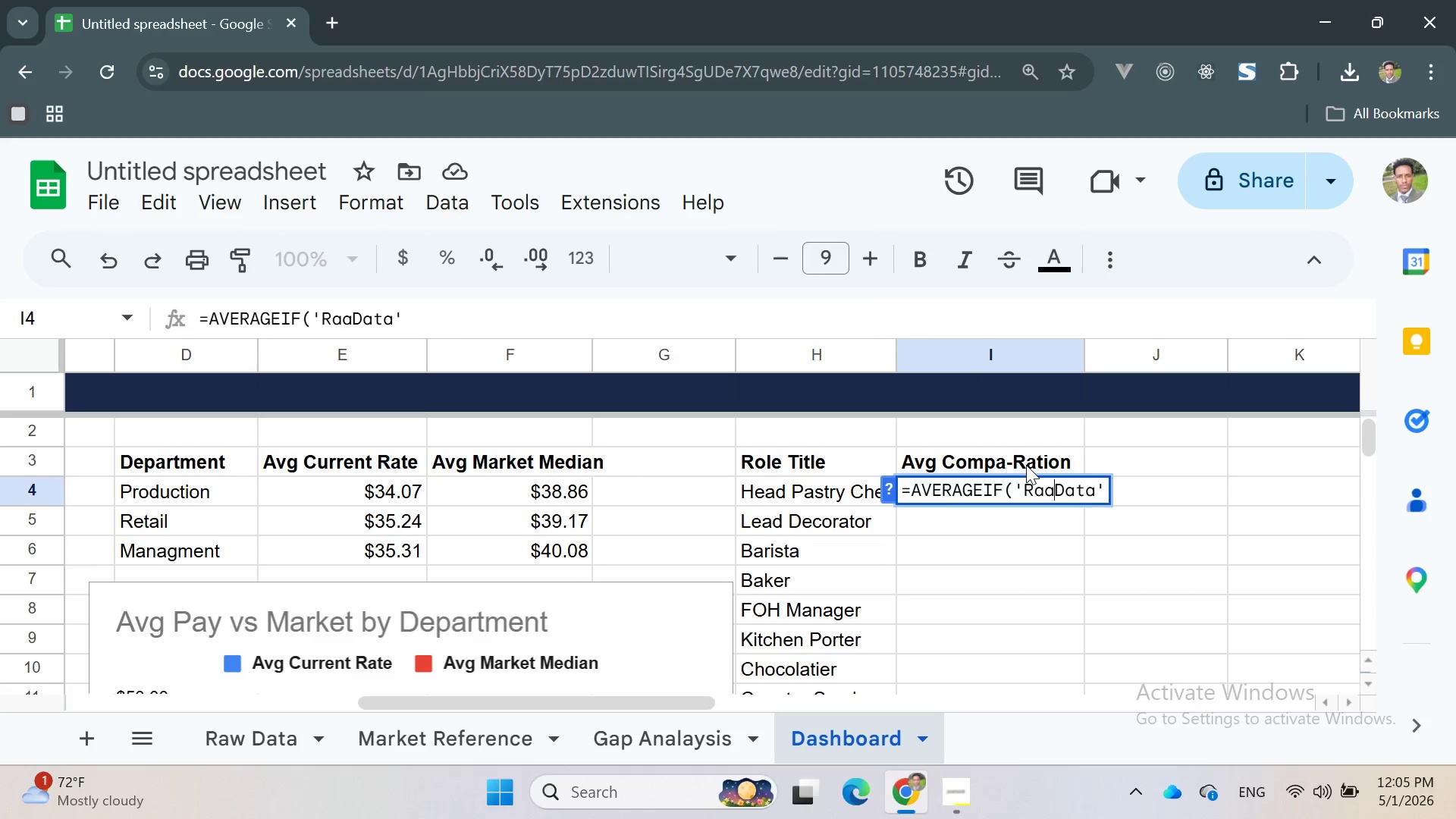 
key(Backspace)
 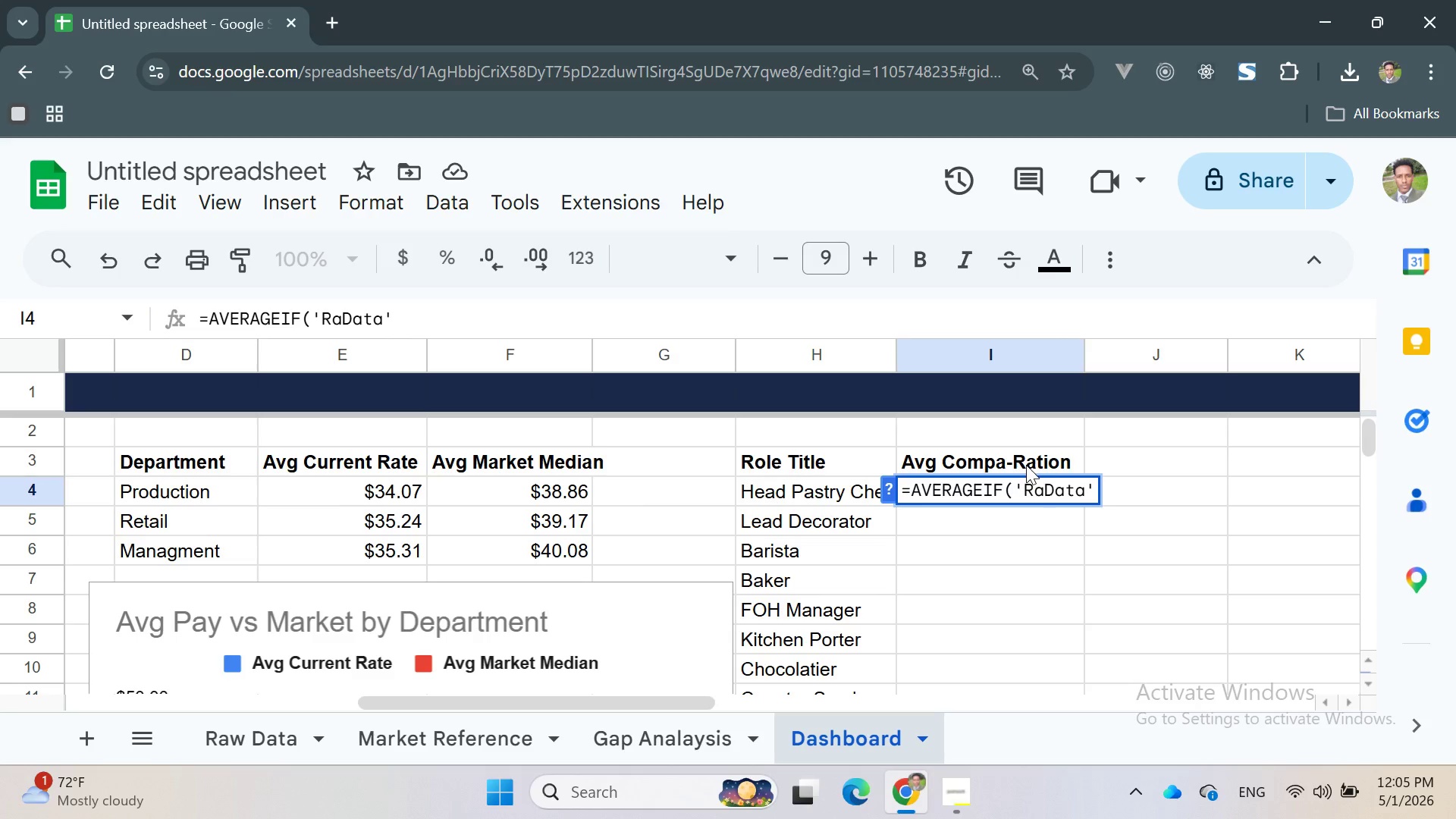 
key(W)
 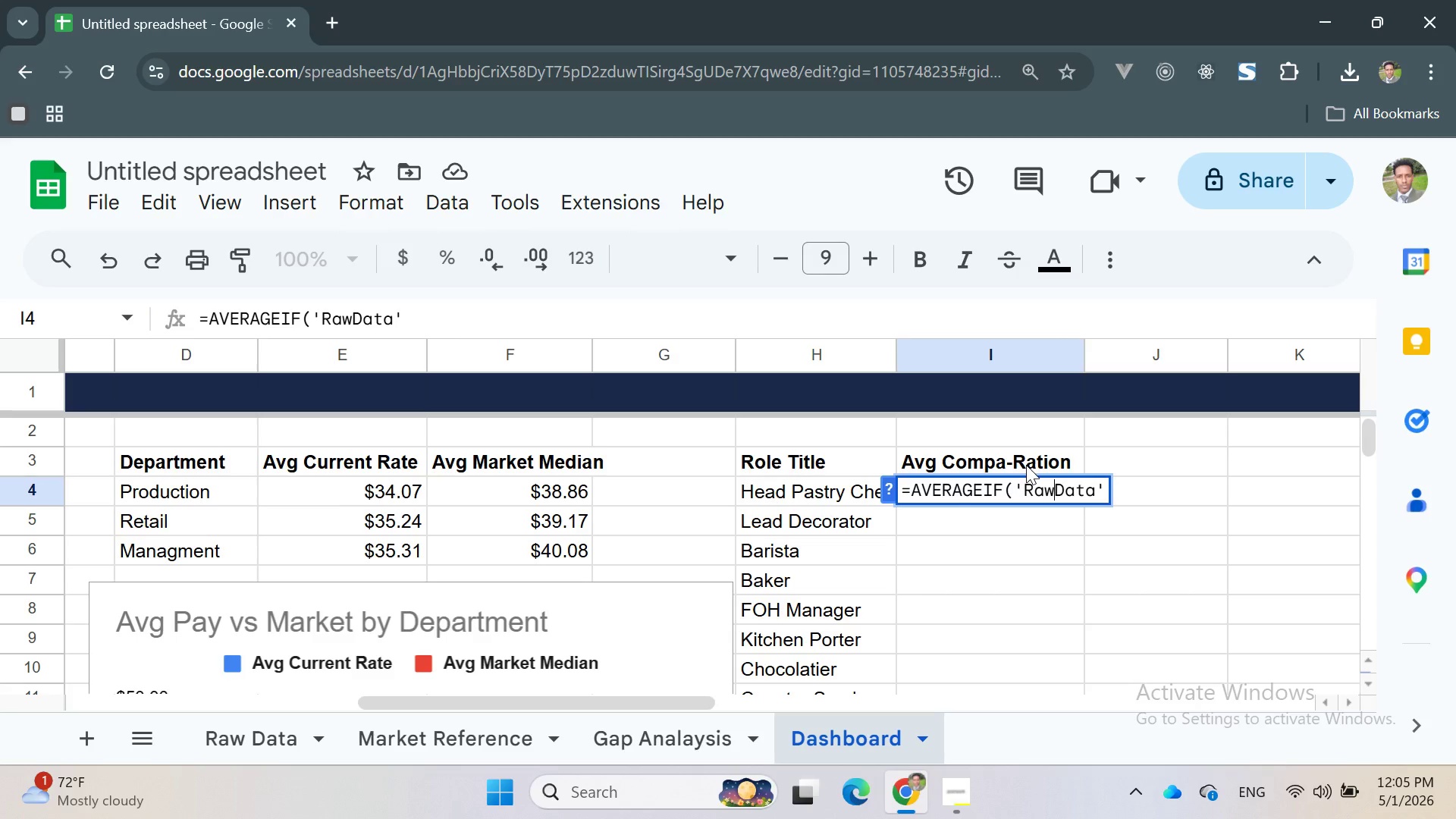 
key(Space)
 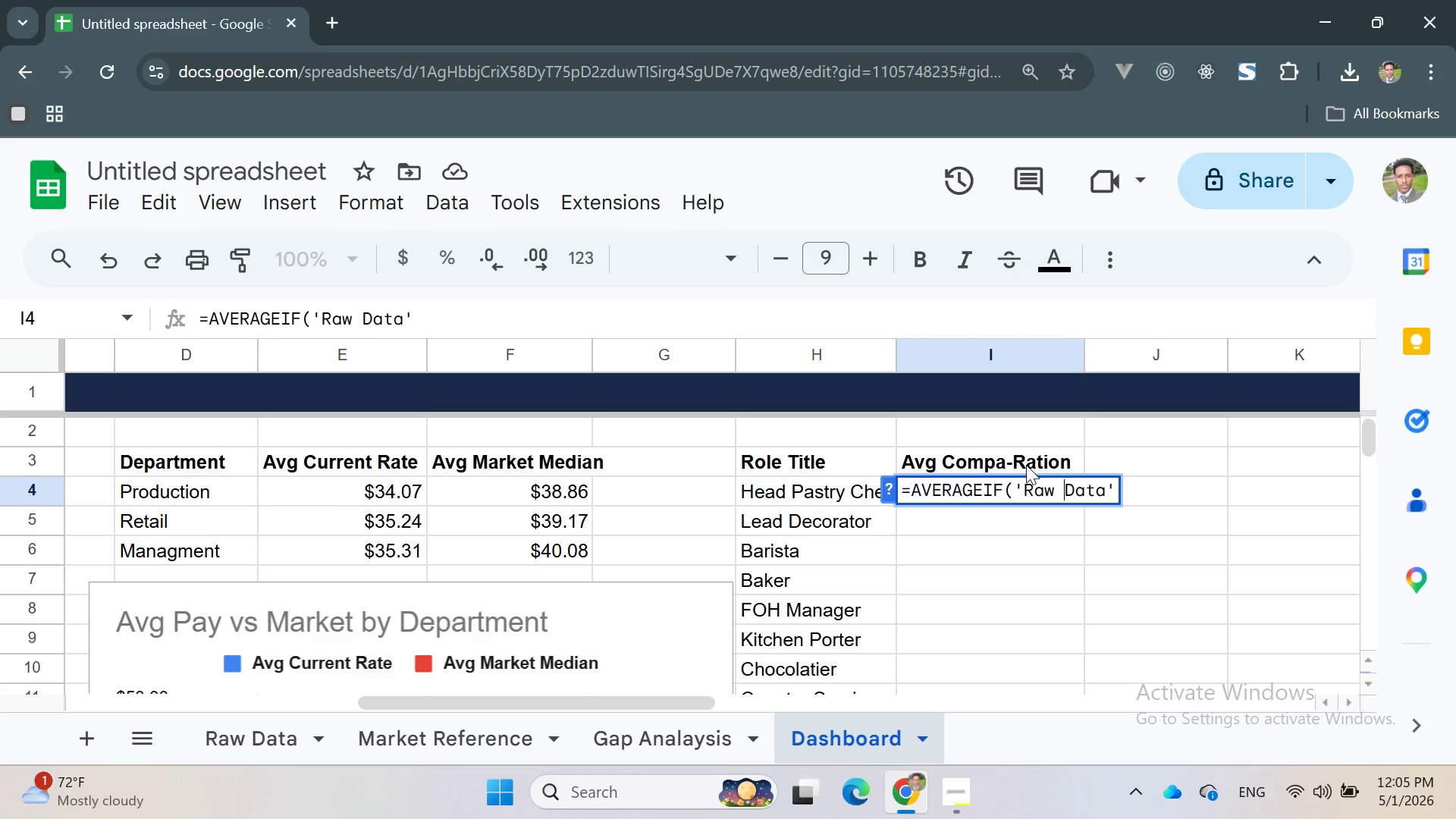 
key(ArrowRight)
 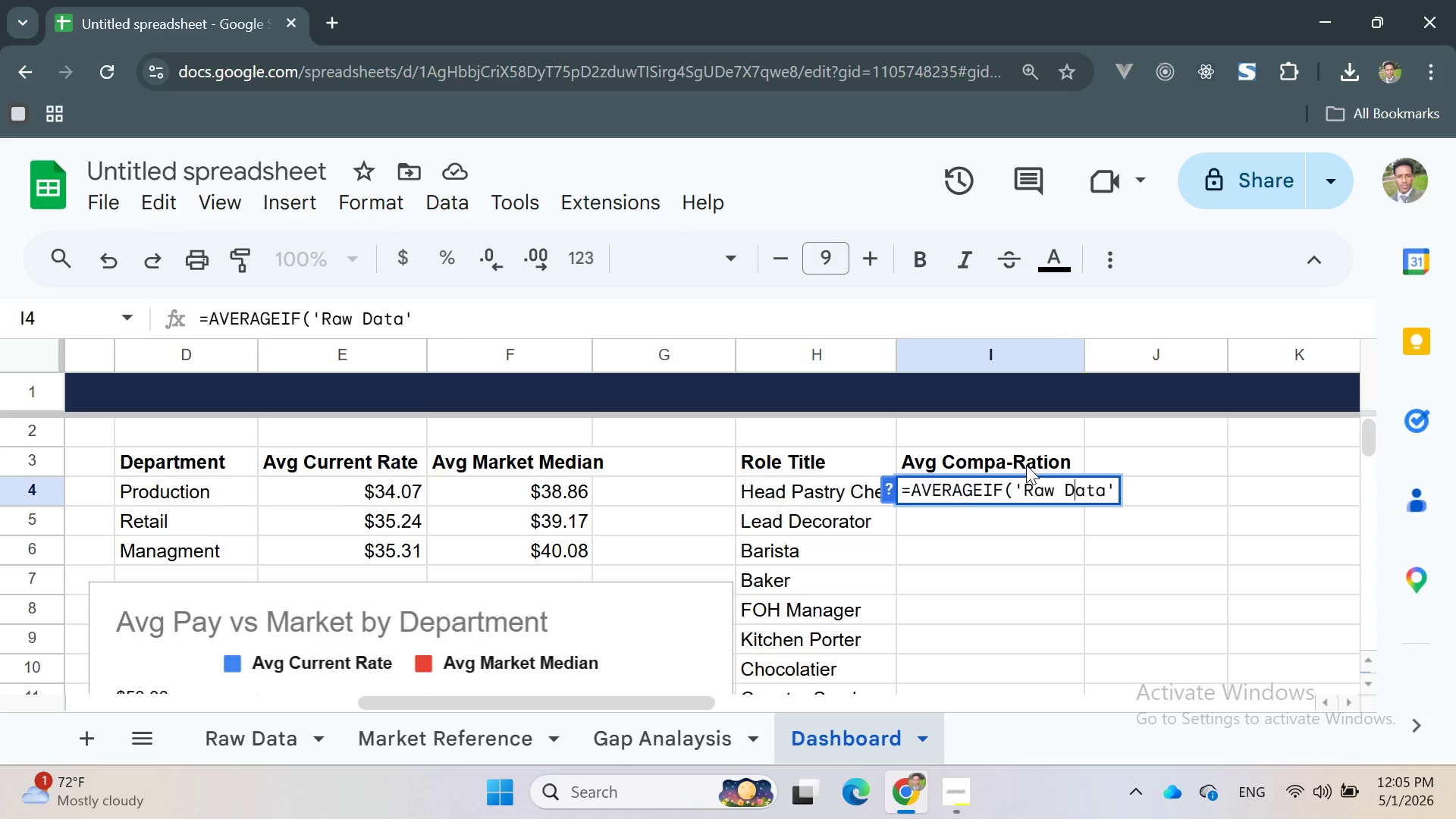 
key(ArrowRight)
 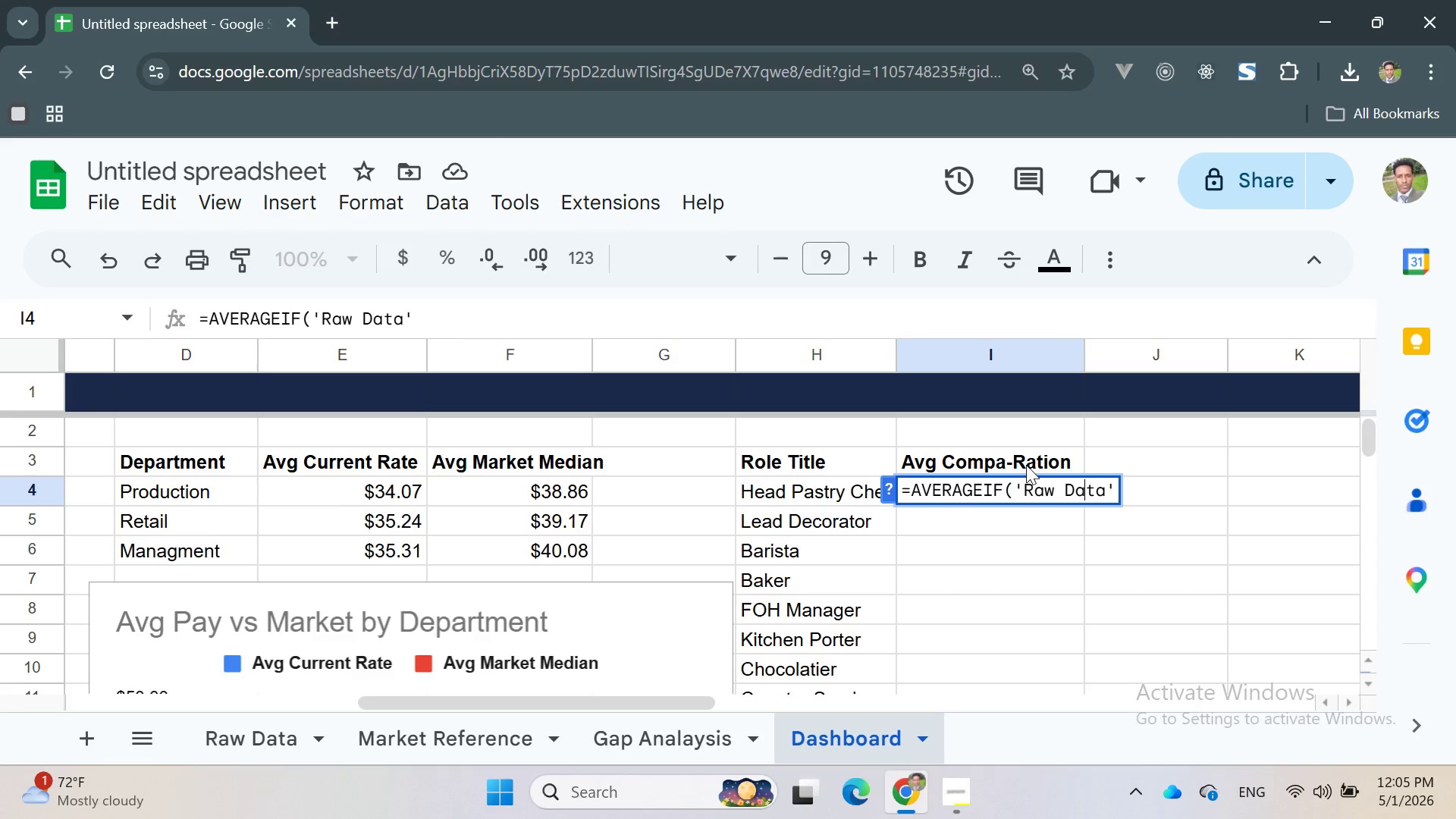 
key(ArrowRight)
 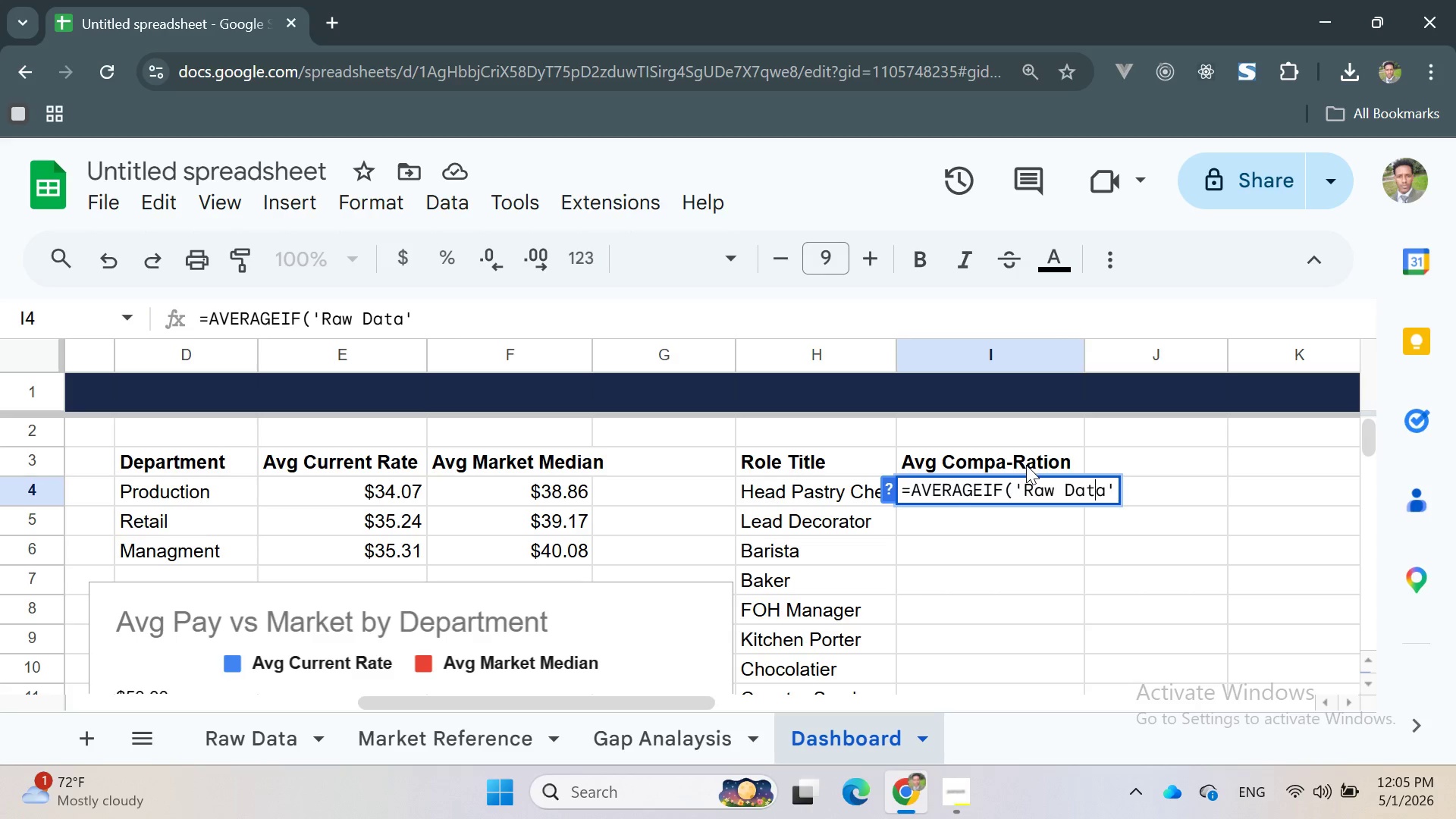 
key(ArrowRight)
 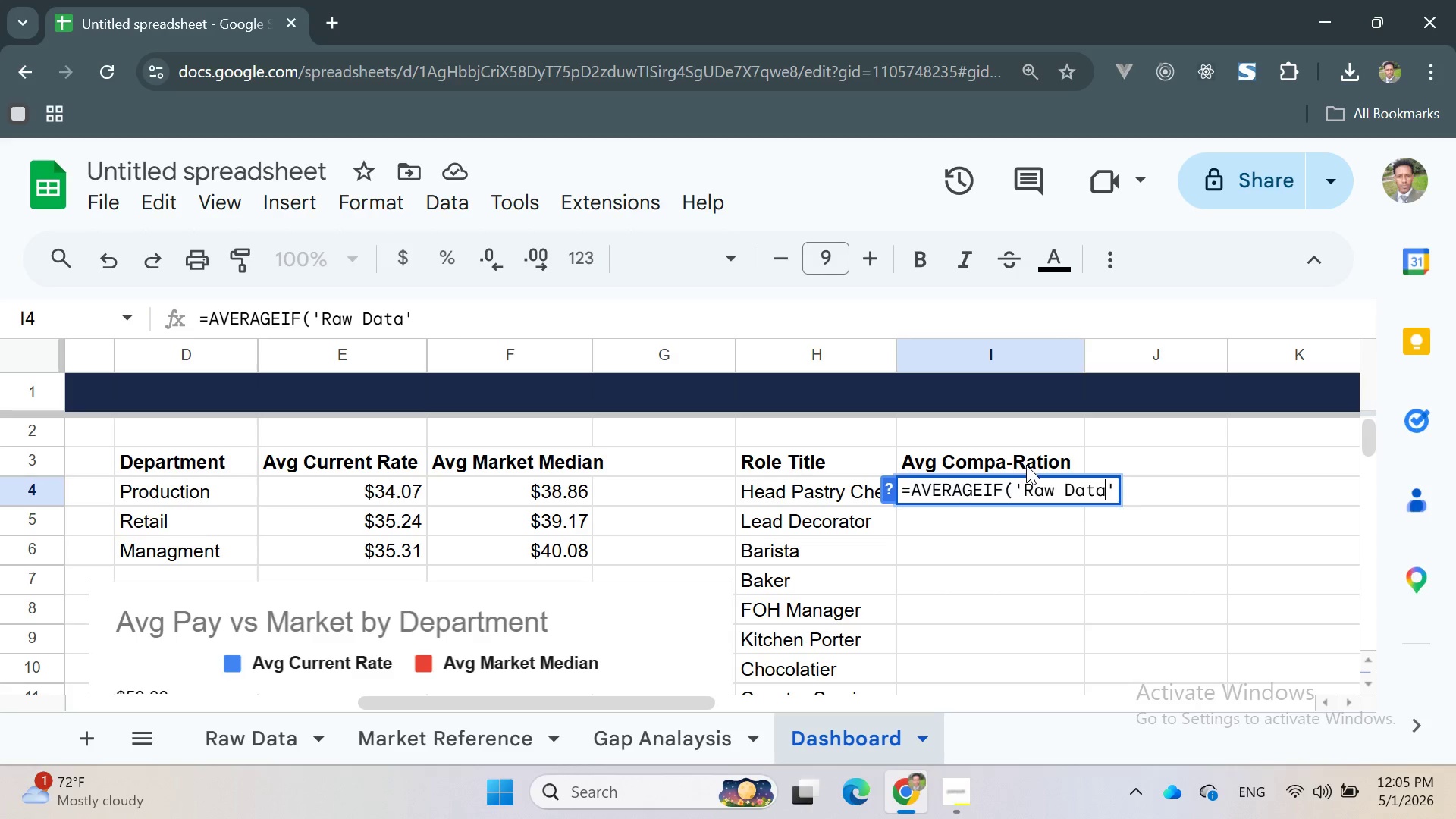 
key(ArrowRight)
 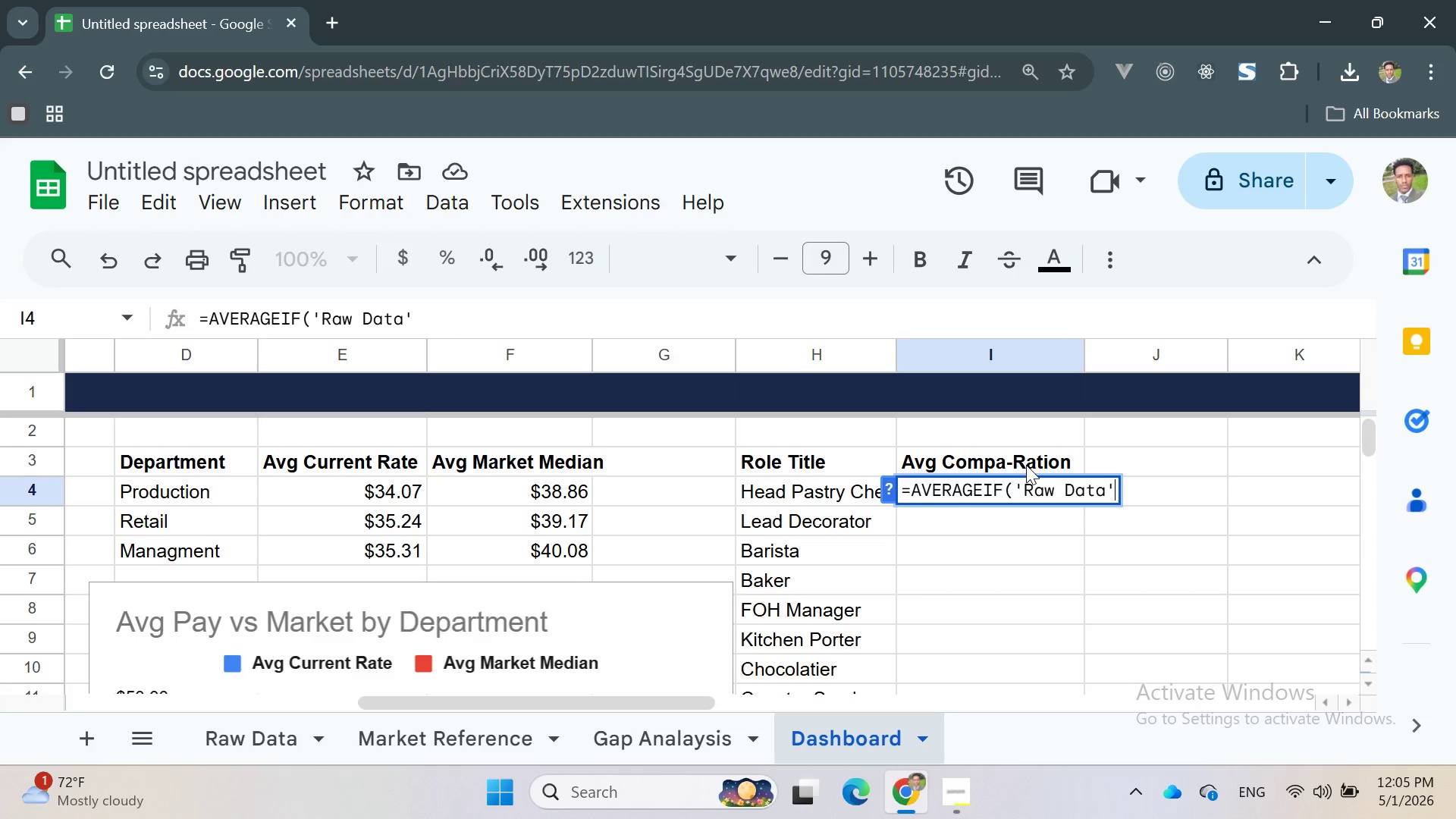 
type(!B:B, A4)
key(Backspace)
key(Backspace)
type(H4, '')
 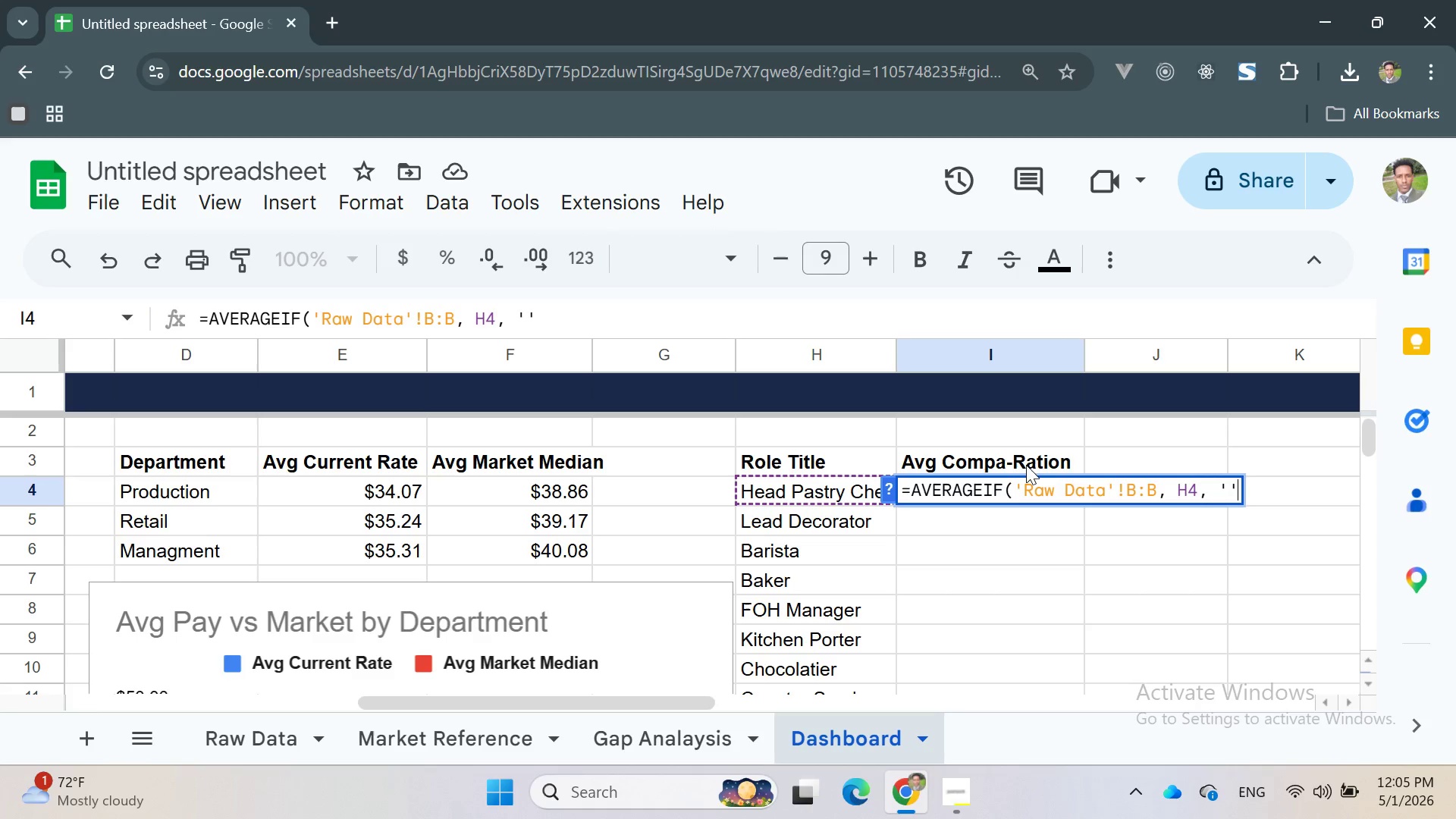 
key(ArrowLeft)
 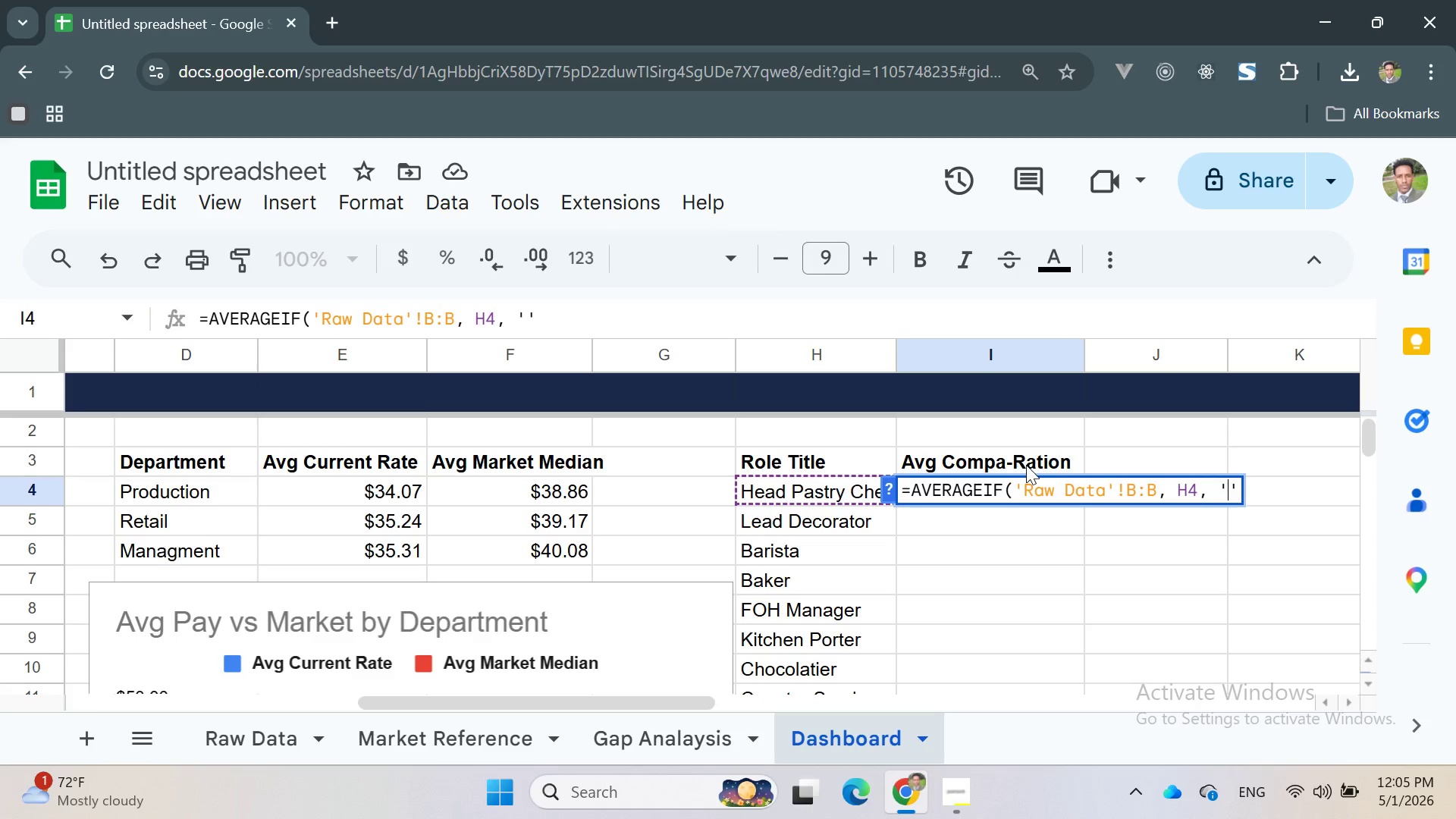 
type(Raw Data)
 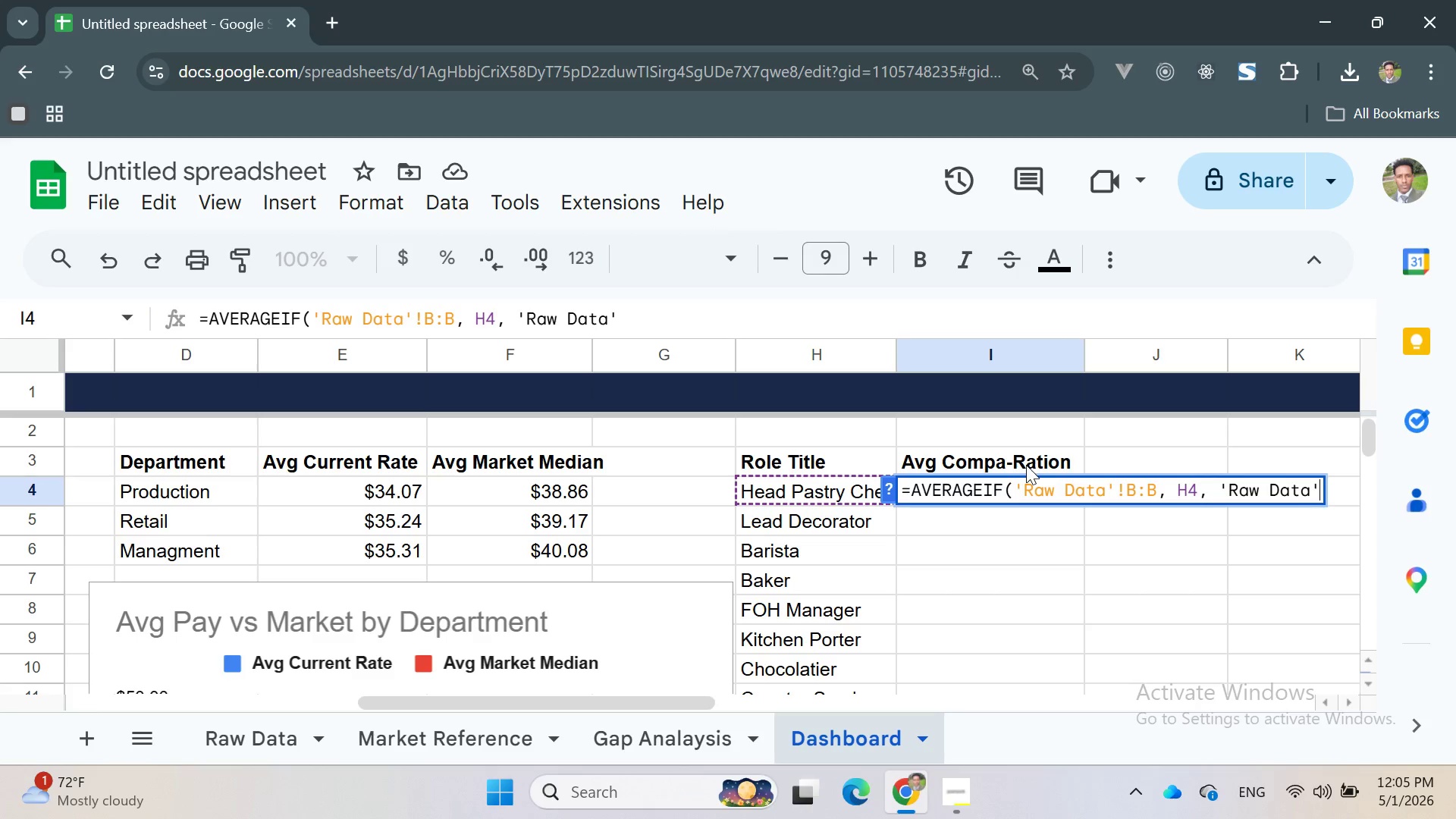 
key(ArrowRight)
 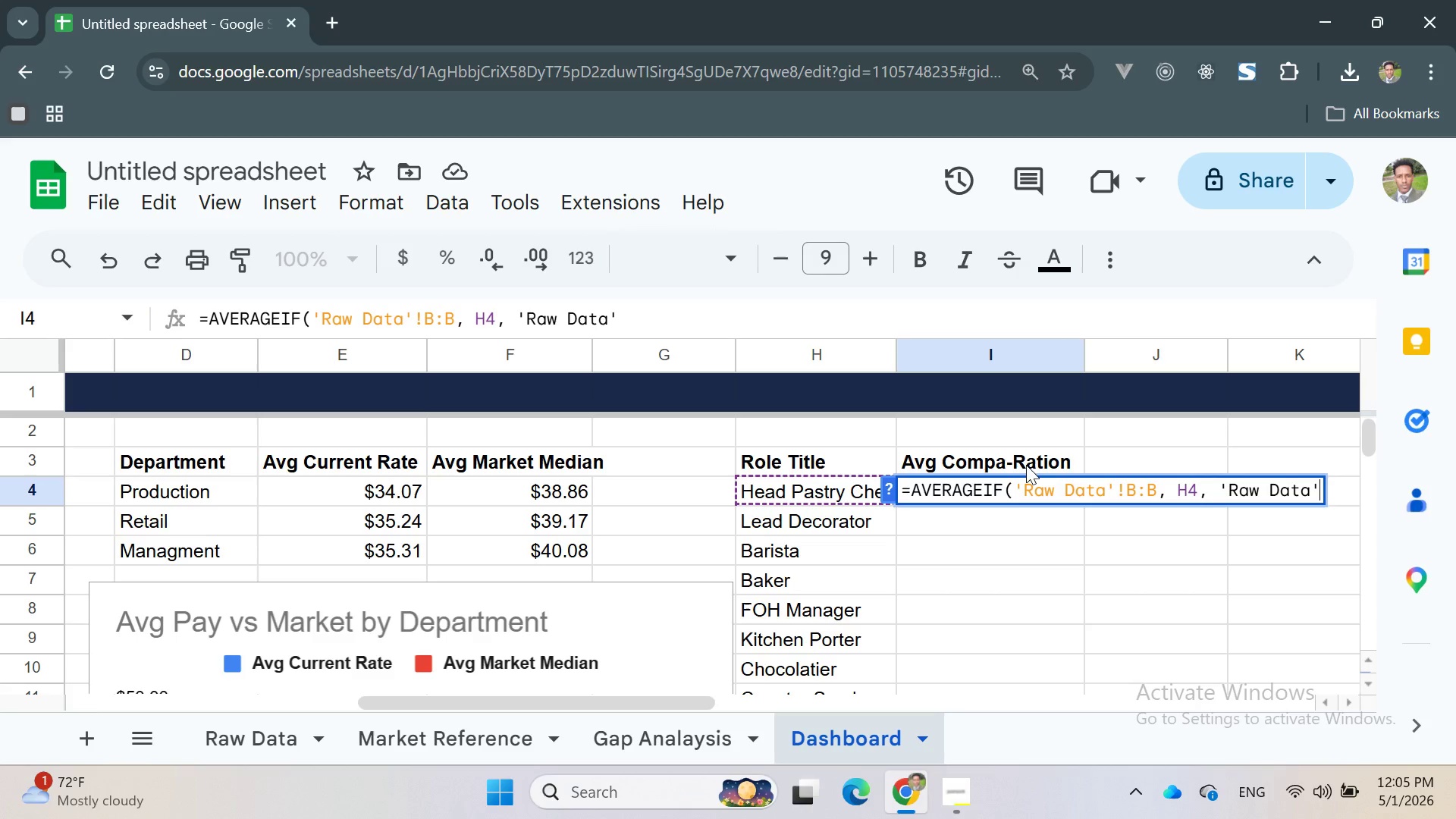 
type(!H:H))
 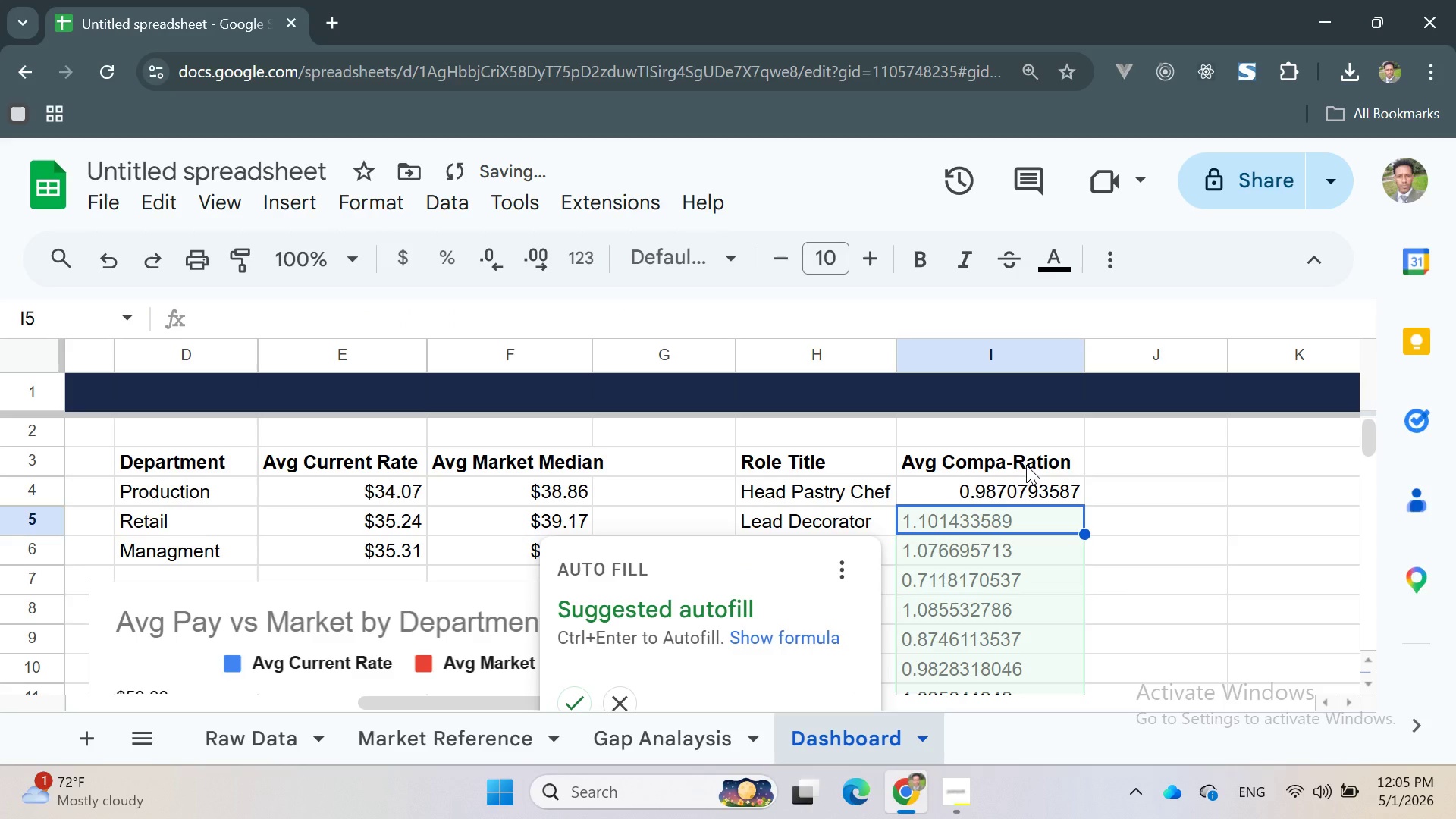 
 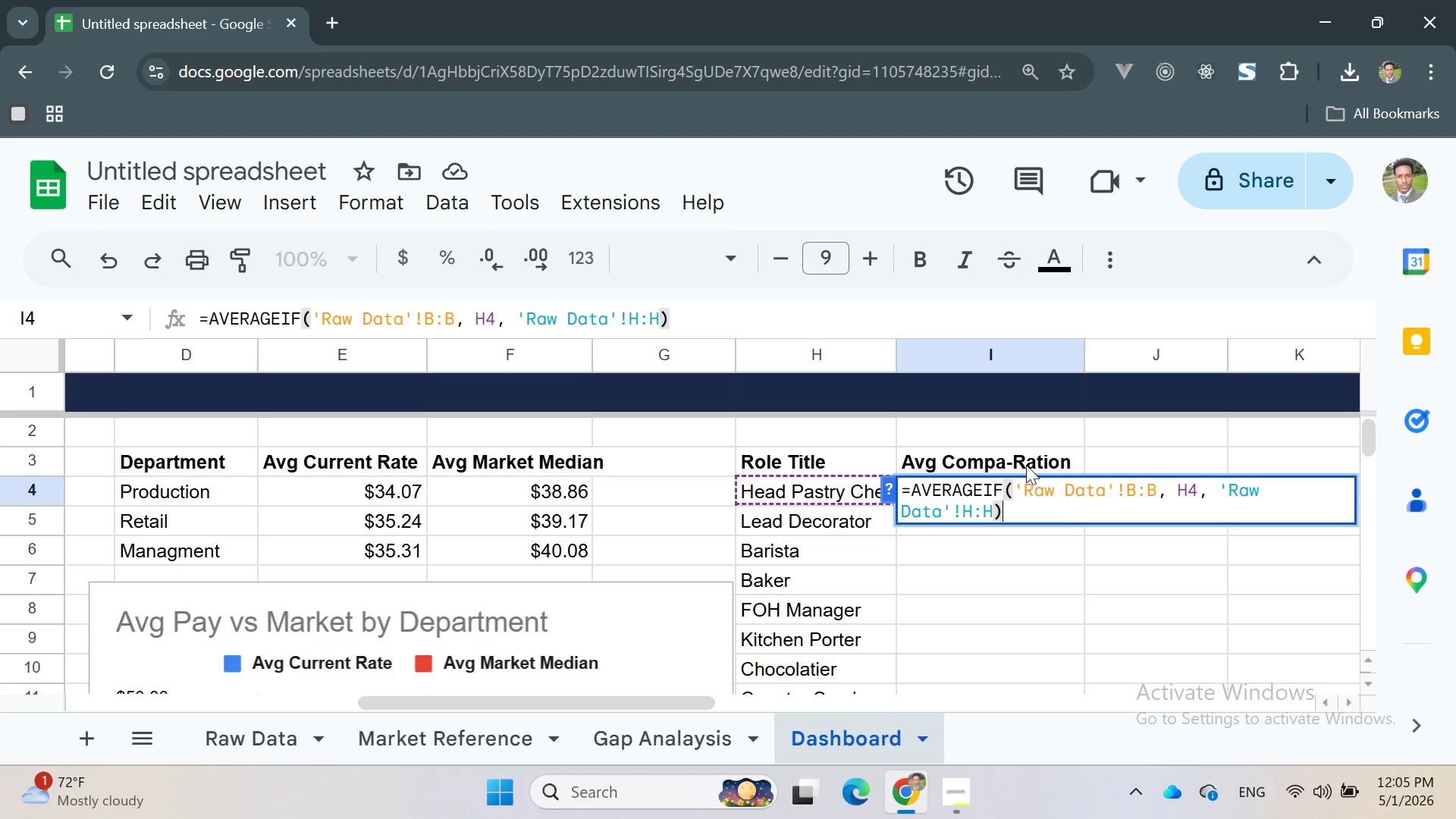 
key(Enter)
 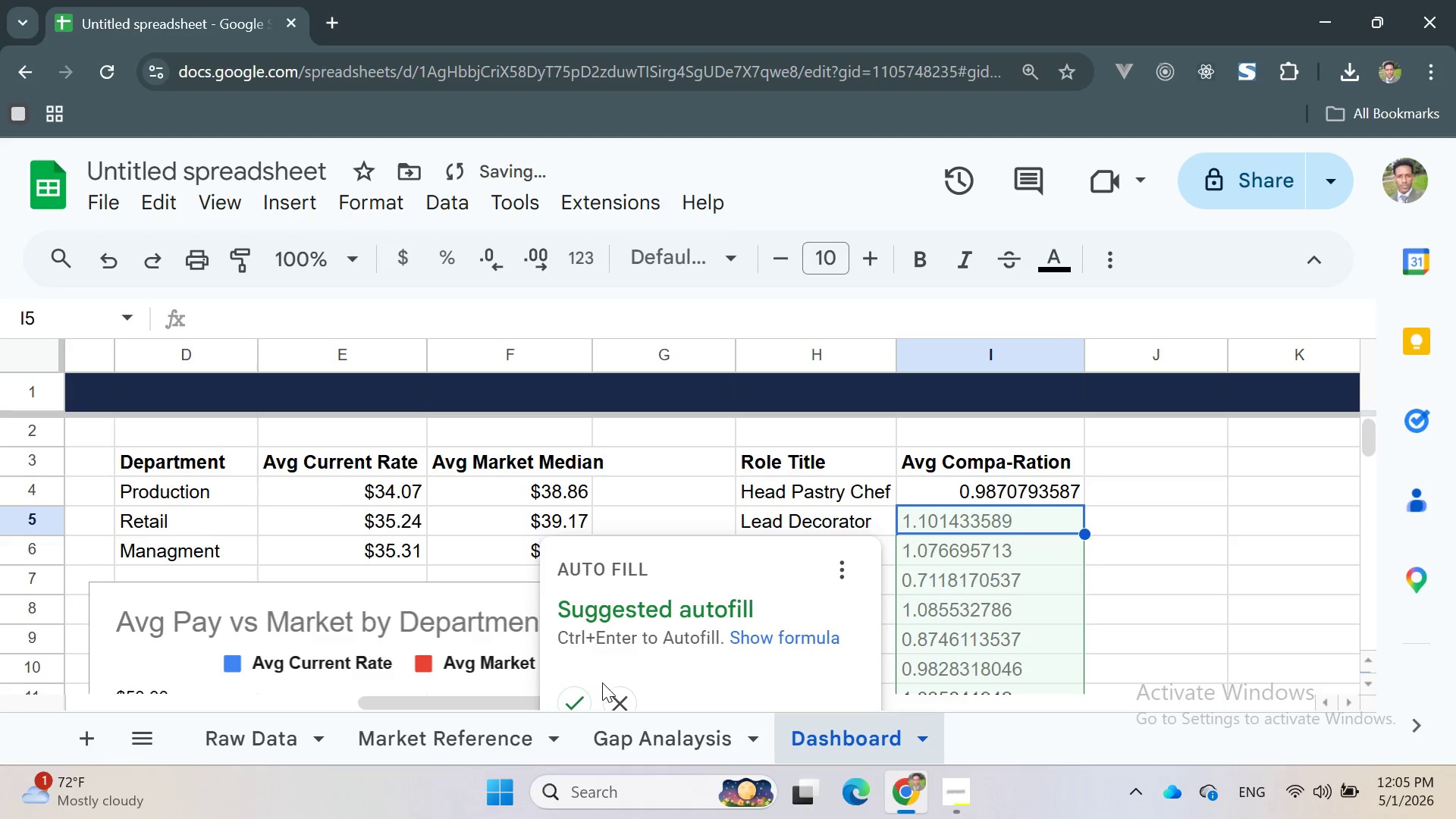 
left_click([579, 695])
 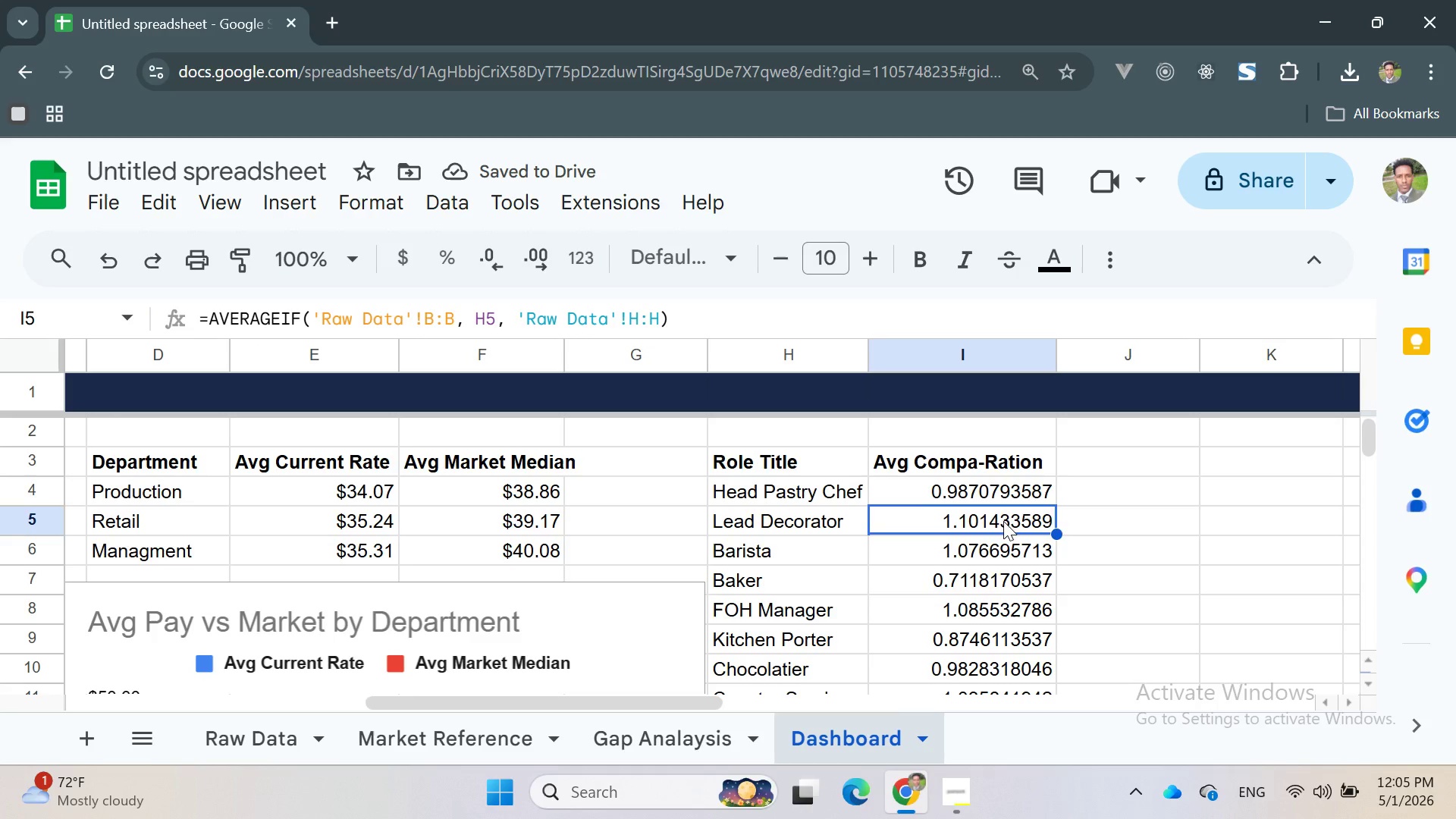 
left_click([924, 458])
 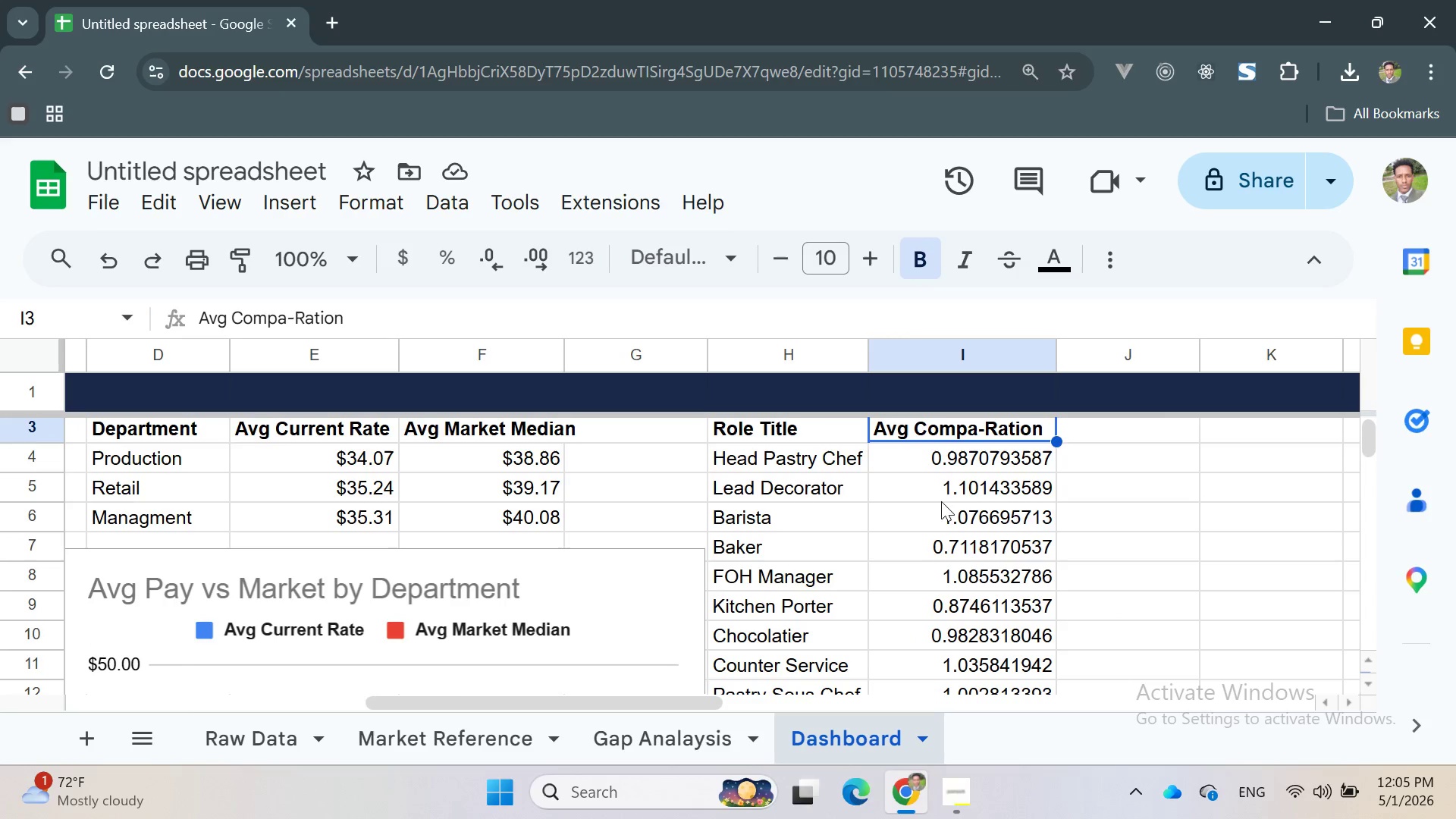 
left_click_drag(start_coordinate=[896, 452], to_coordinate=[950, 632])
 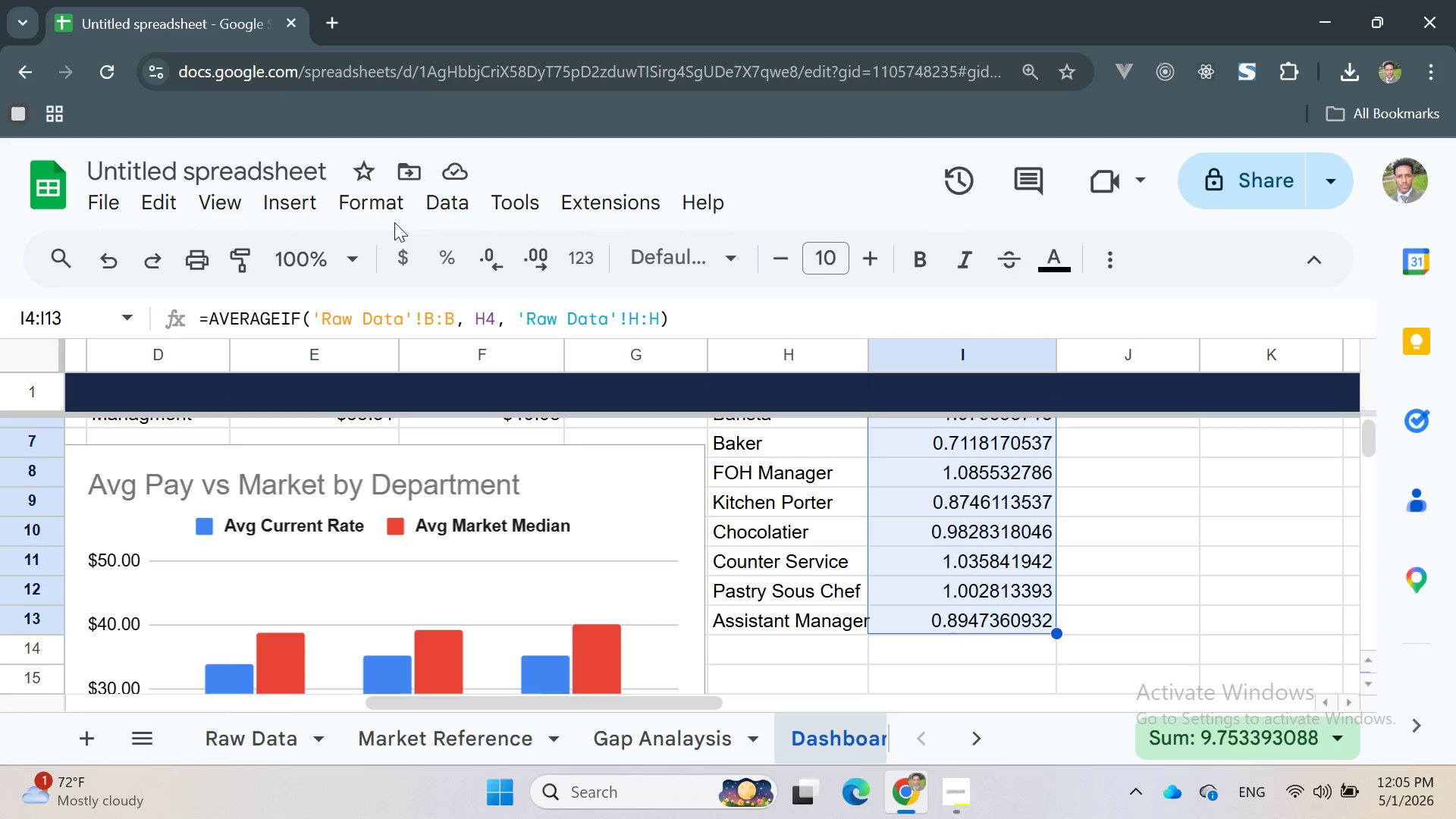 
left_click([382, 200])
 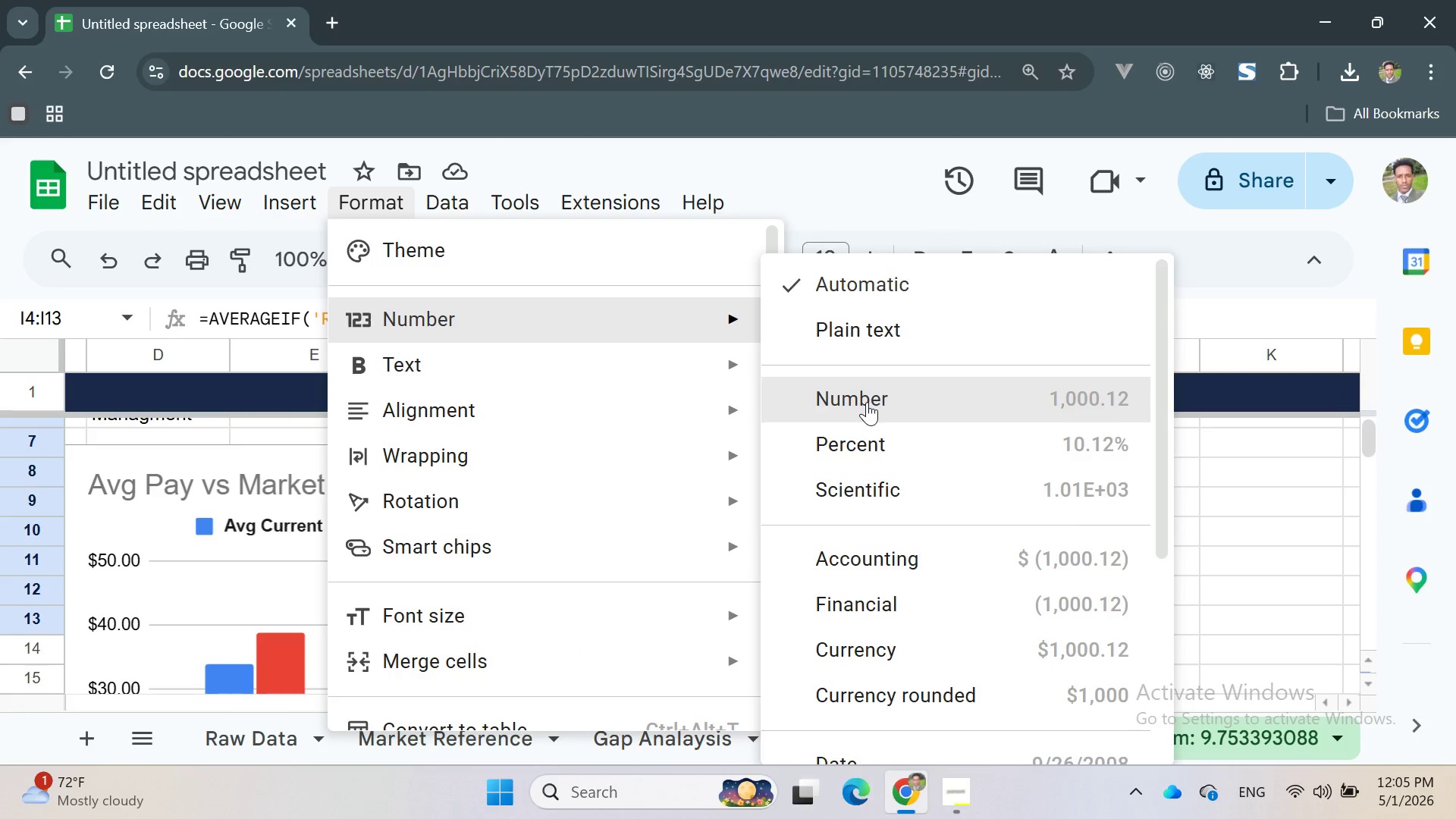 
wait(5.38)
 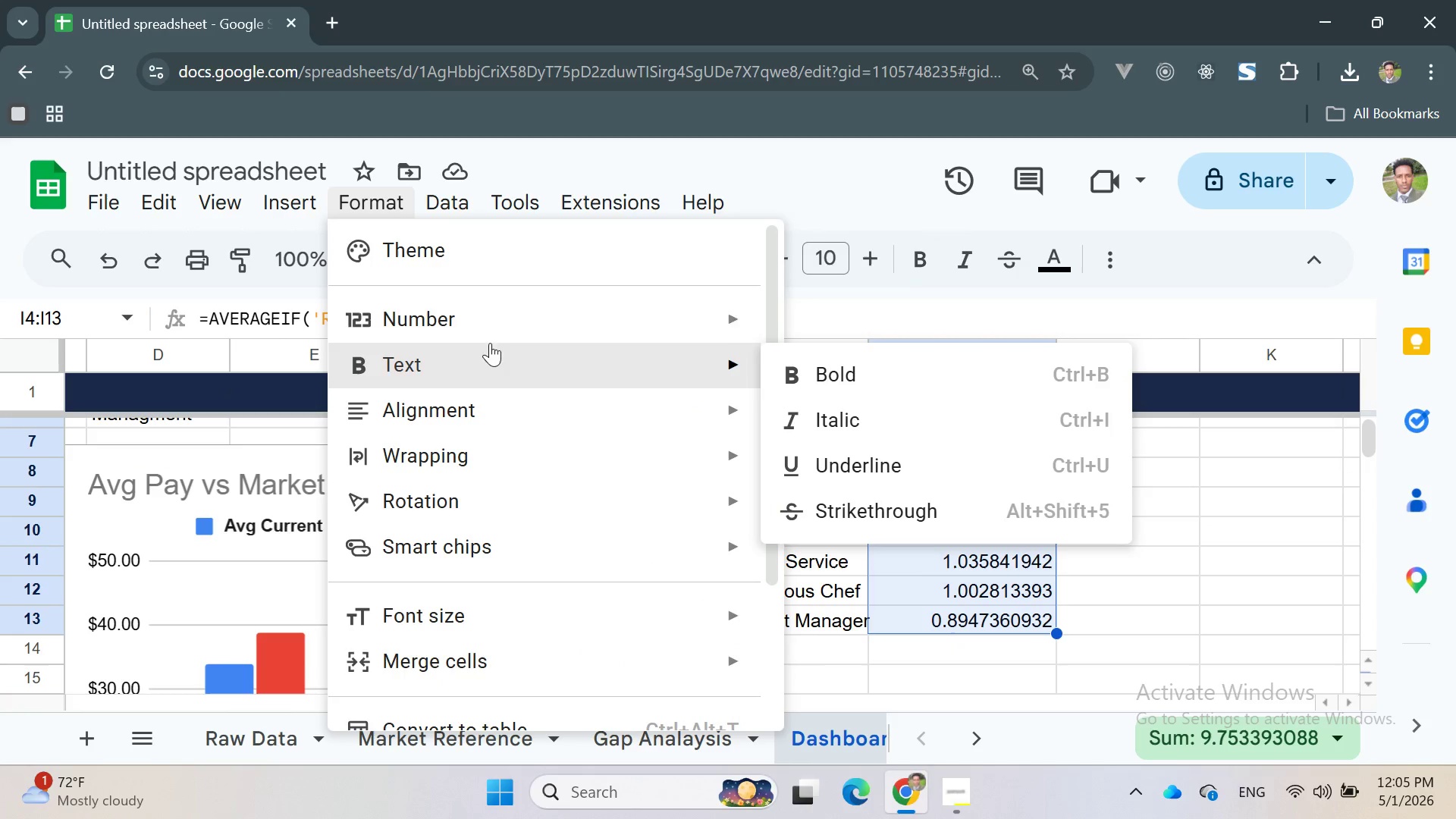 
left_click([867, 402])
 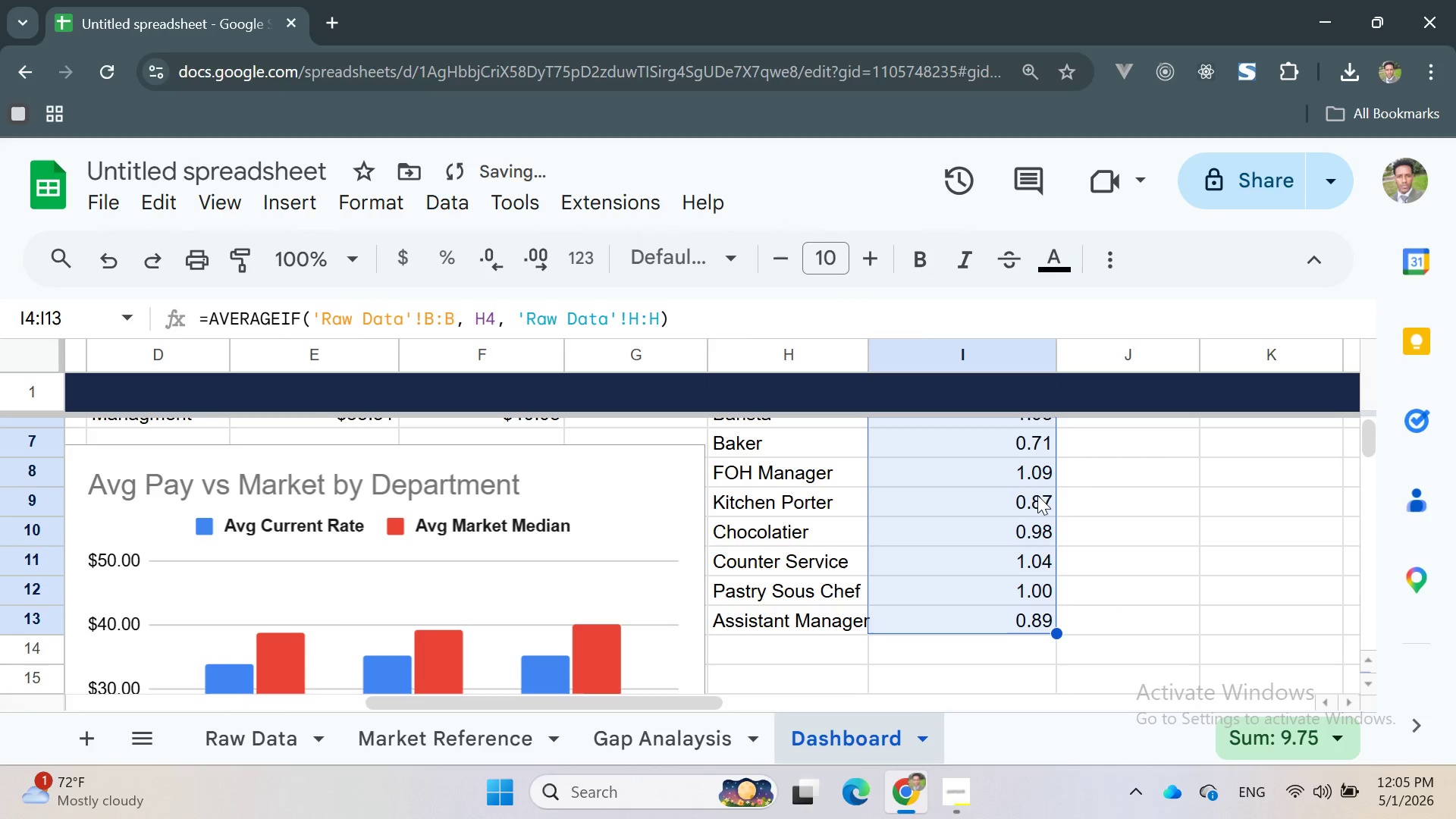 
left_click([1109, 484])
 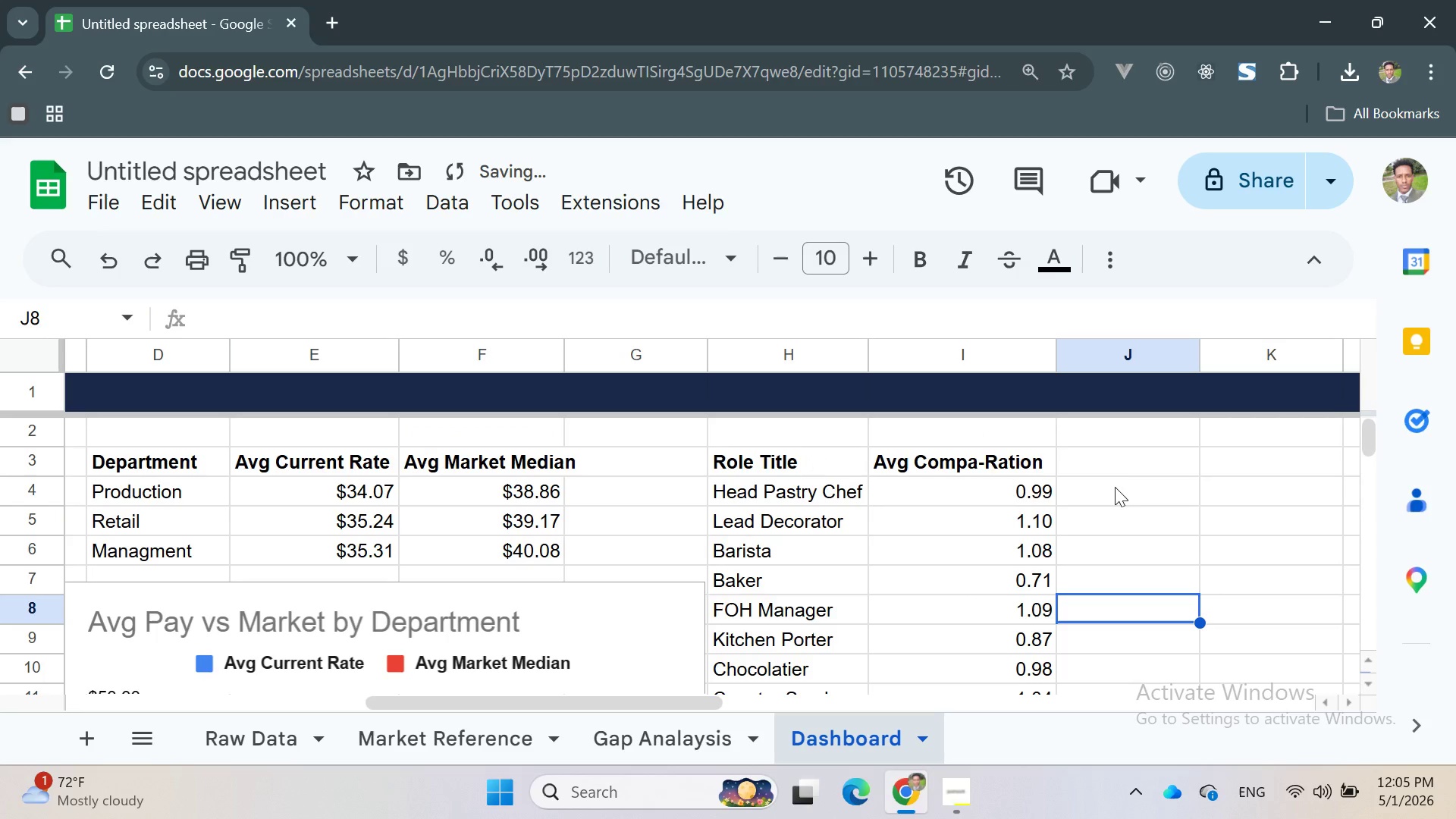 
left_click([1109, 461])
 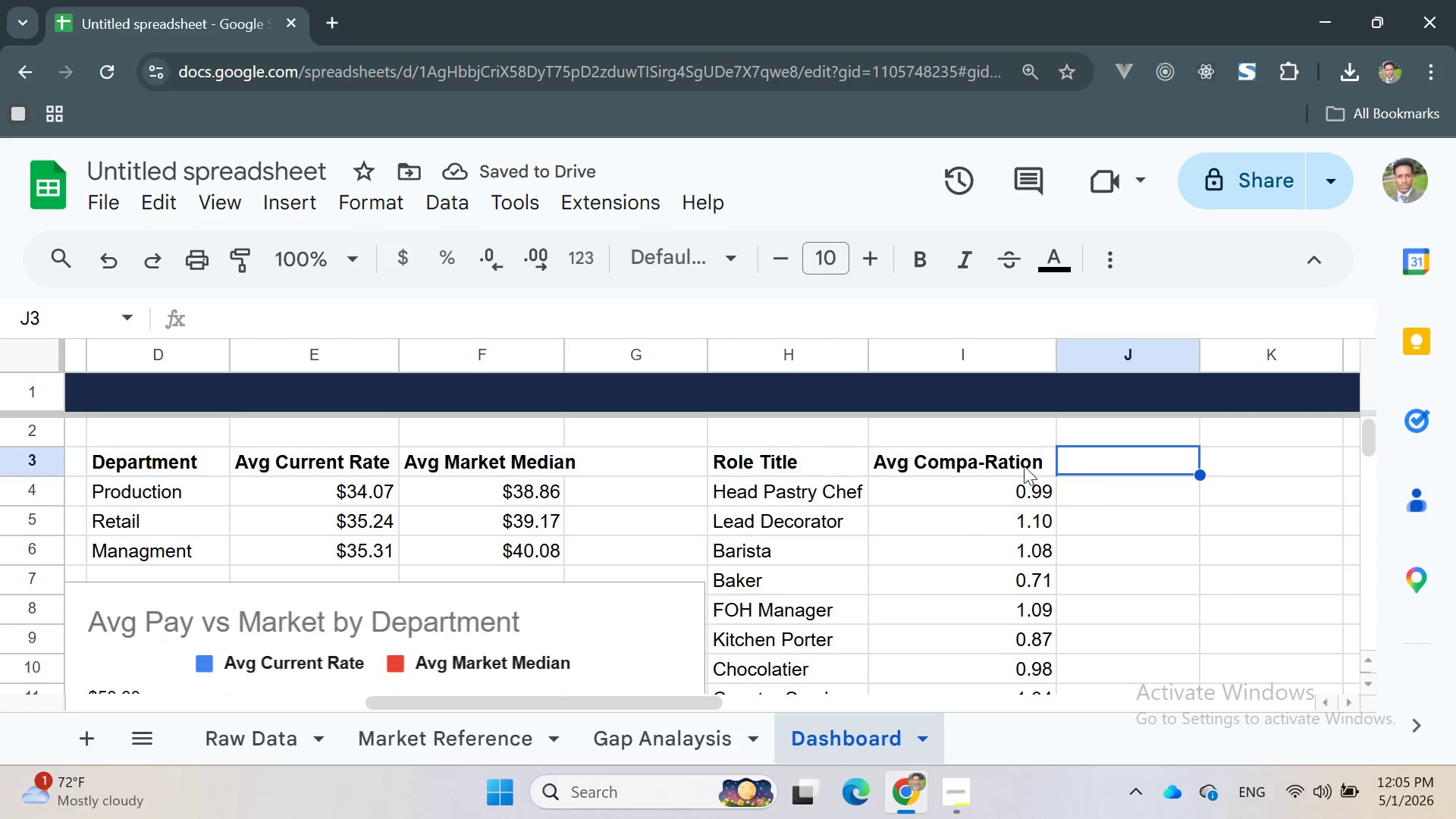 
left_click([934, 472])
 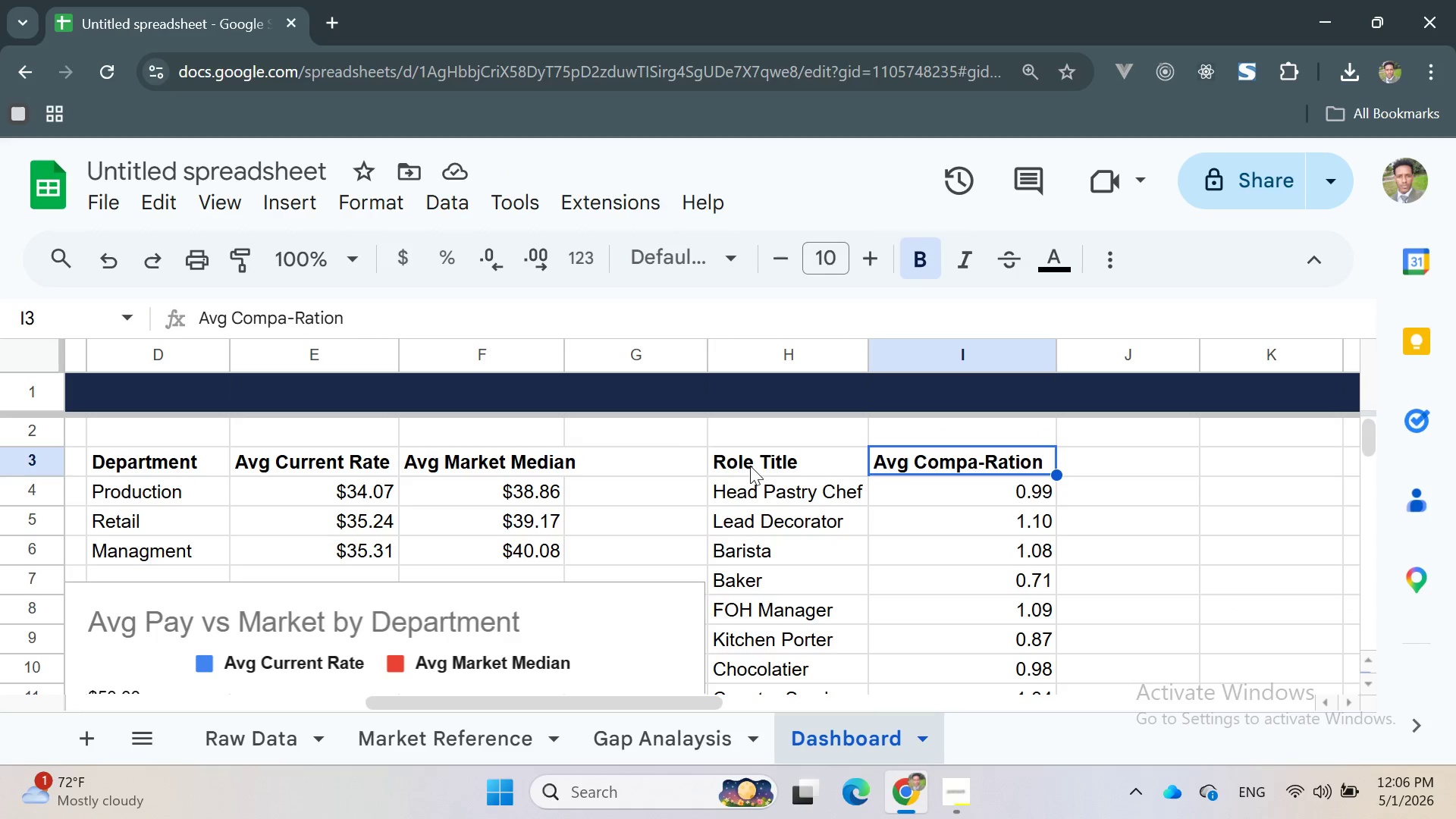 
left_click_drag(start_coordinate=[713, 456], to_coordinate=[964, 581])
 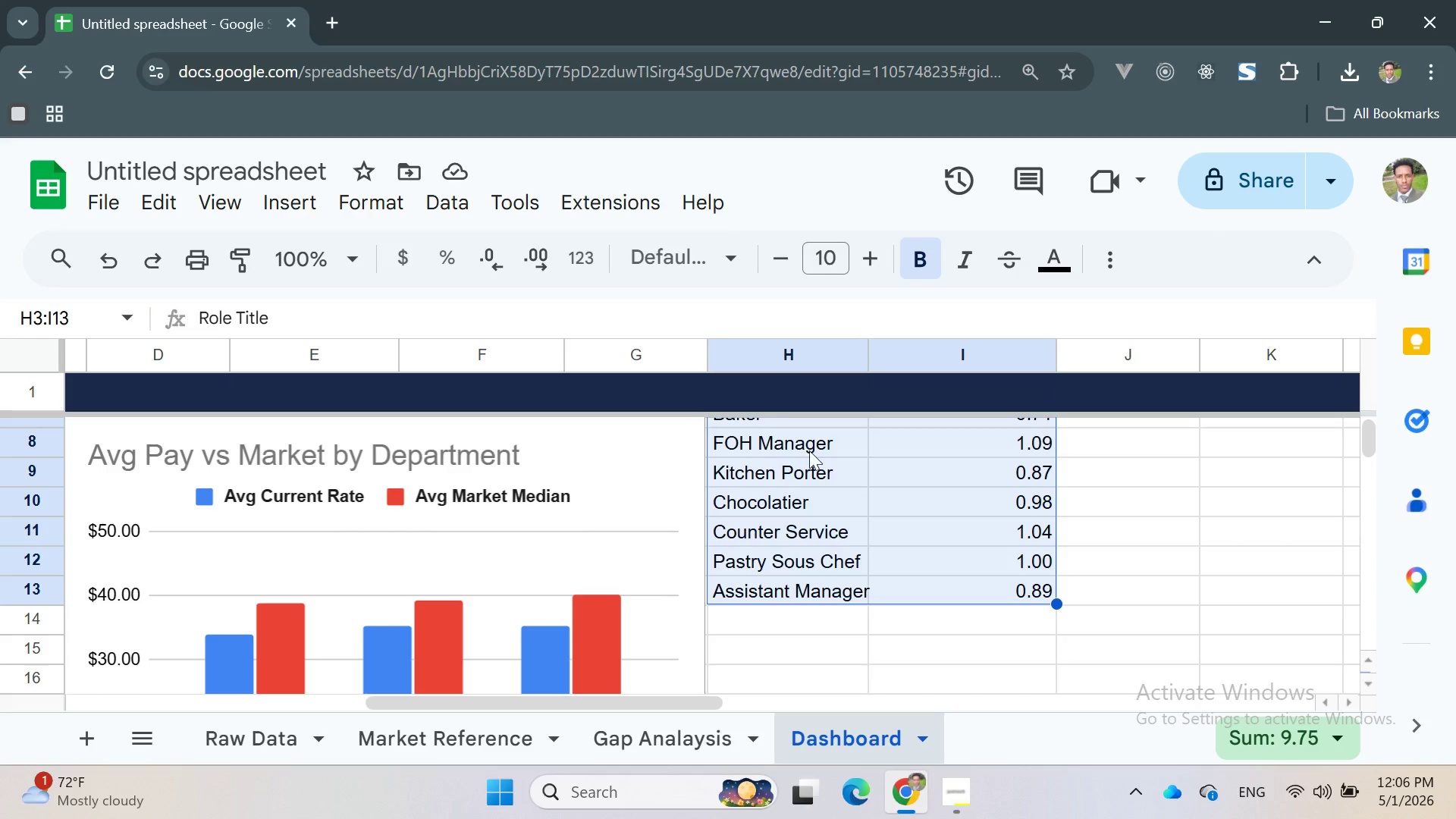 
left_click([297, 206])
 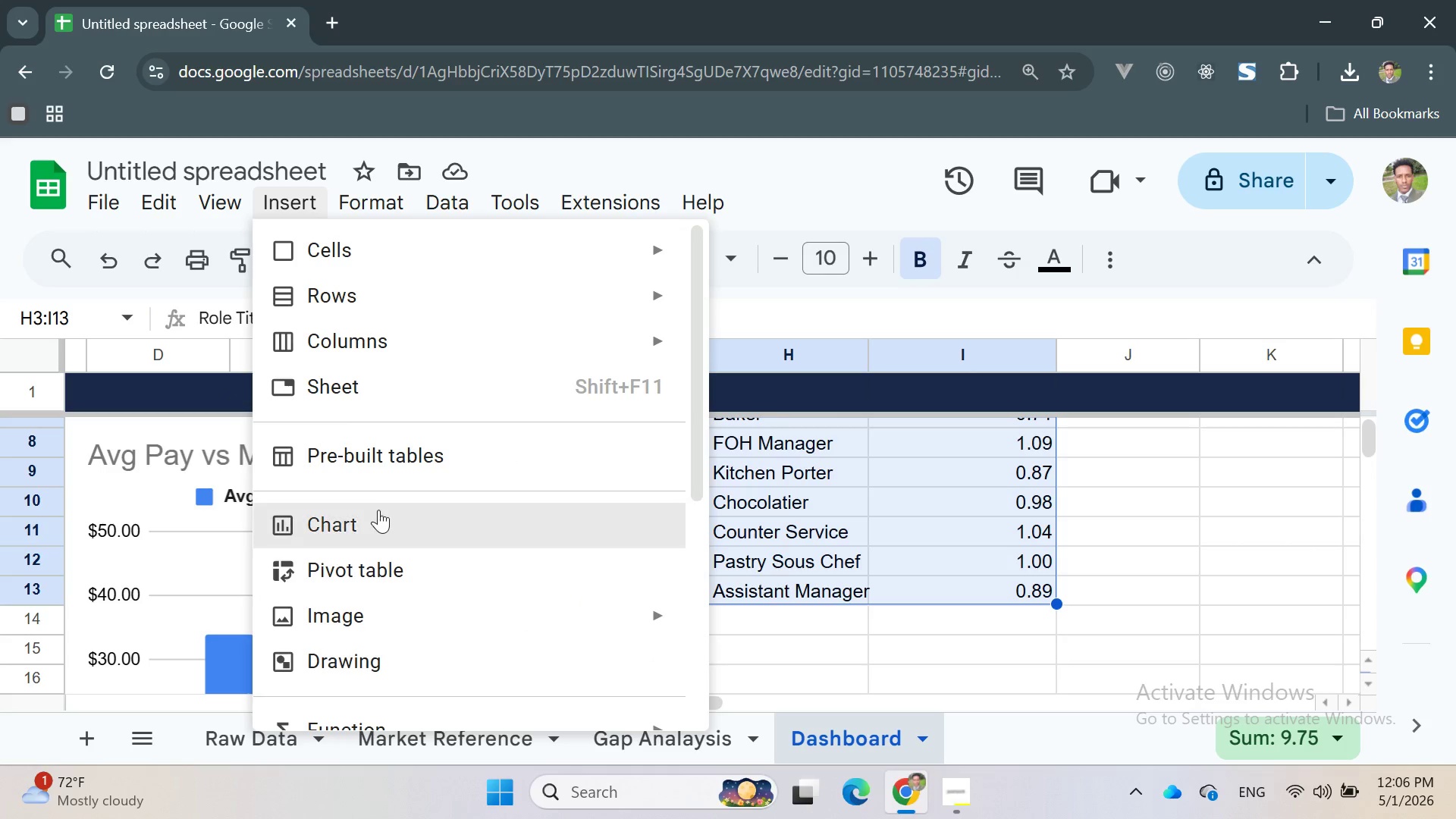 
left_click([379, 520])
 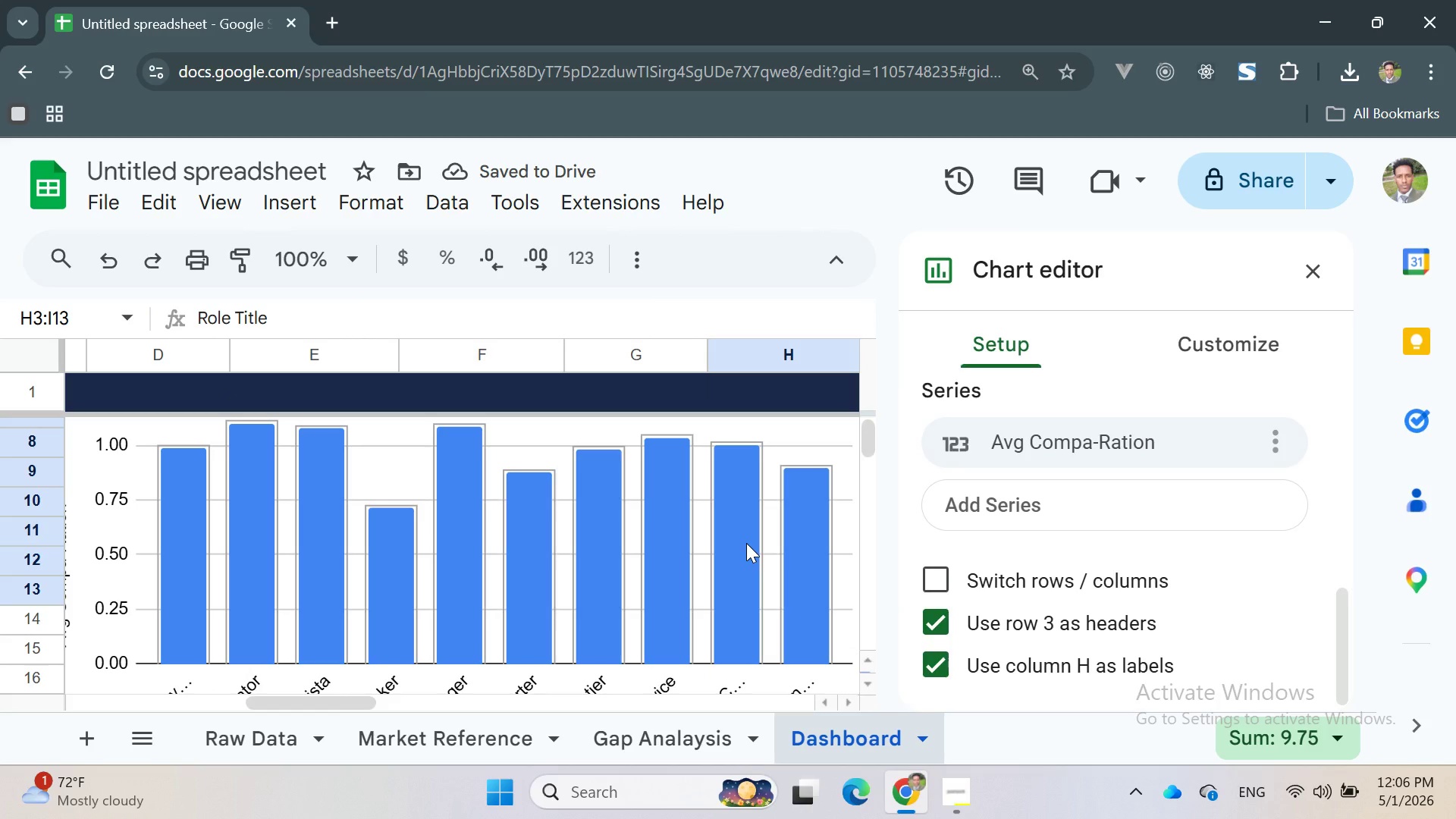 
left_click([1218, 329])
 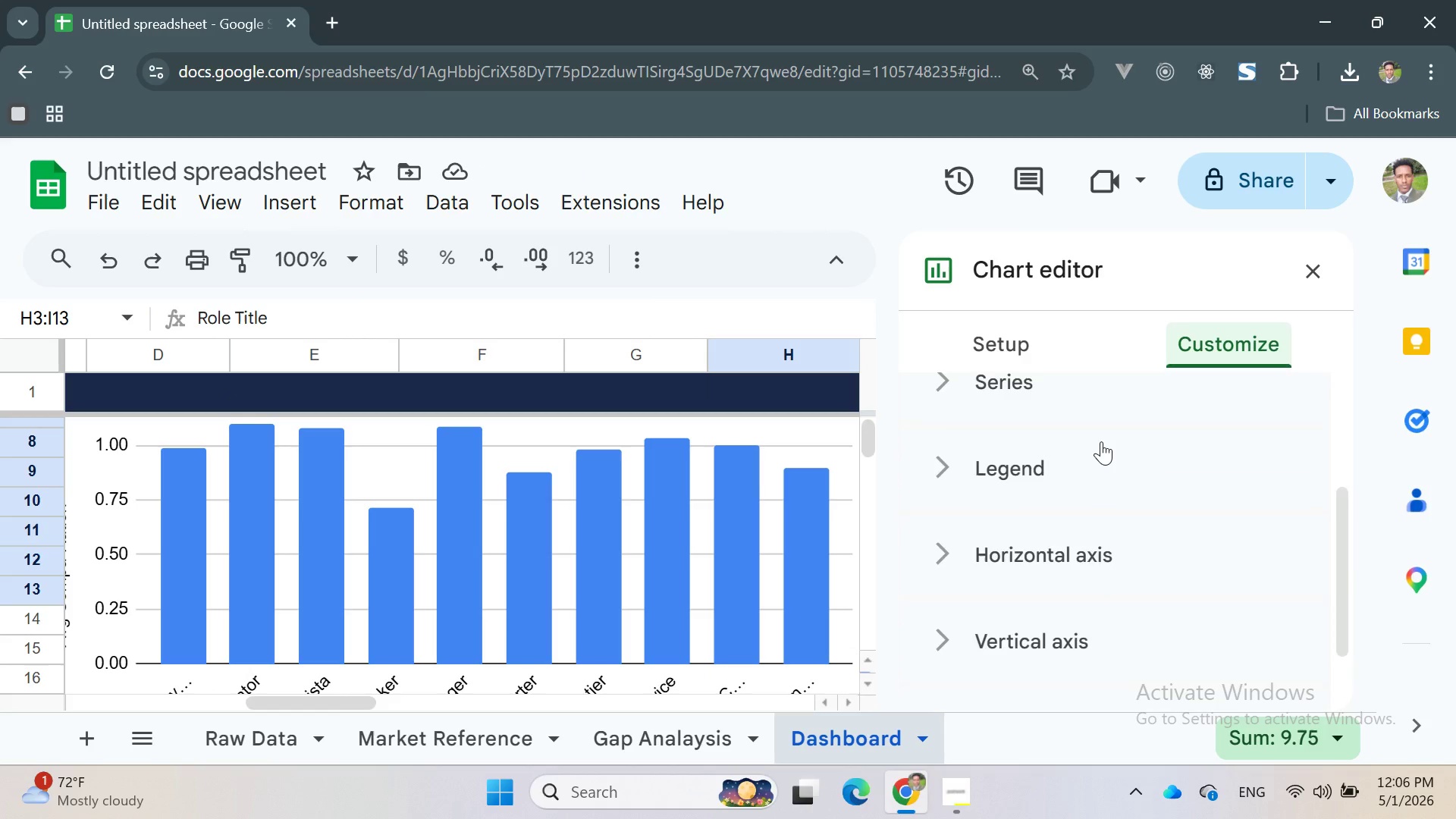 
left_click([1115, 503])
 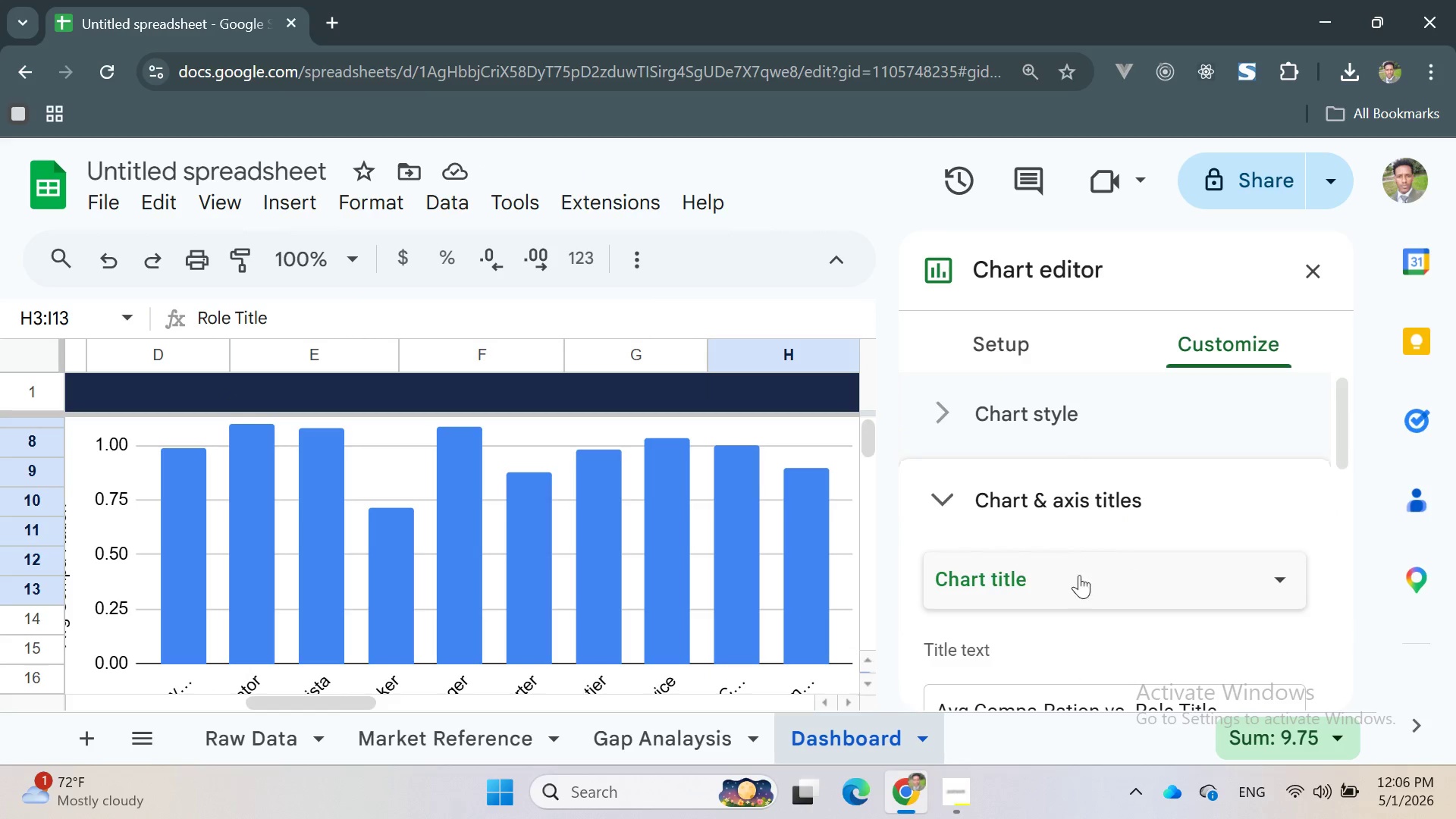 
left_click([1039, 574])
 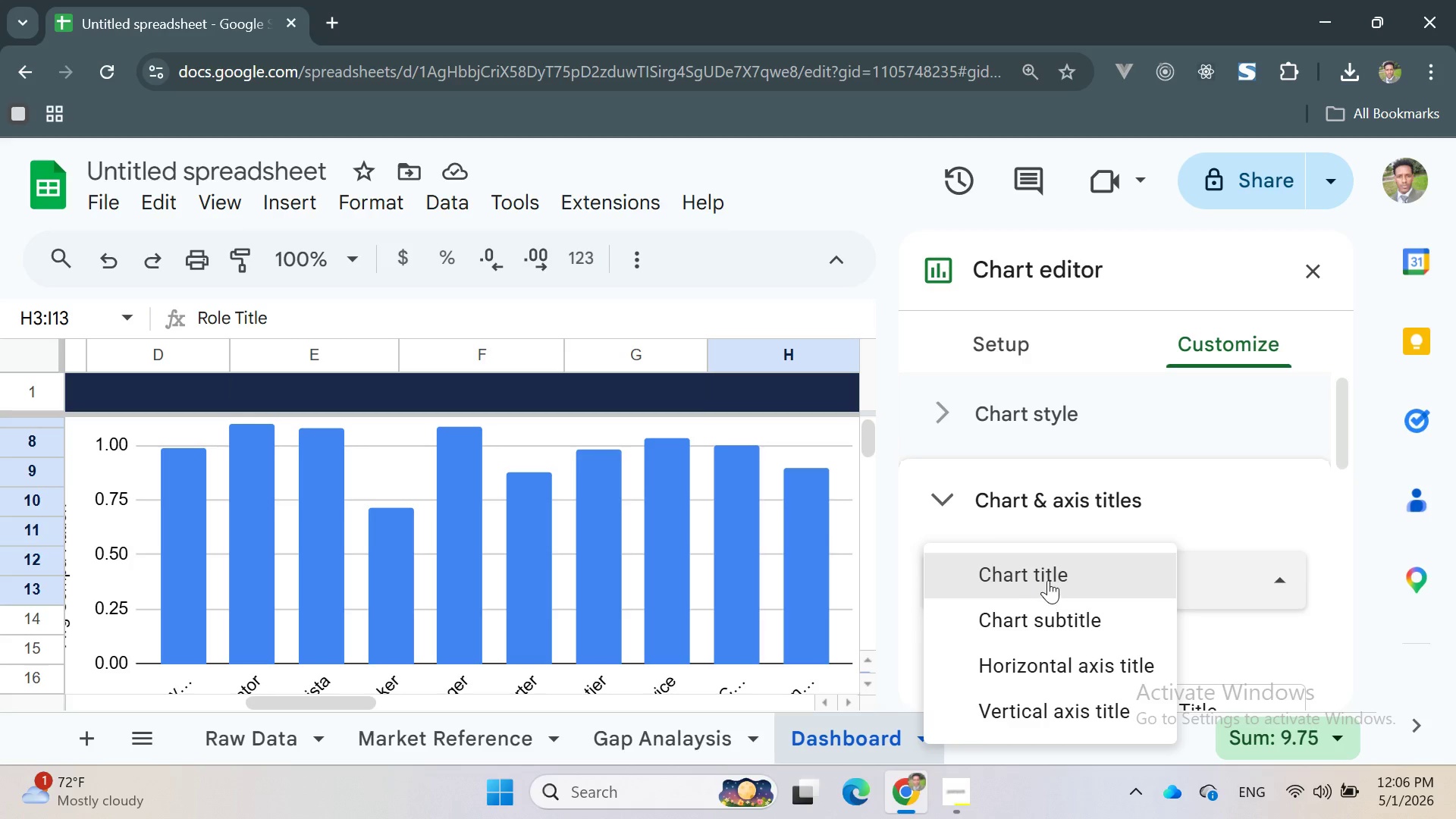 
left_click([1034, 571])
 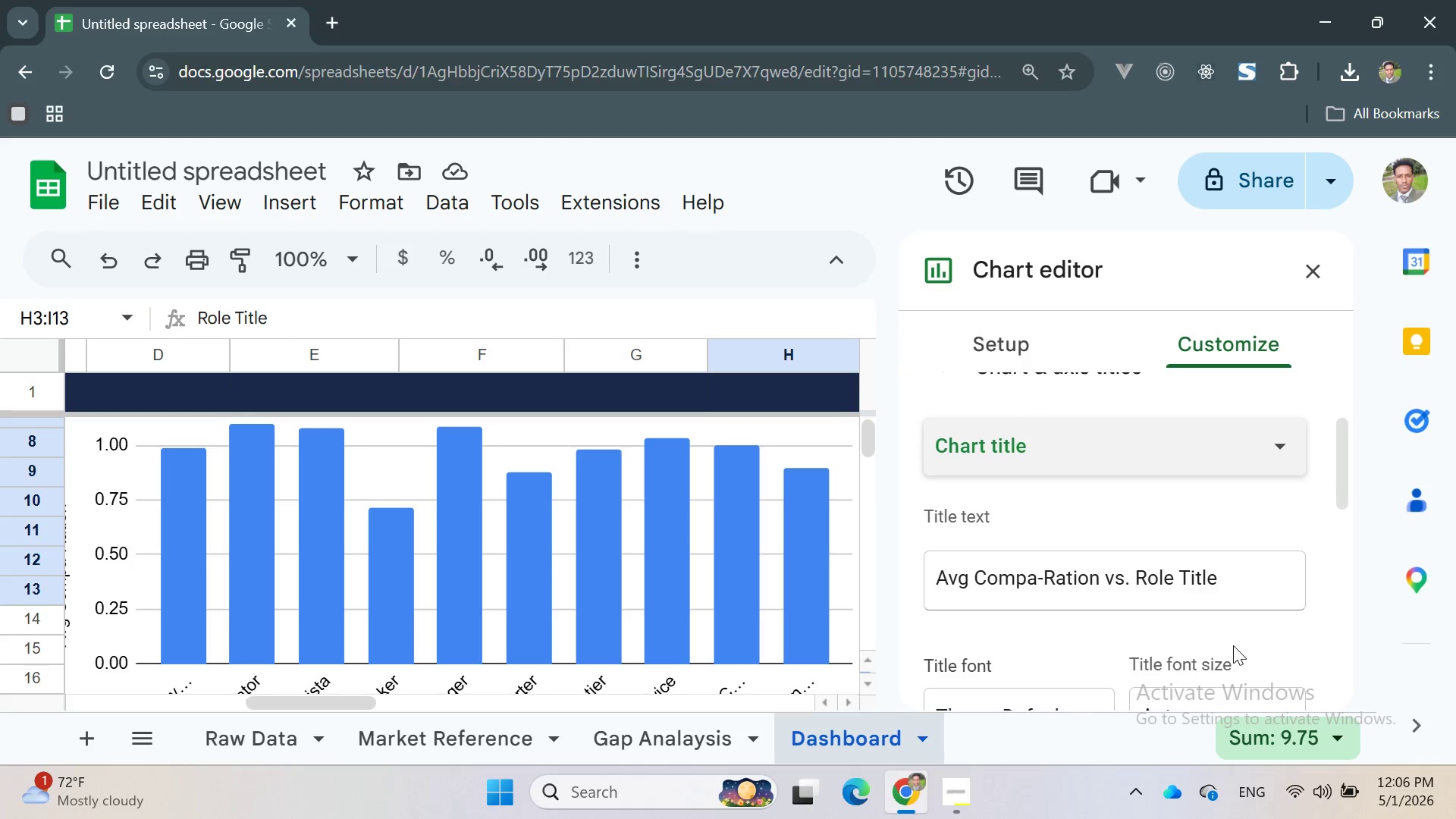 
left_click_drag(start_coordinate=[1242, 591], to_coordinate=[846, 571])
 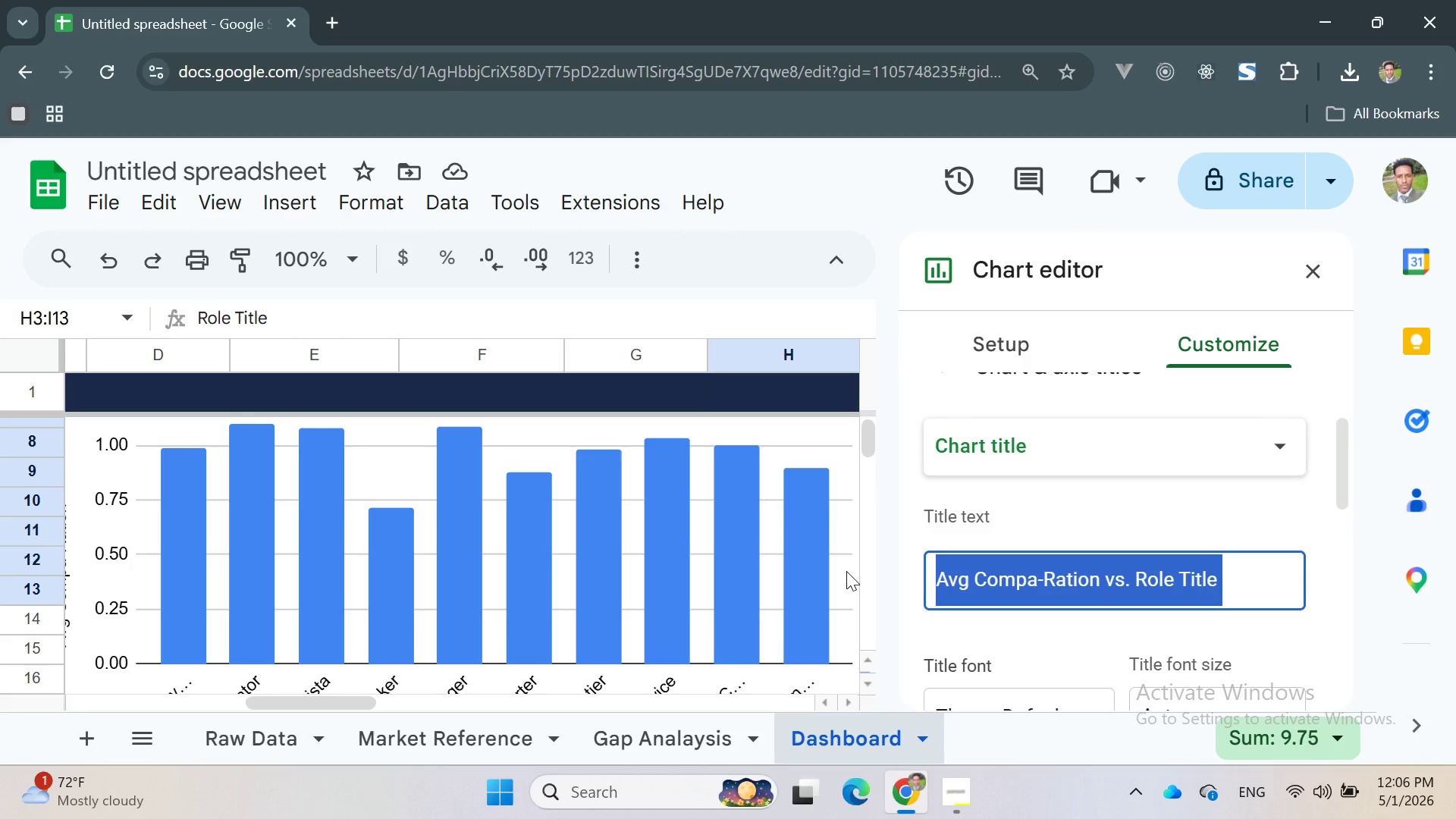 
type(Turnover Risk by Role ())
 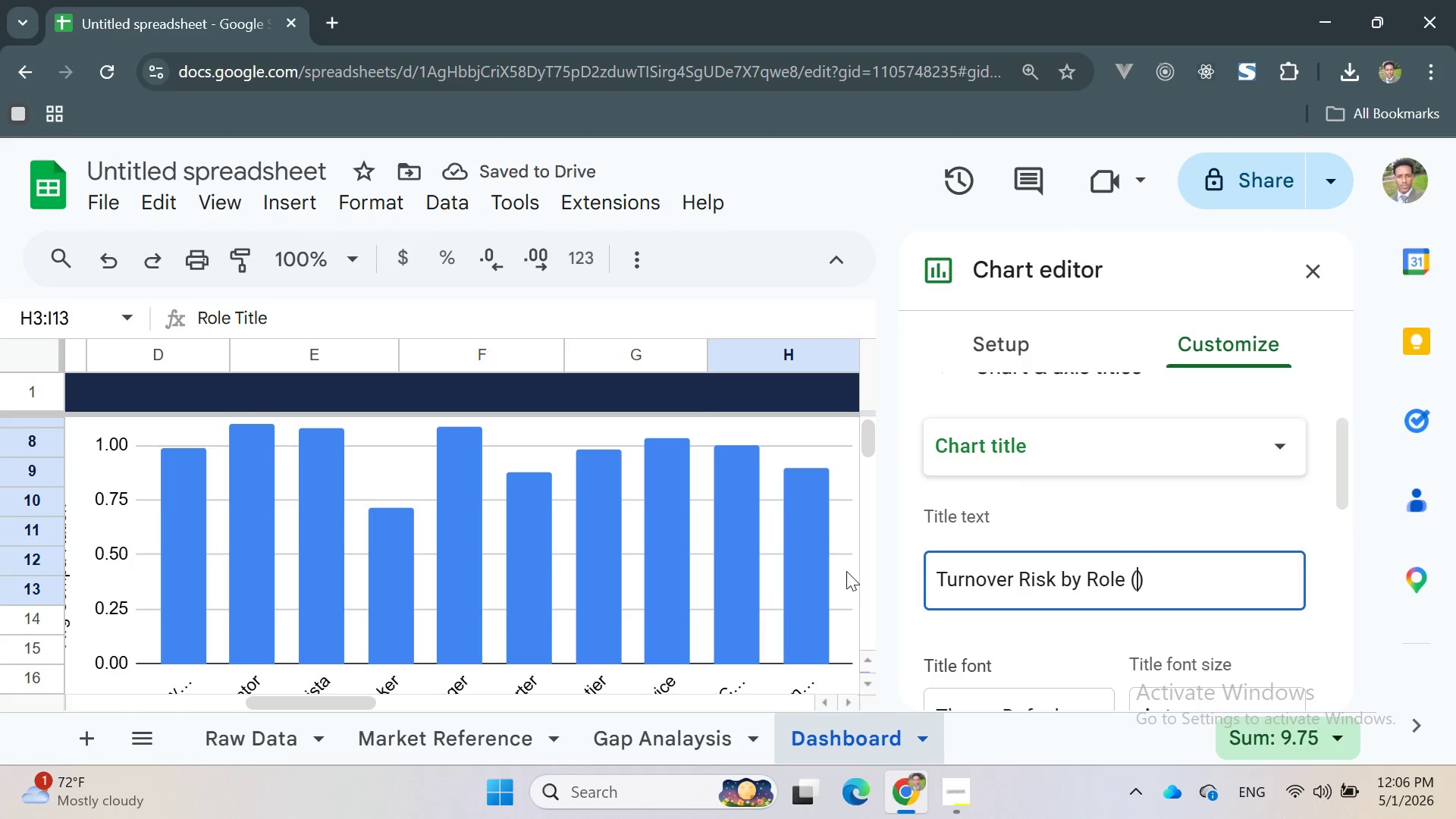 
 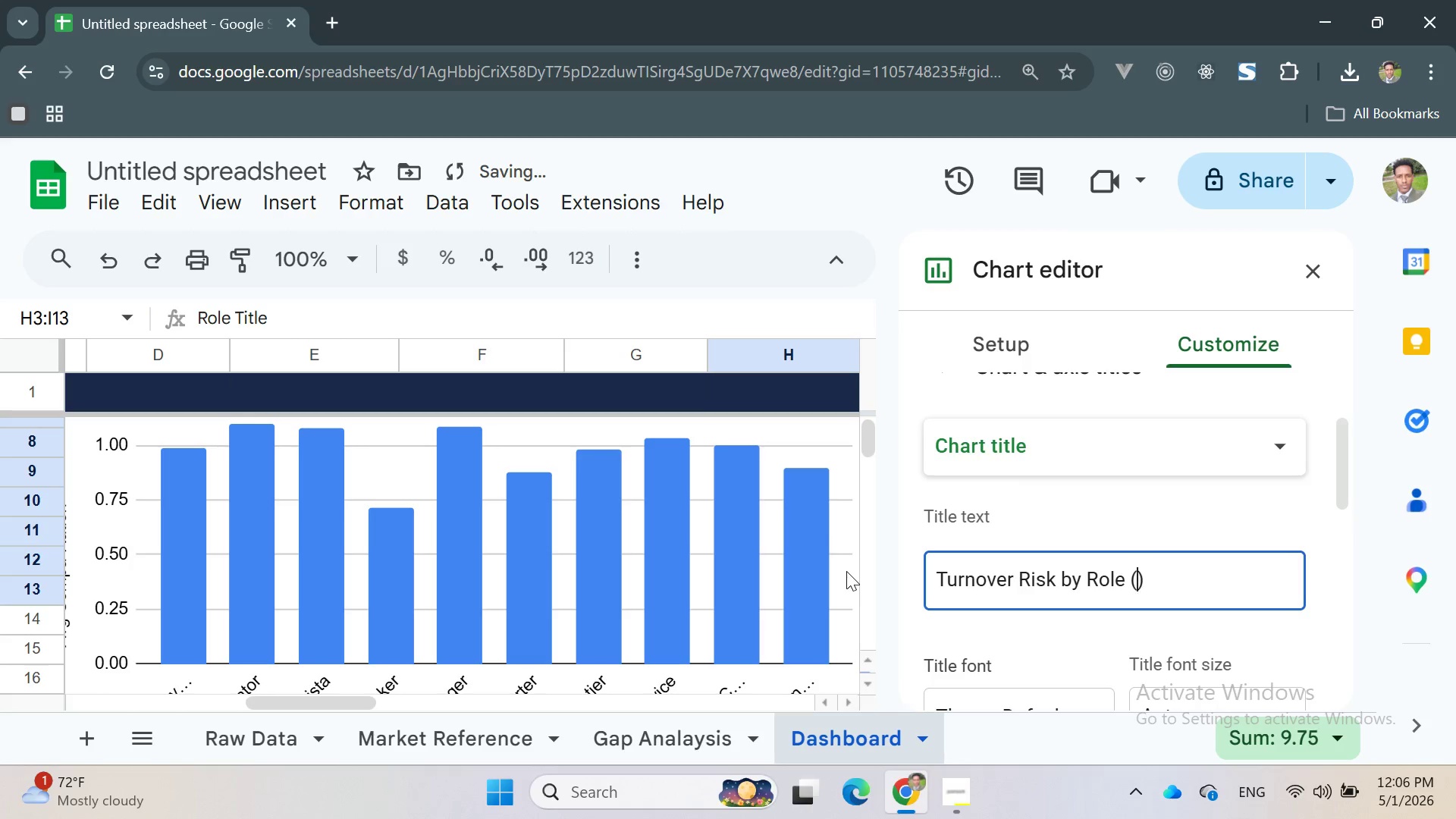 
key(ArrowLeft)
 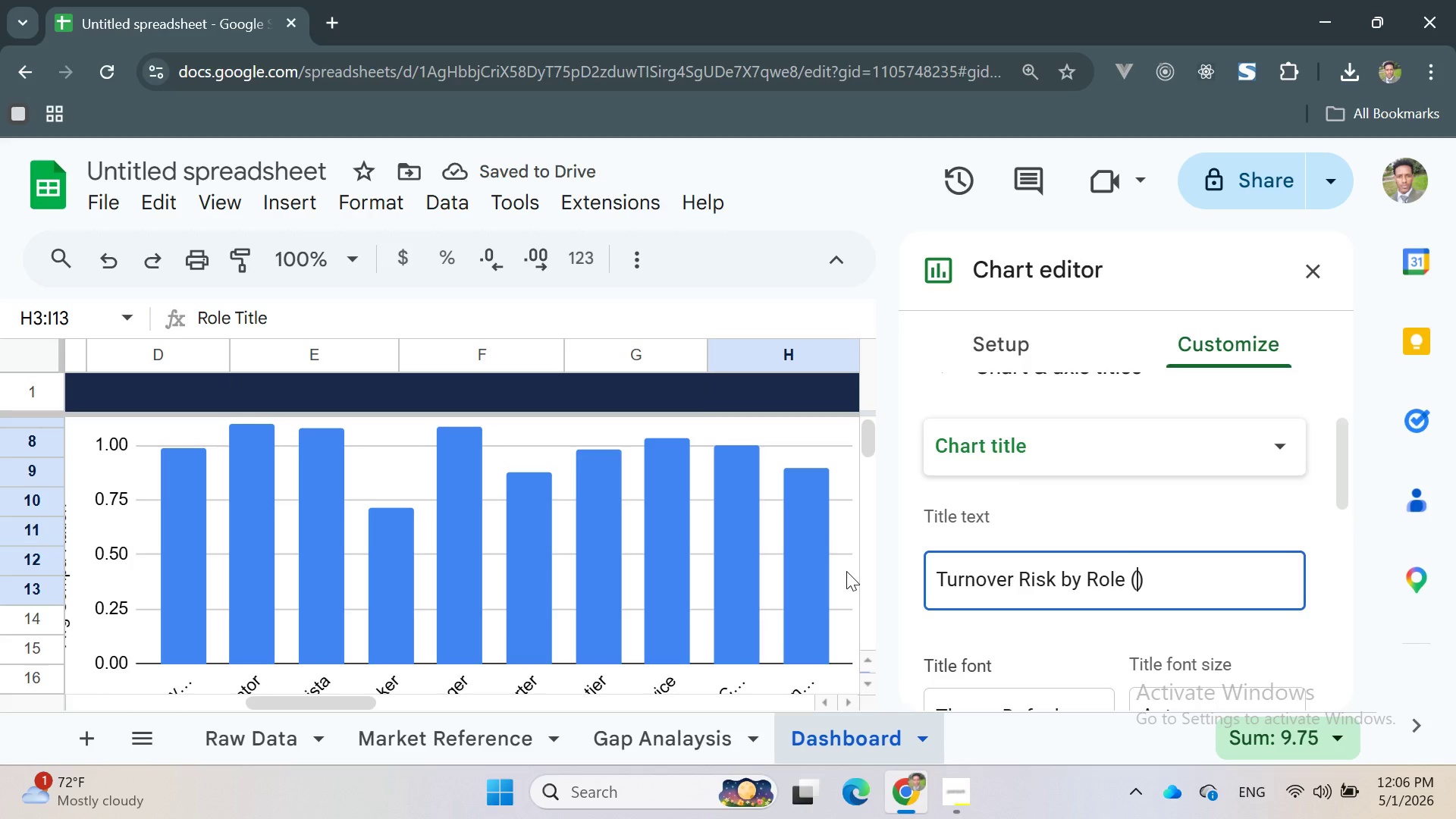 
type(Comb)
key(Backspace)
type(pa-Ratio)
 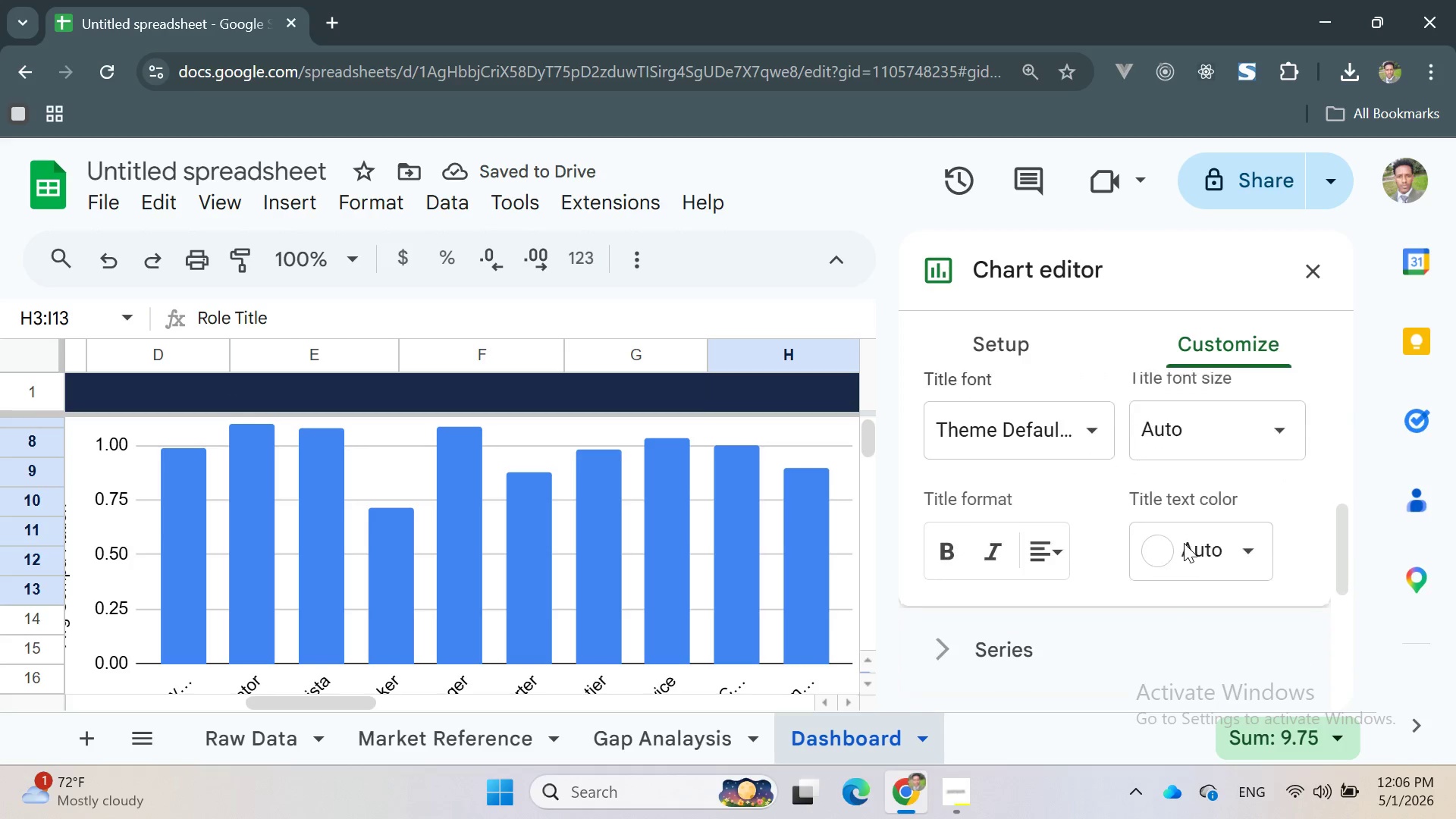 
wait(5.06)
 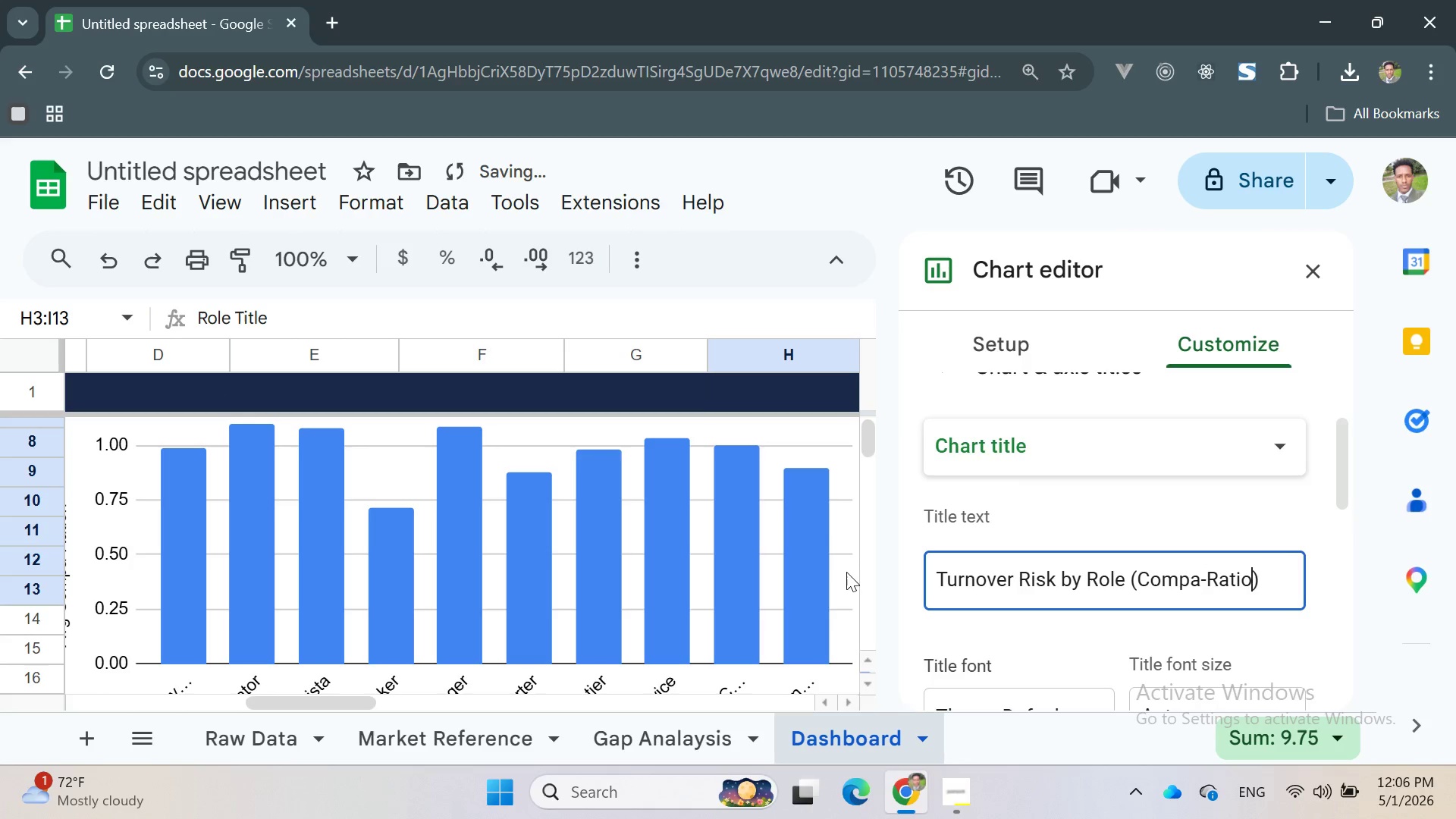 
left_click([1046, 514])
 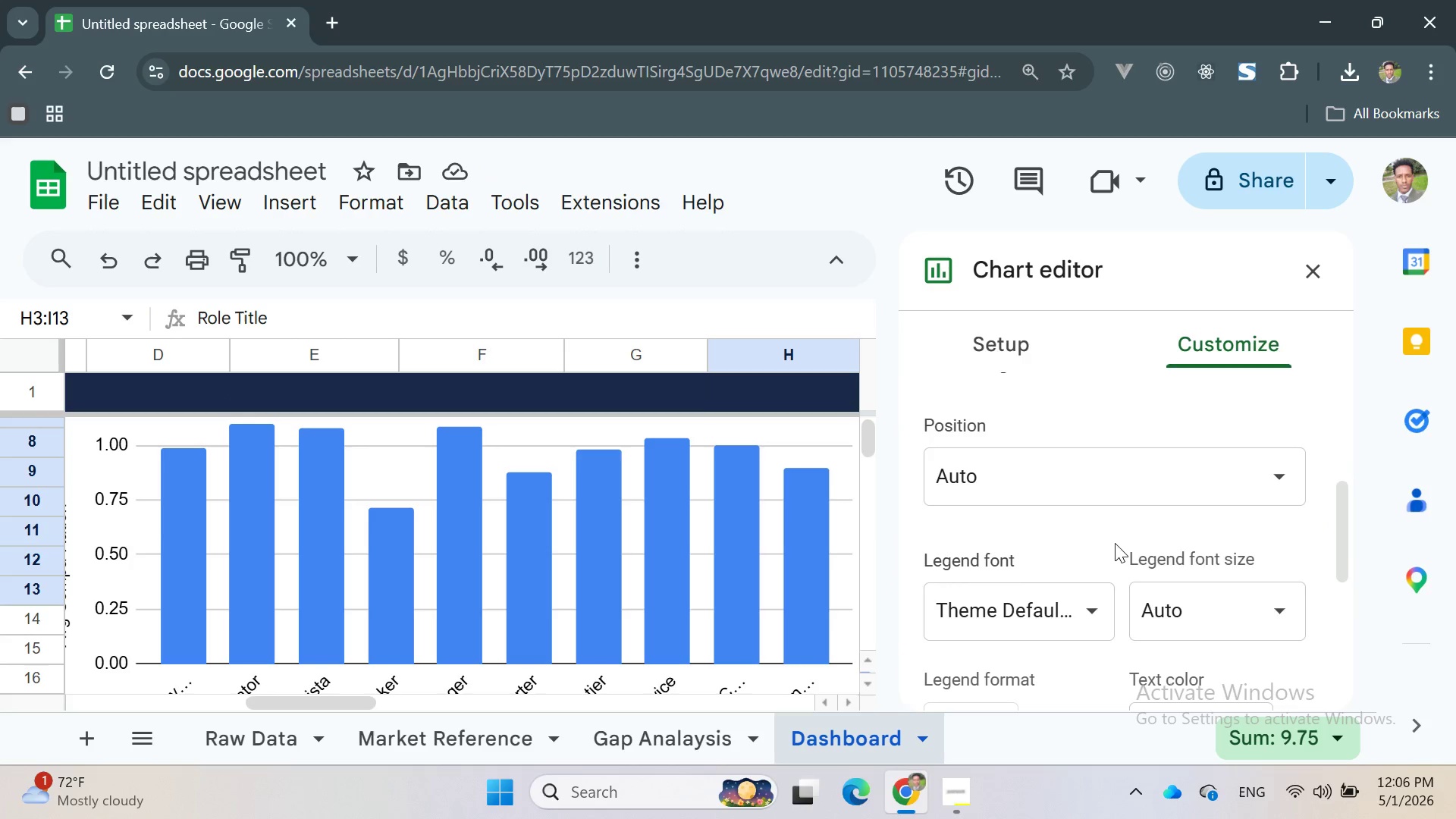 
left_click([1077, 482])
 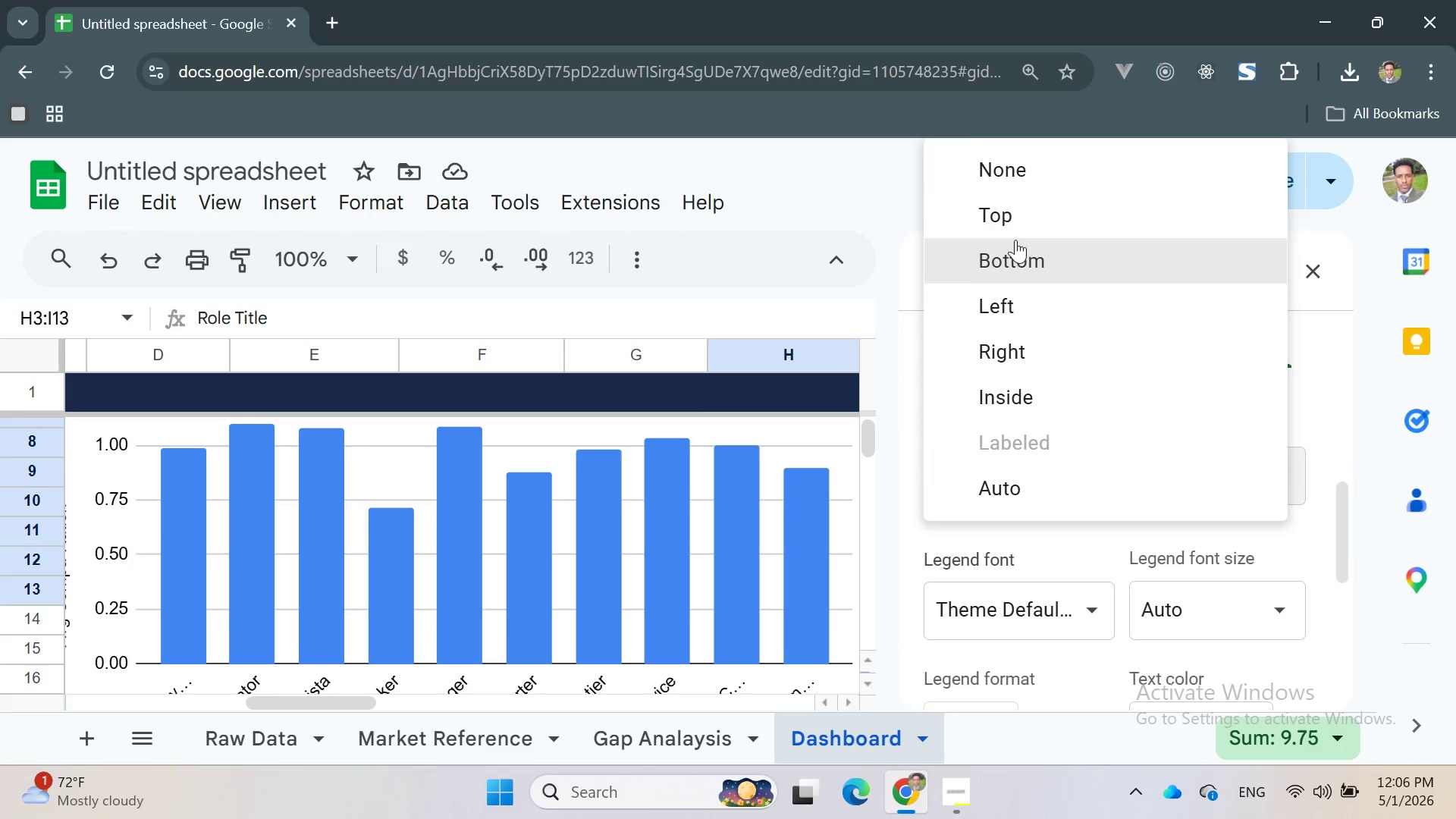 
left_click([997, 212])
 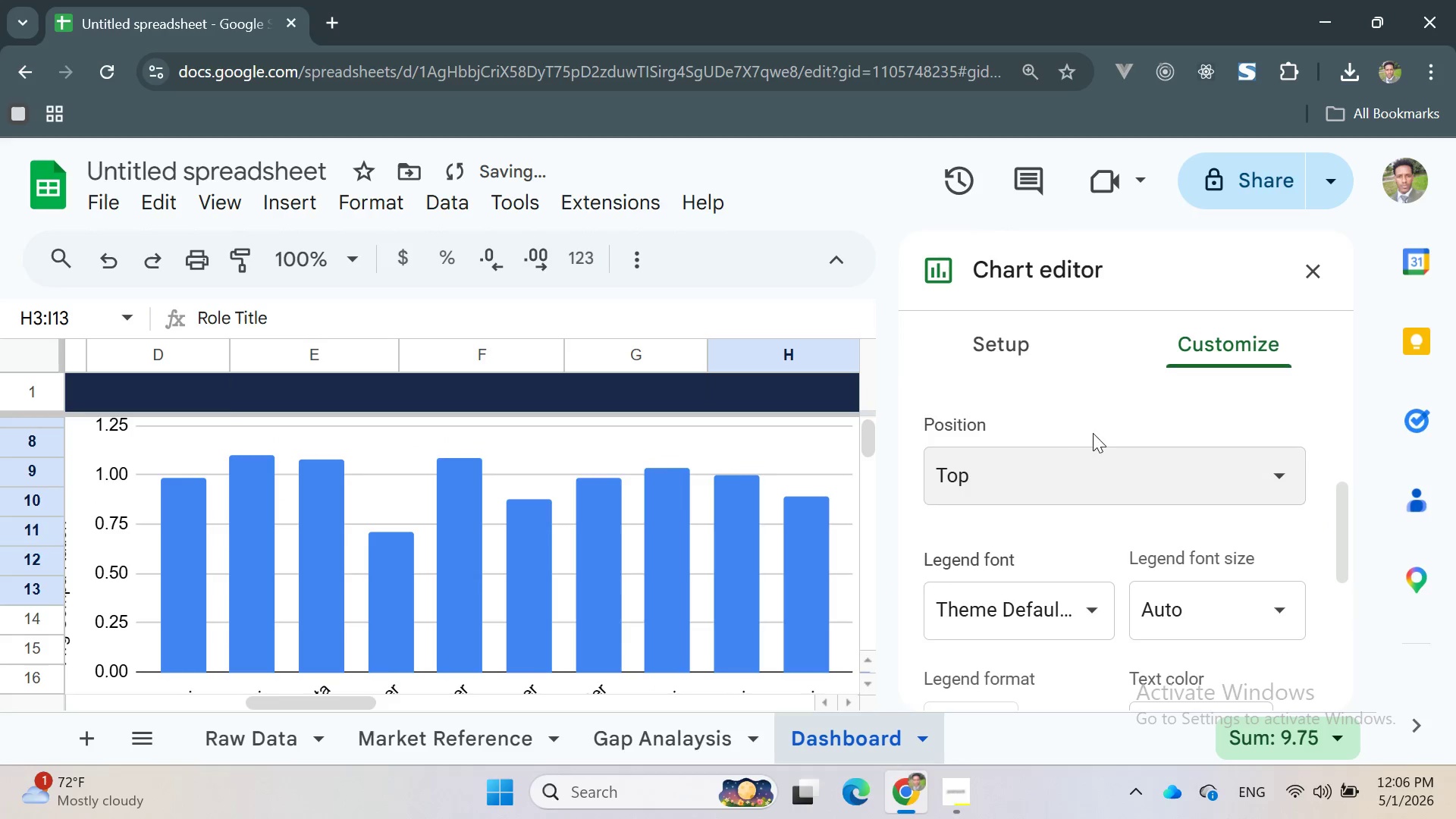 
mouse_move([1143, 471])
 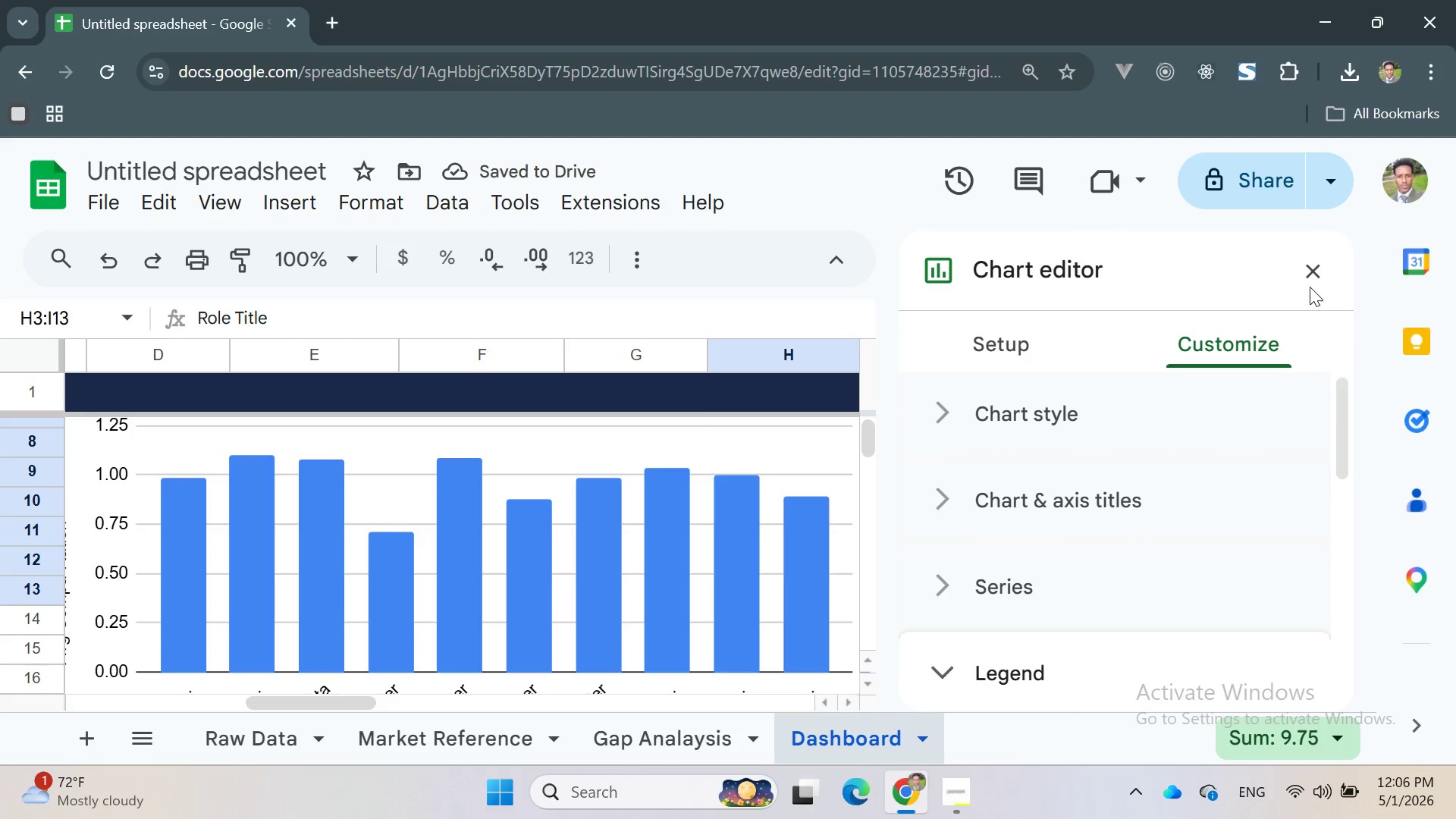 
left_click([1315, 262])
 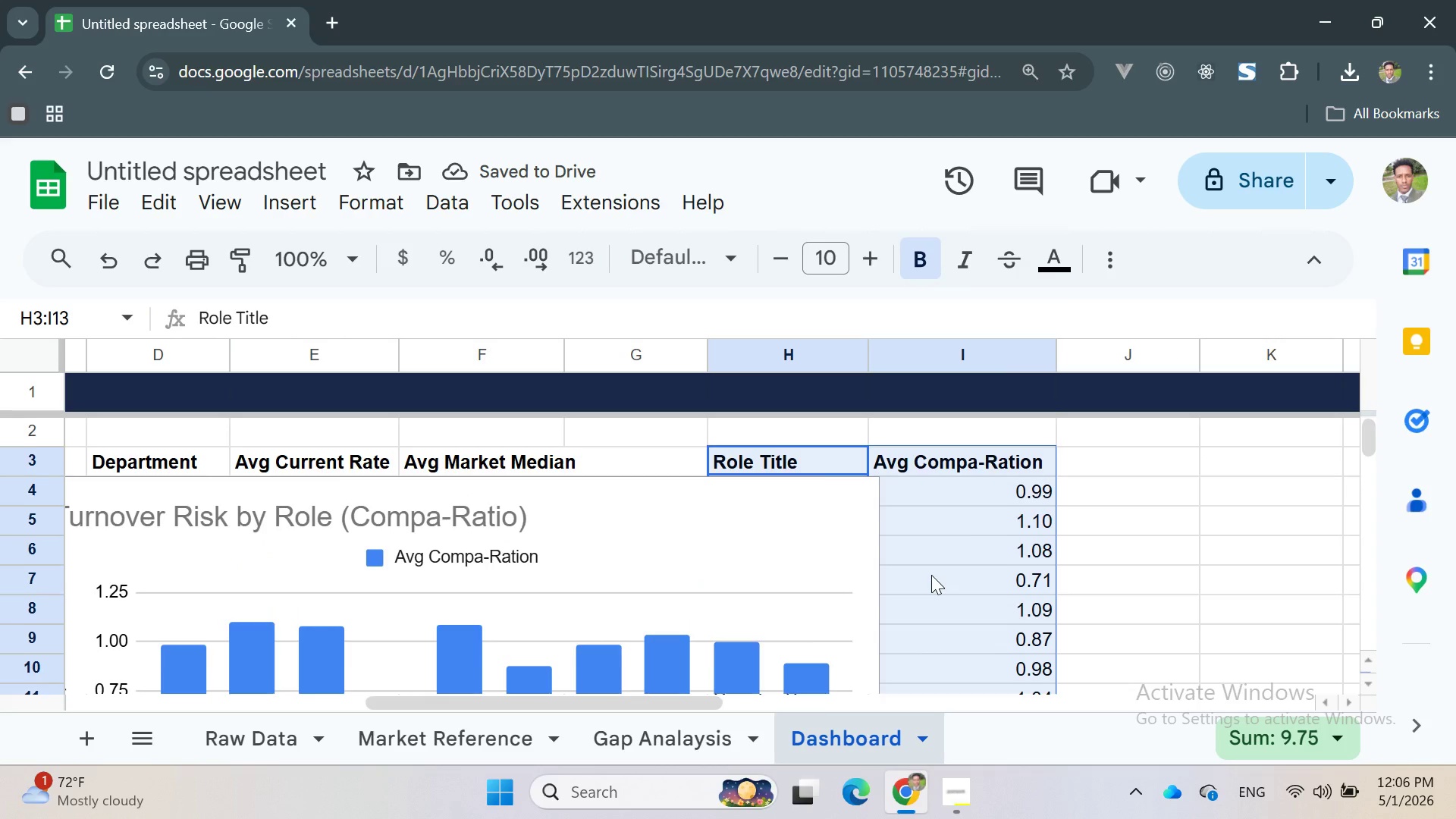 
left_click([1124, 507])
 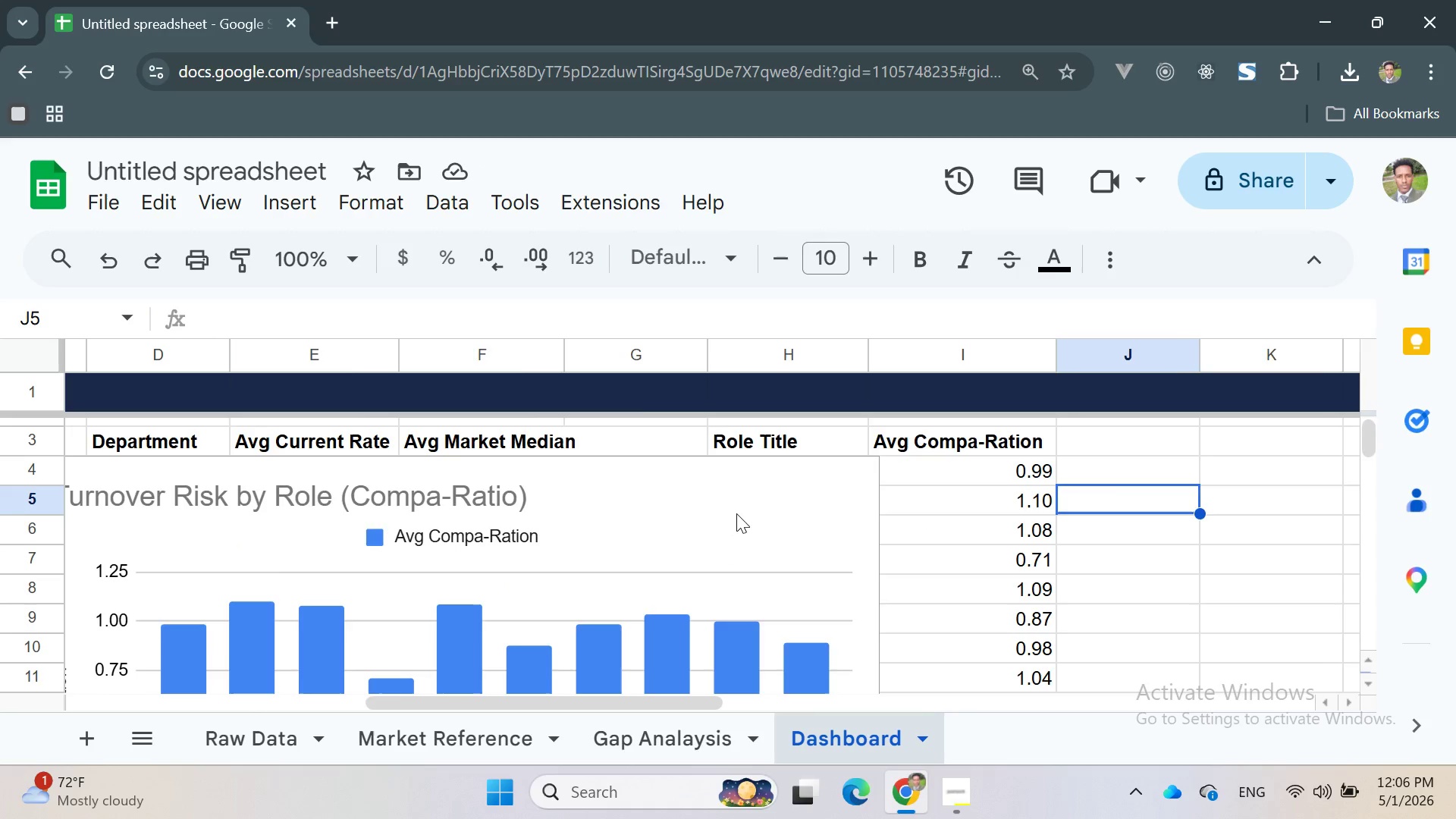 
left_click([733, 510])
 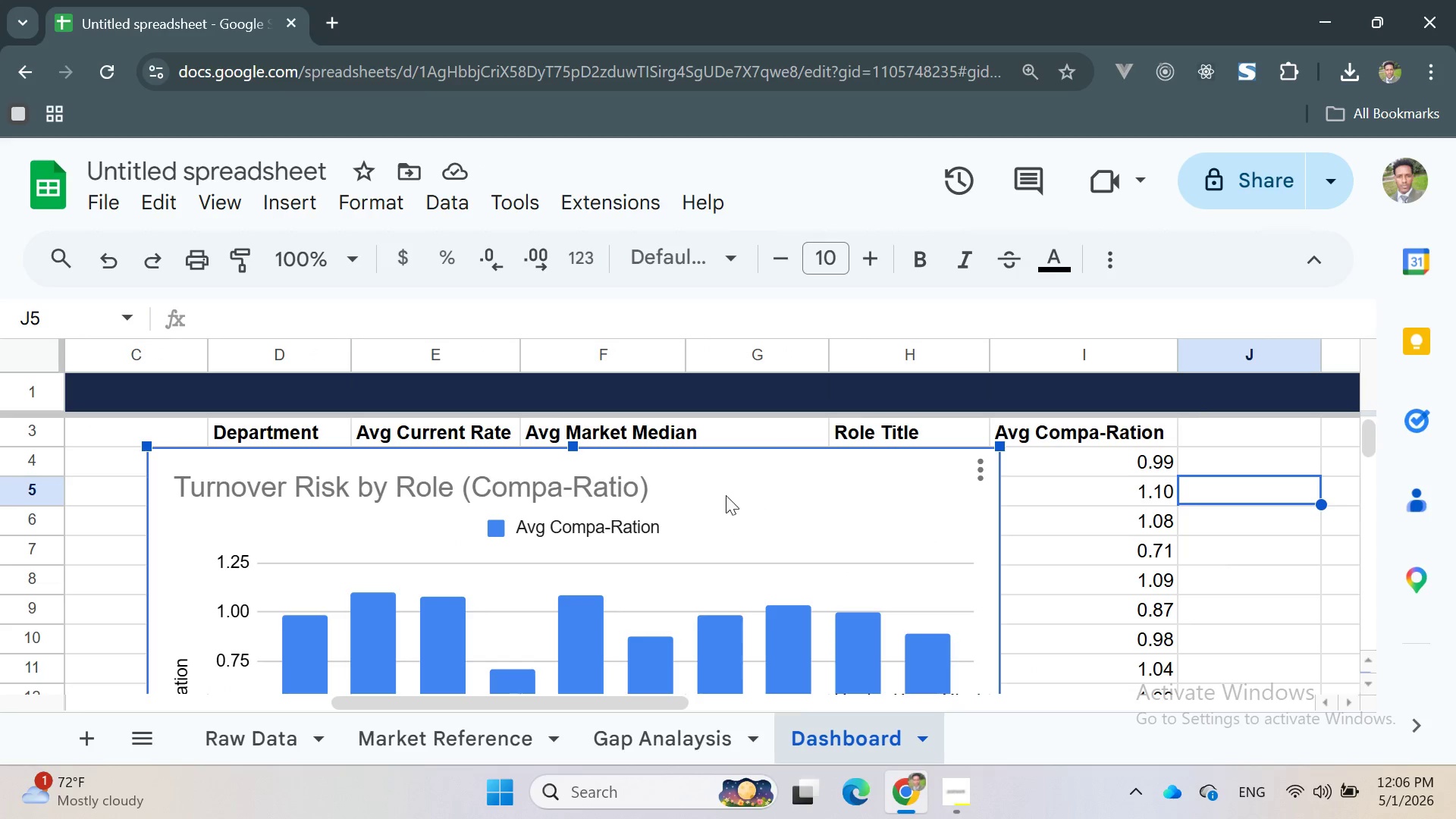 
left_click_drag(start_coordinate=[714, 492], to_coordinate=[1295, 619])
 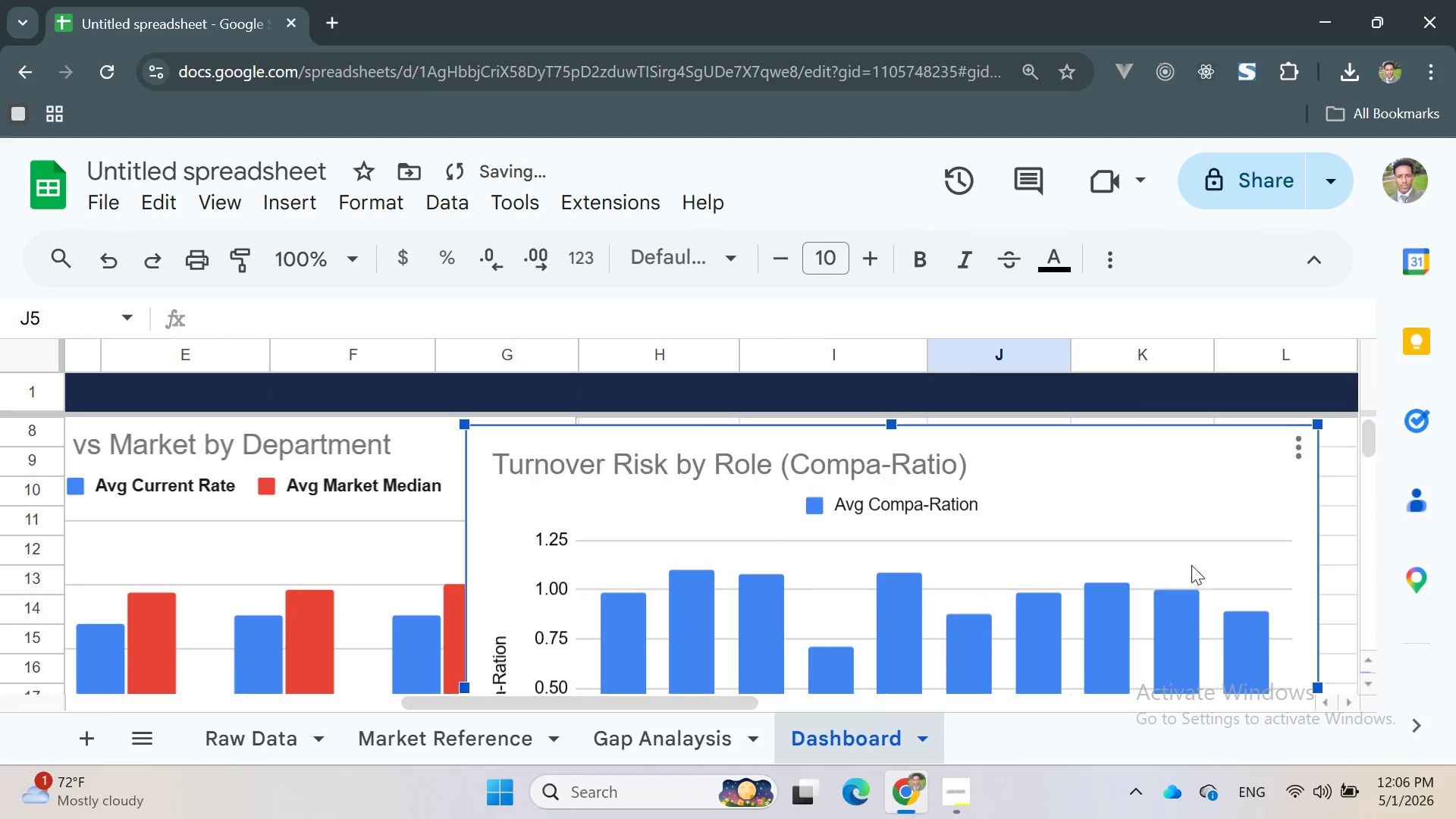 
left_click_drag(start_coordinate=[1101, 479], to_coordinate=[1237, 656])
 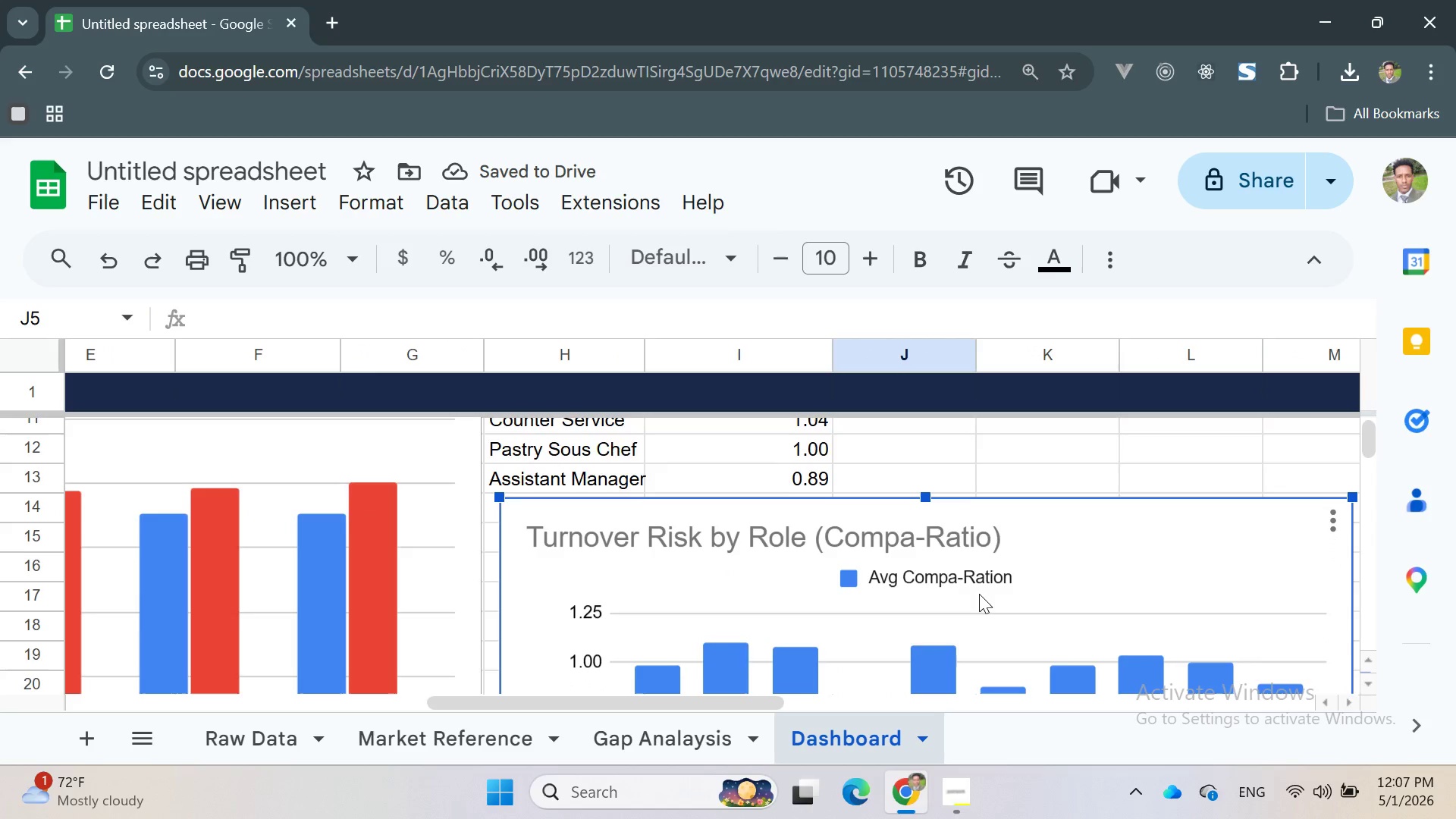 
left_click_drag(start_coordinate=[1093, 481], to_coordinate=[1156, 509])
 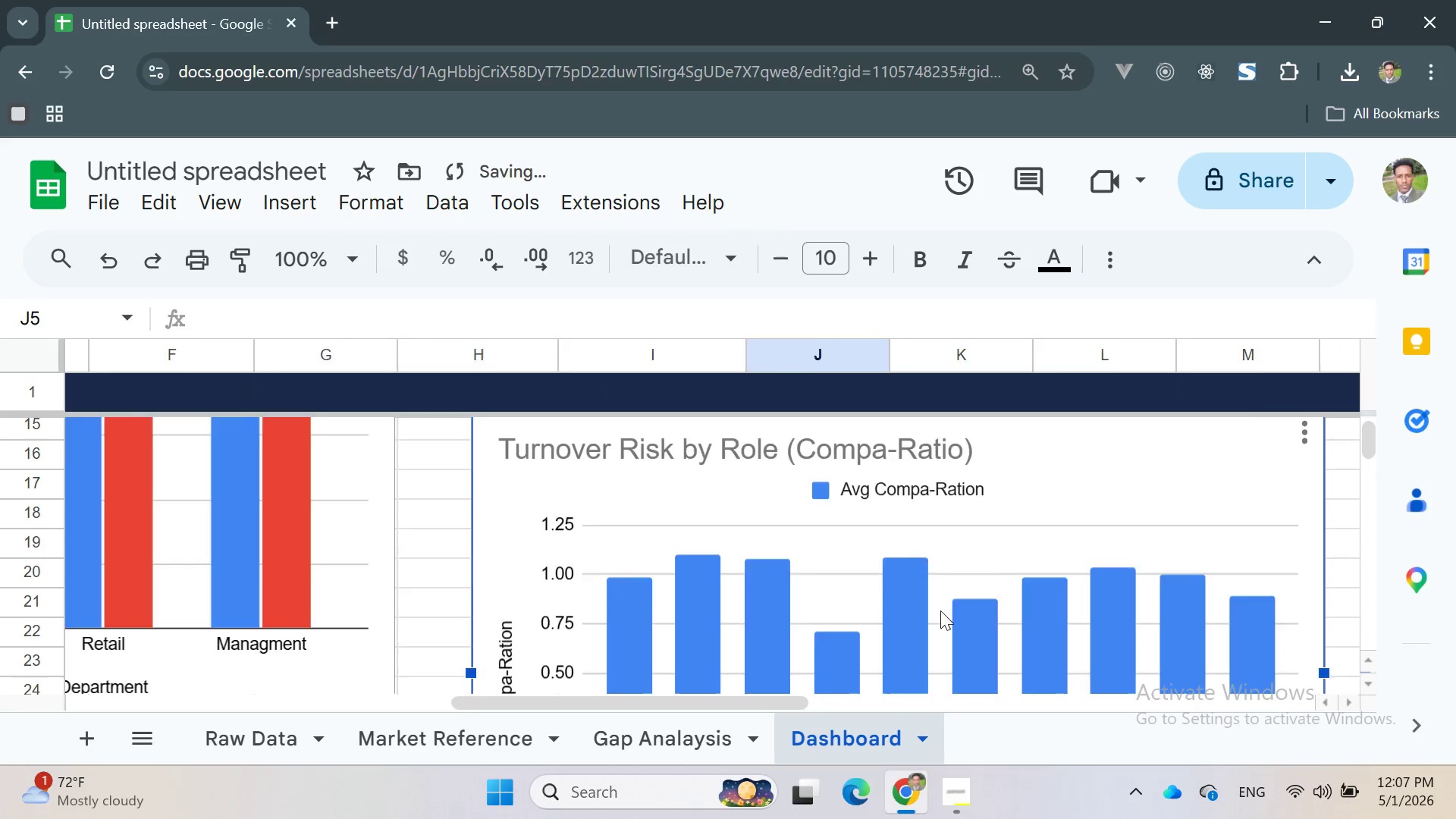 
left_click_drag(start_coordinate=[1053, 489], to_coordinate=[992, 491])
 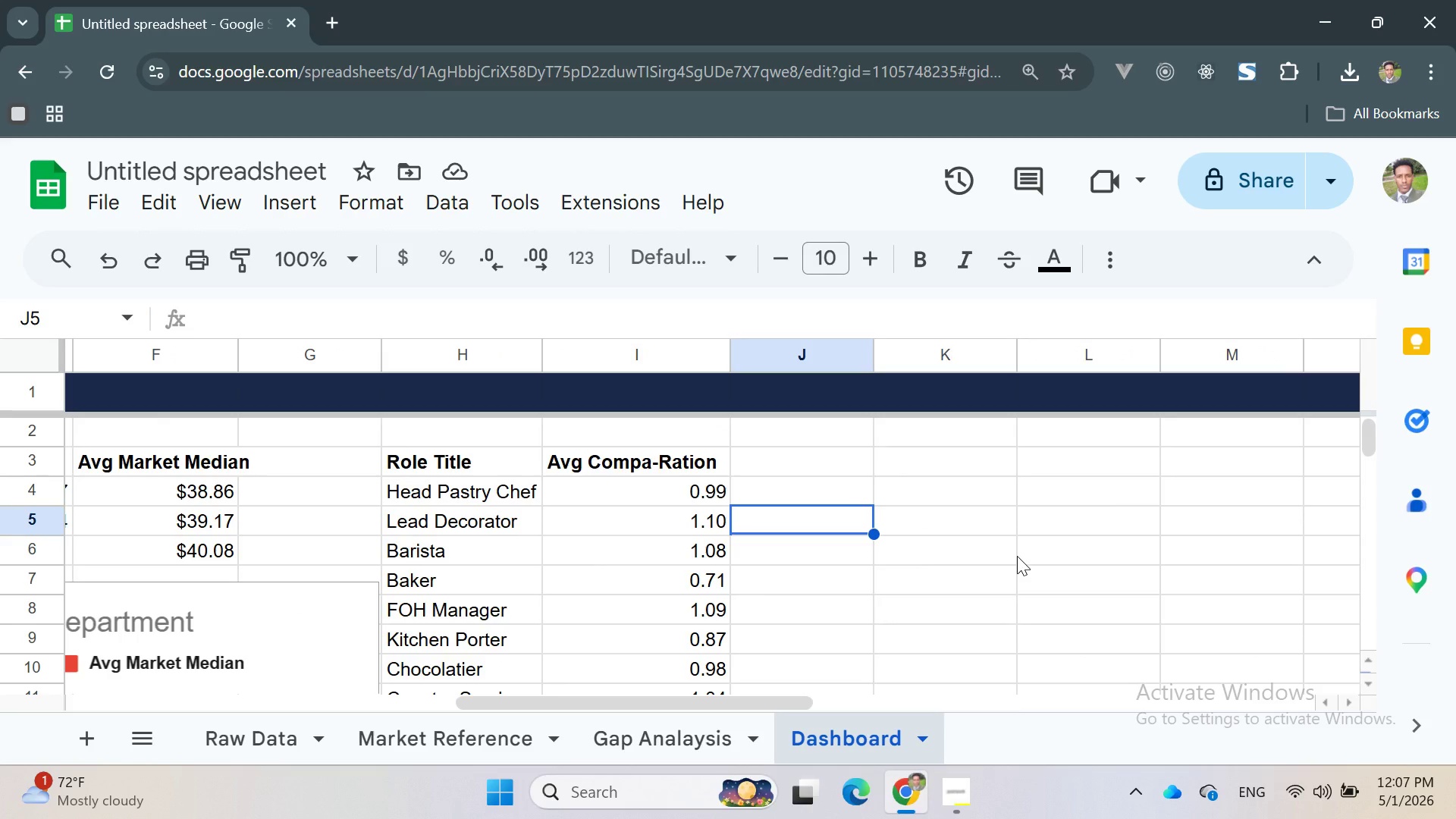 
wait(14.78)
 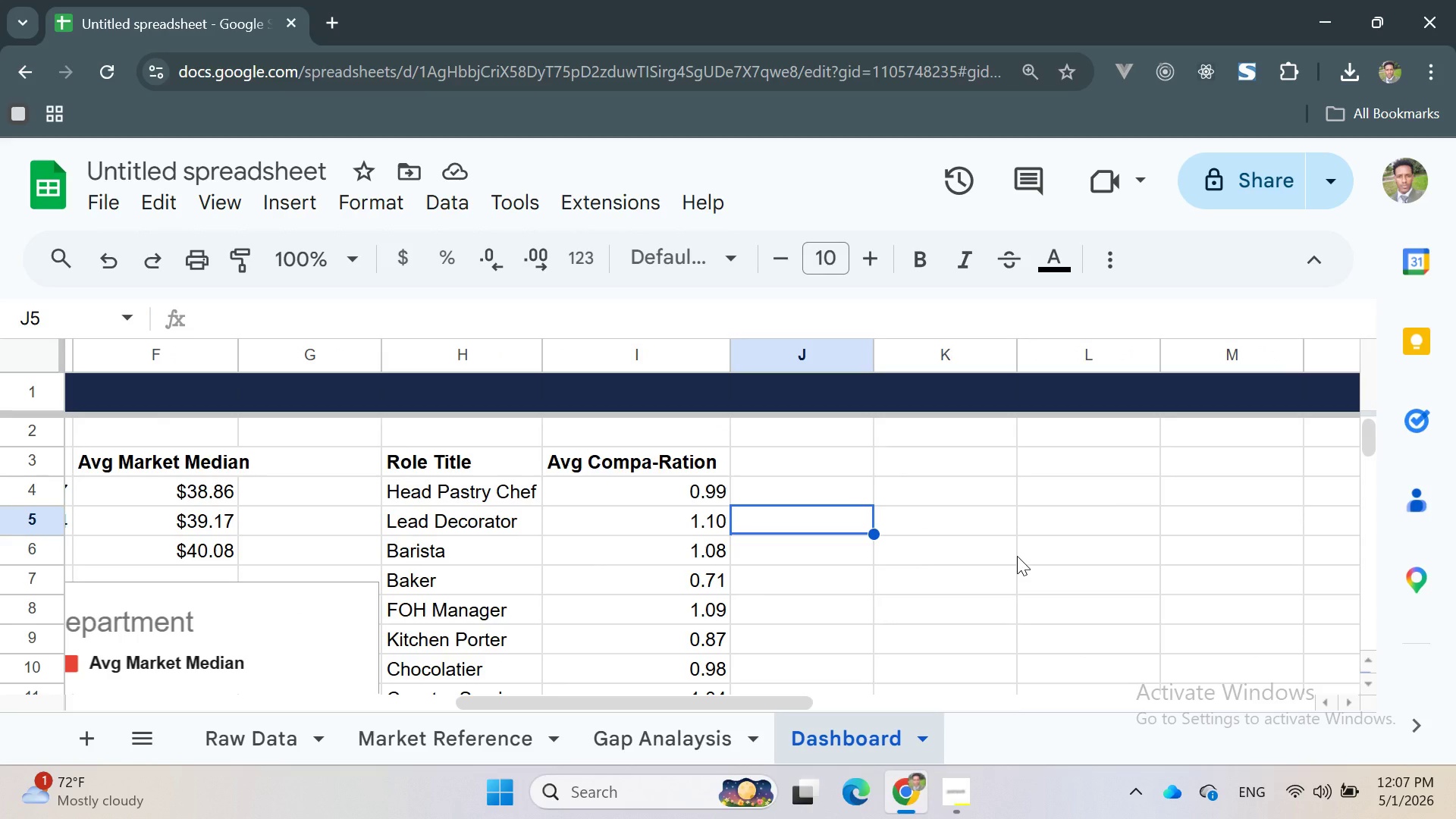 
left_click_drag(start_coordinate=[1244, 550], to_coordinate=[897, 622])
 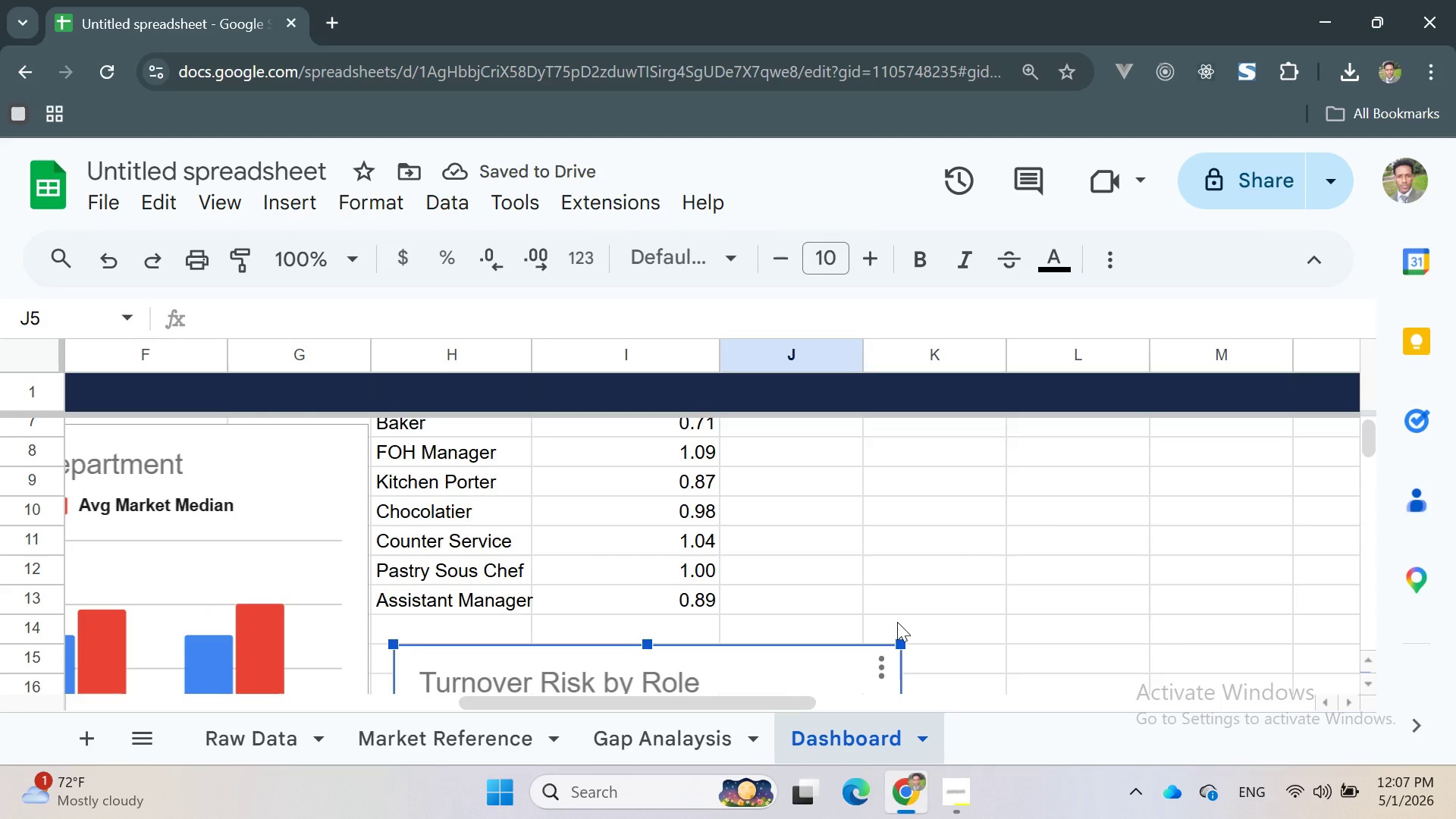 
wait(9.78)
 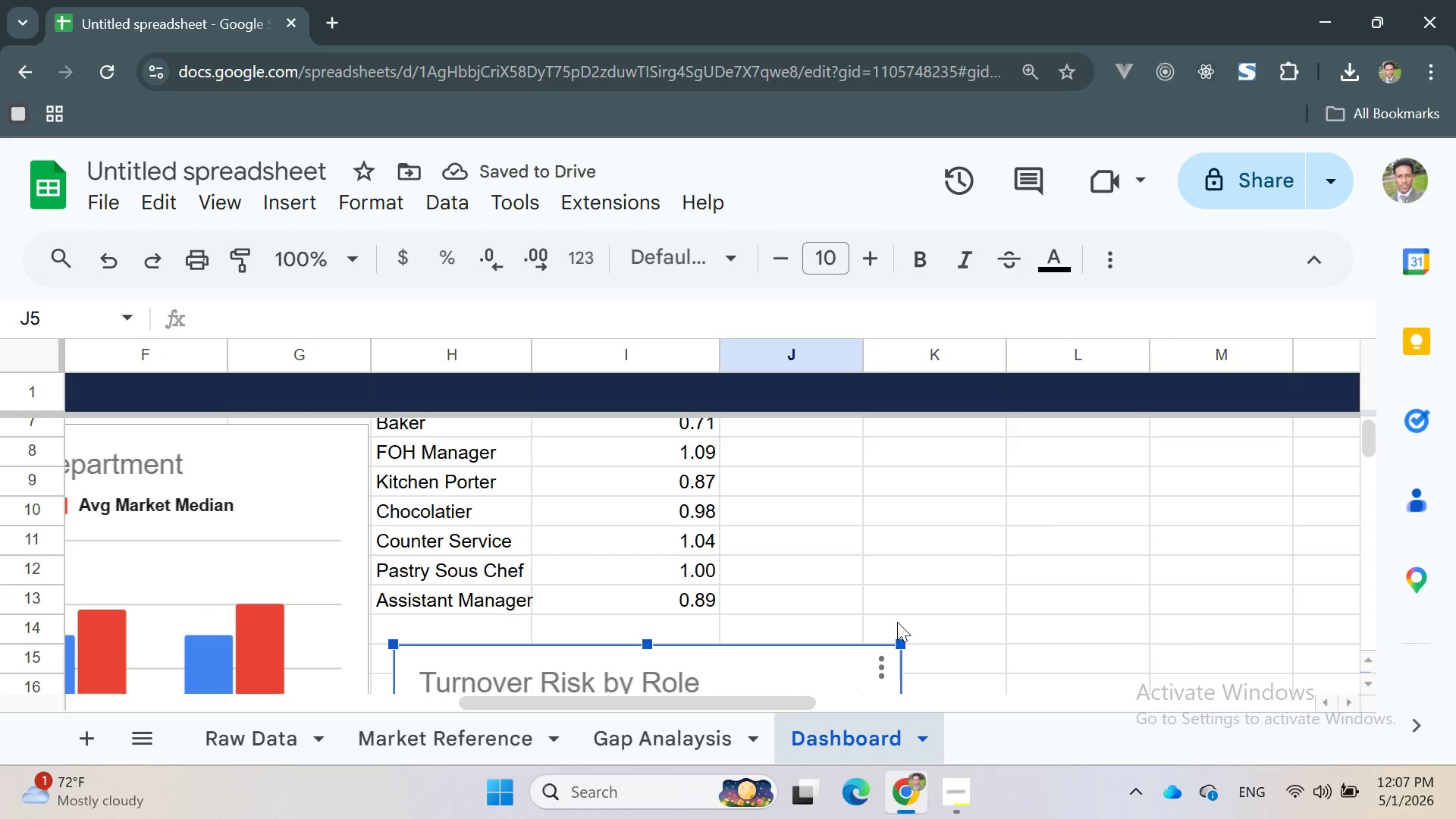 
left_click_drag(start_coordinate=[849, 551], to_coordinate=[817, 604])
 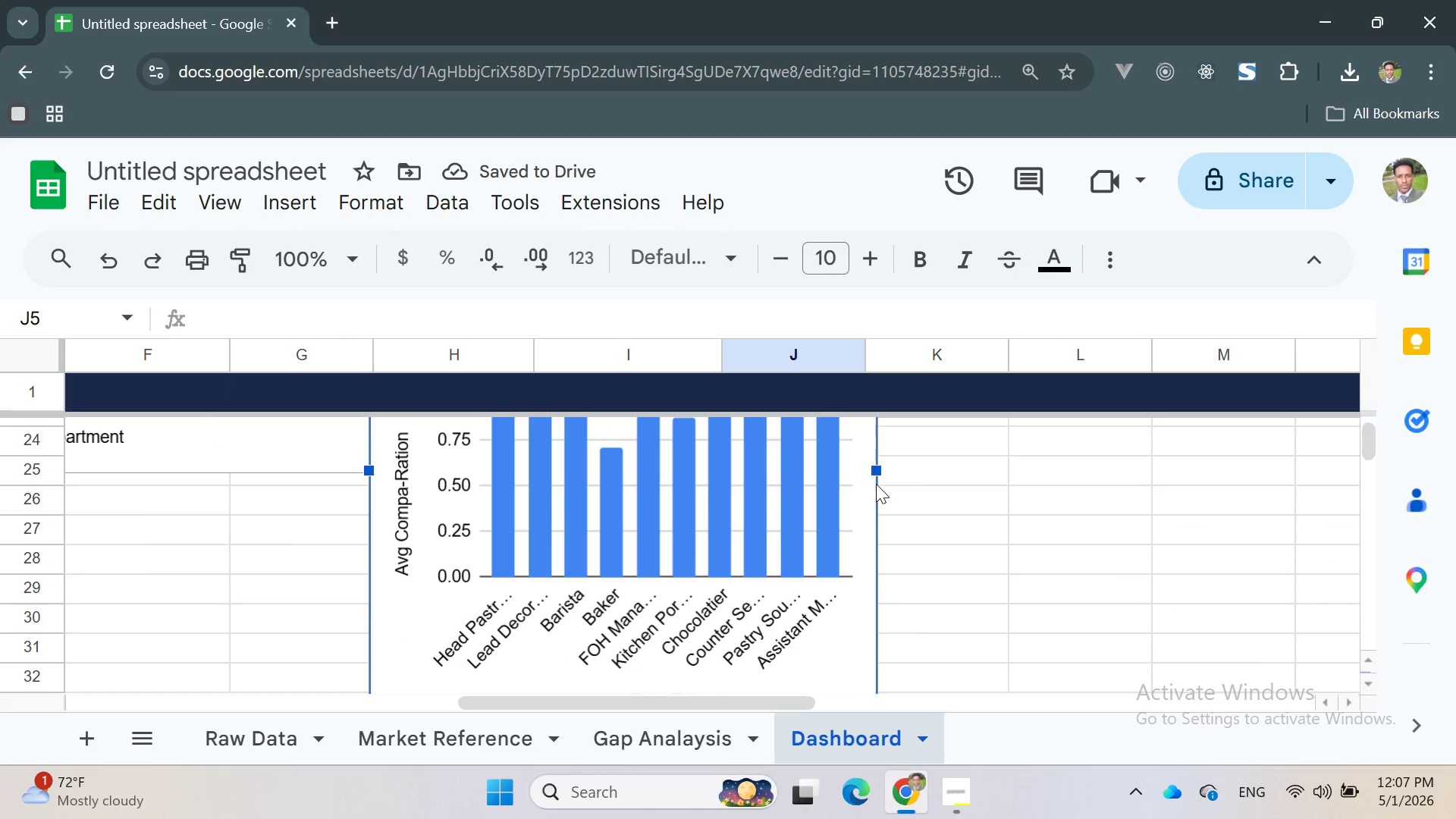 
left_click_drag(start_coordinate=[881, 468], to_coordinate=[832, 479])
 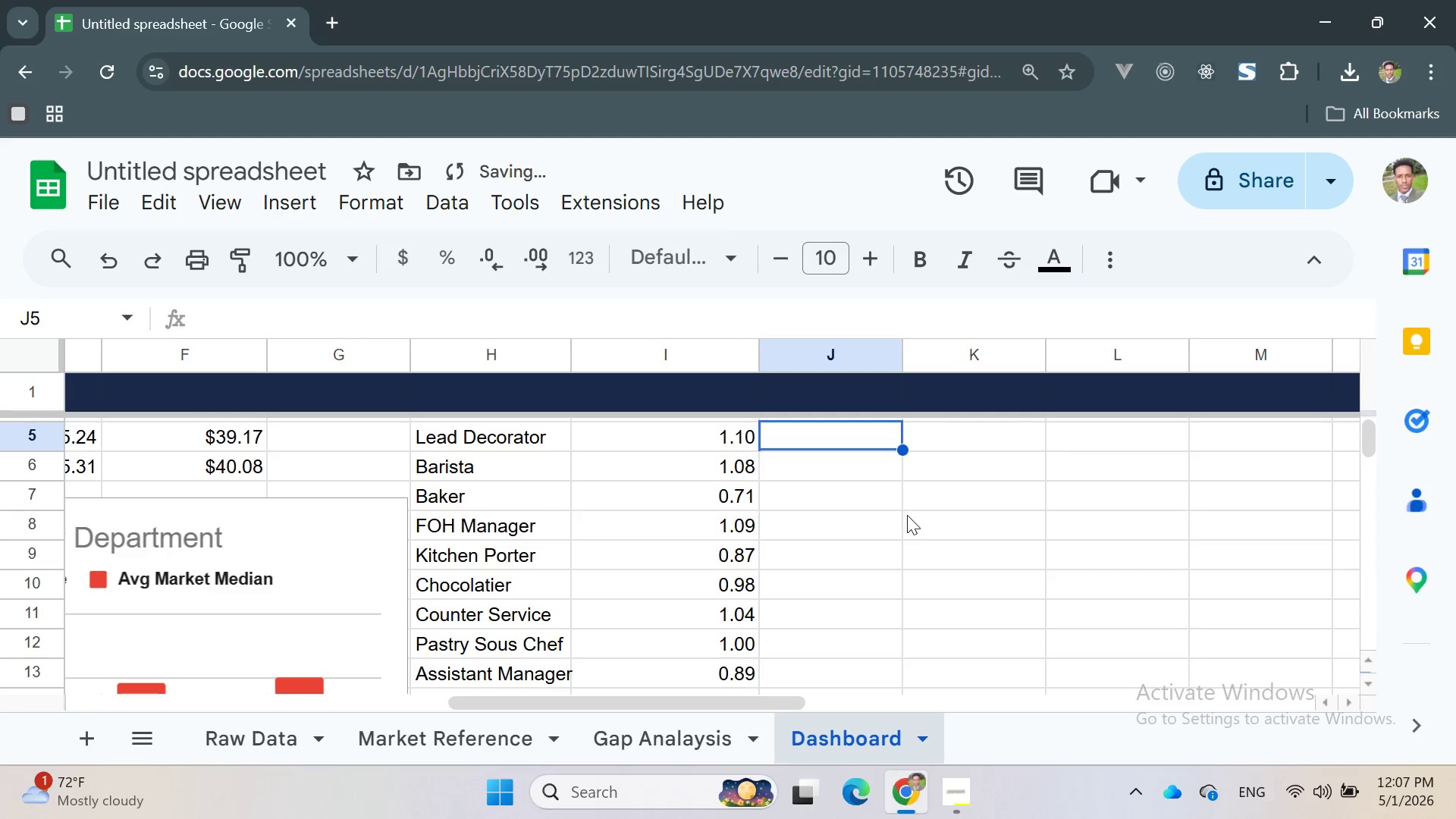 
left_click([977, 456])
 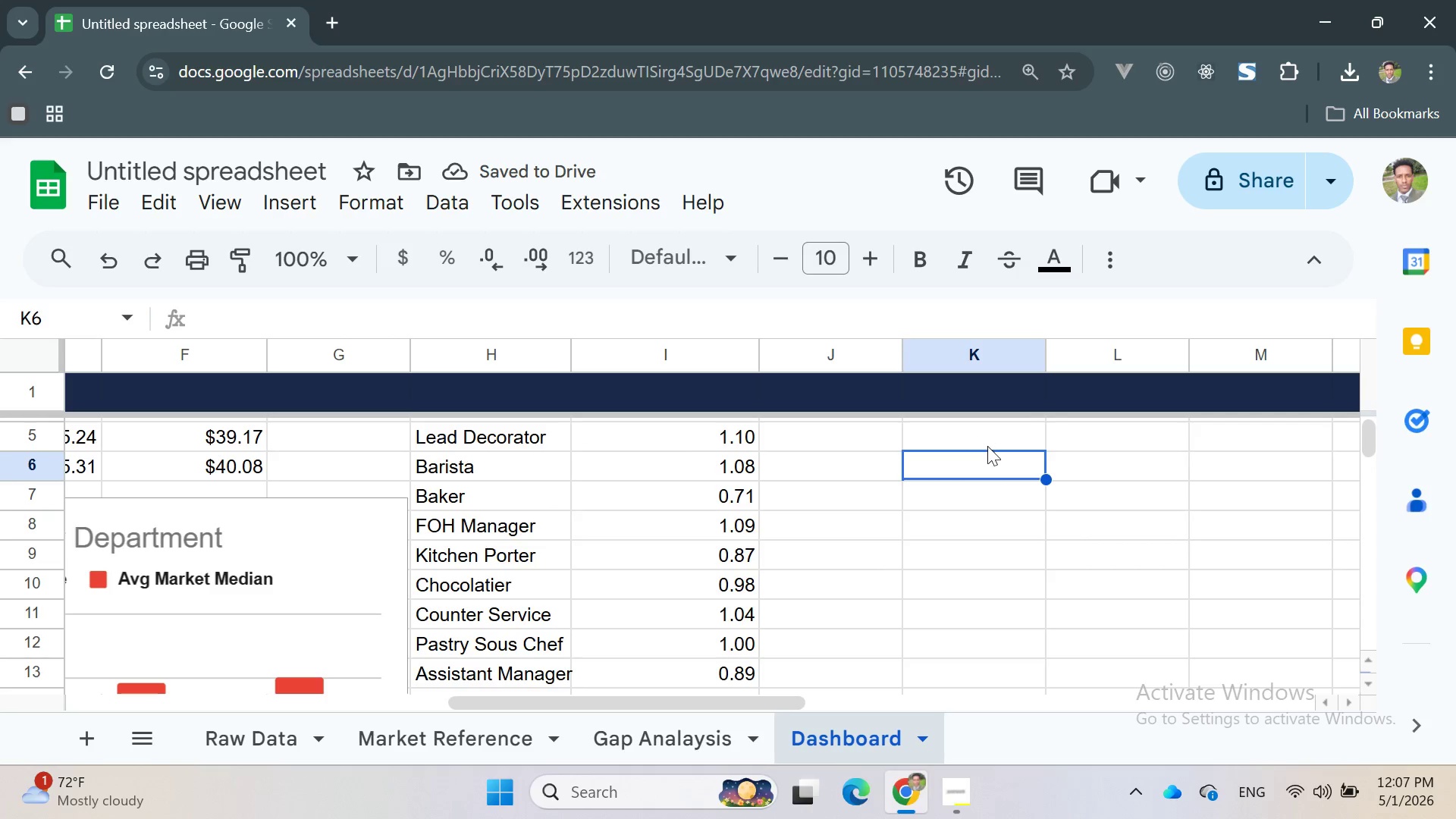 
left_click([988, 444])
 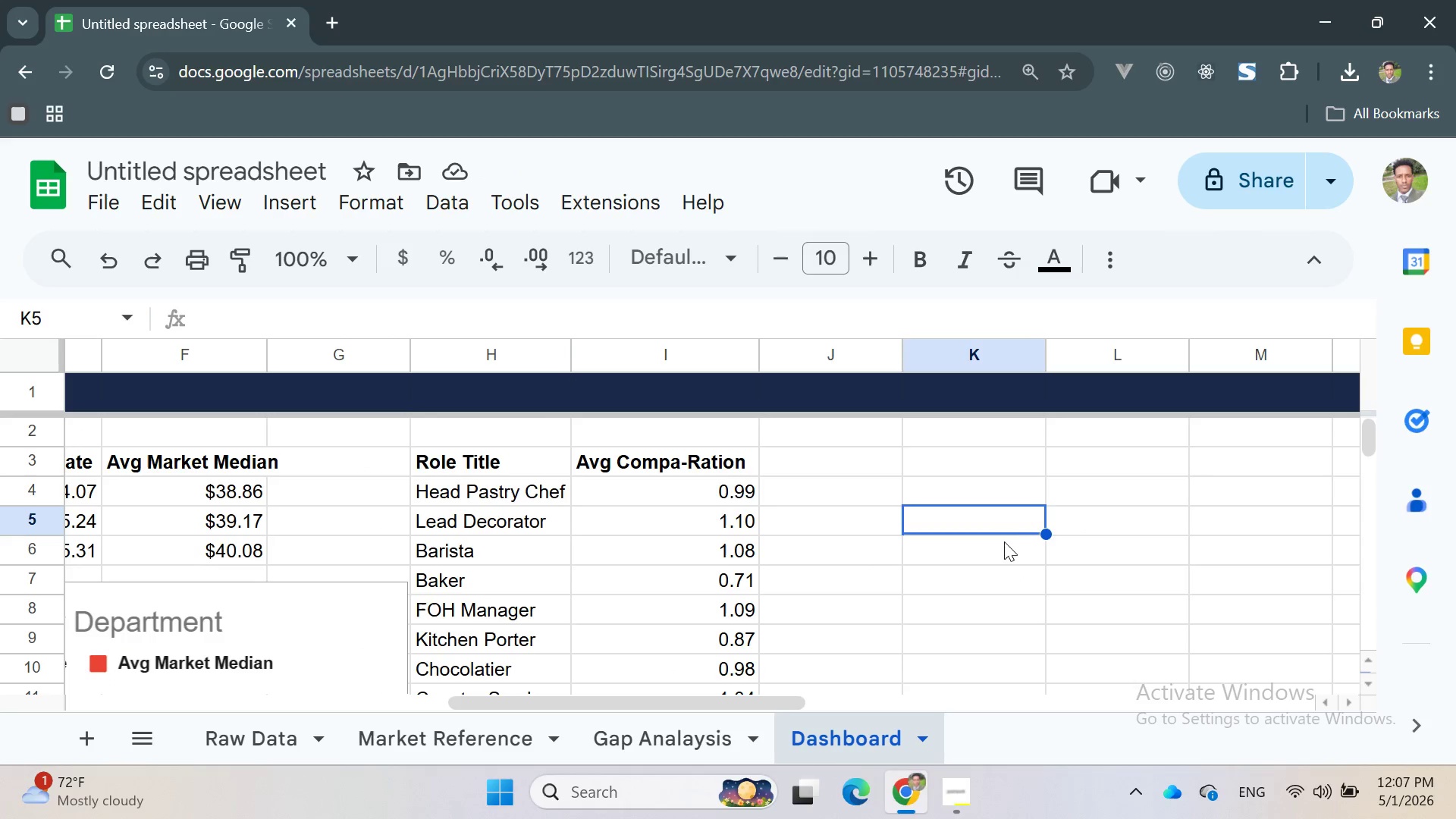 
left_click([967, 475])
 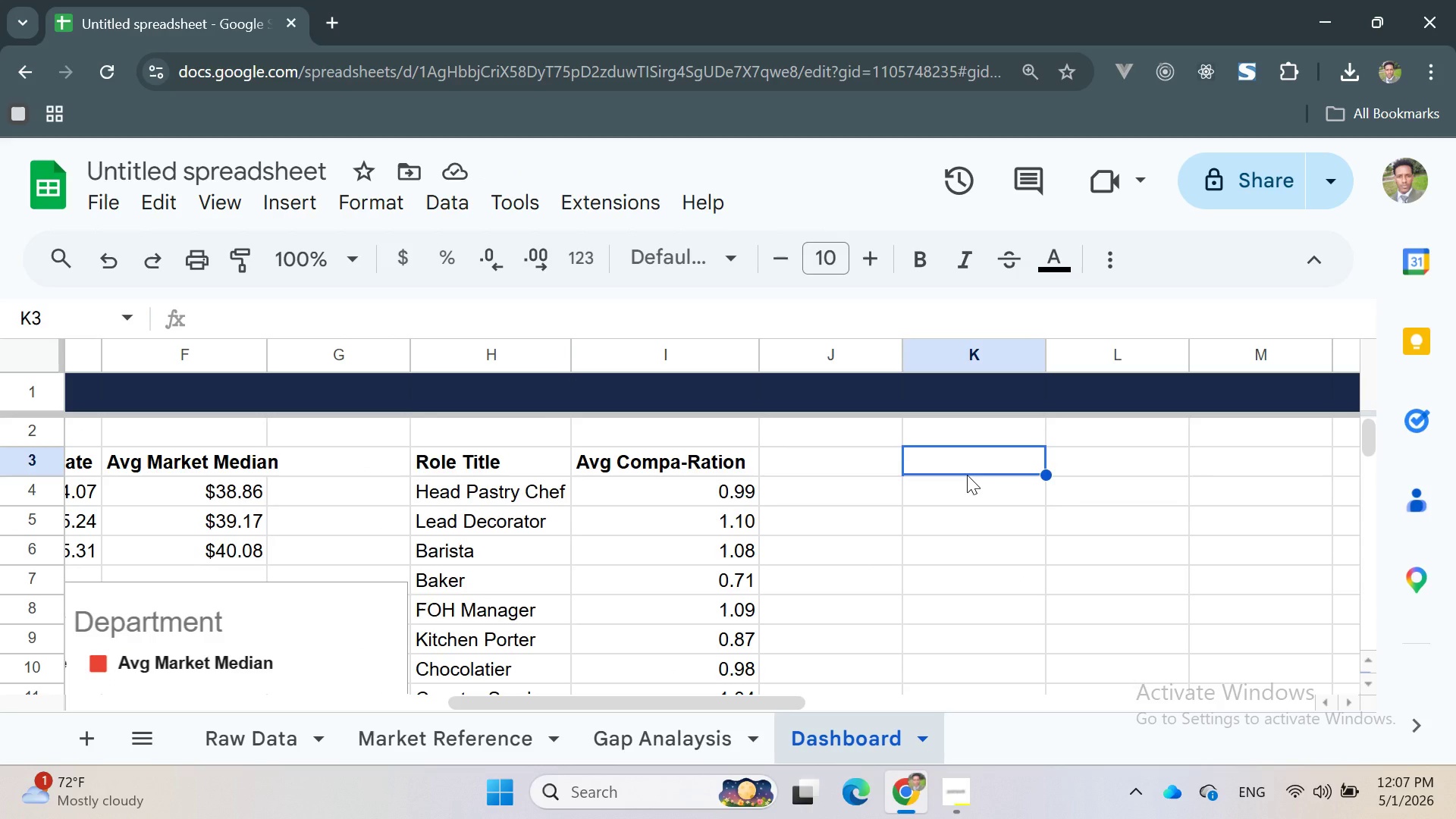 
type(Compa-Ration Range)
 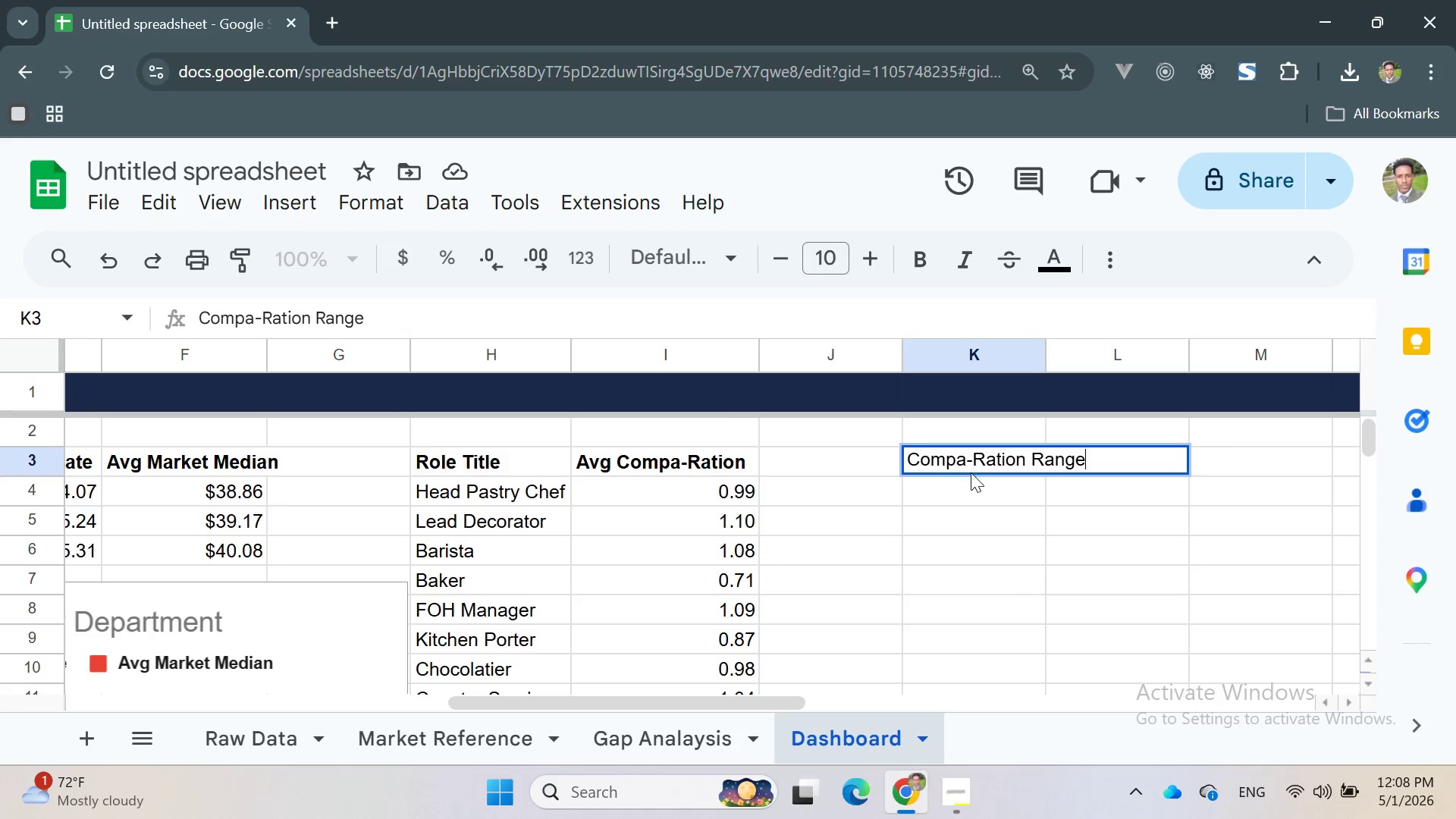 
left_click([977, 469])
 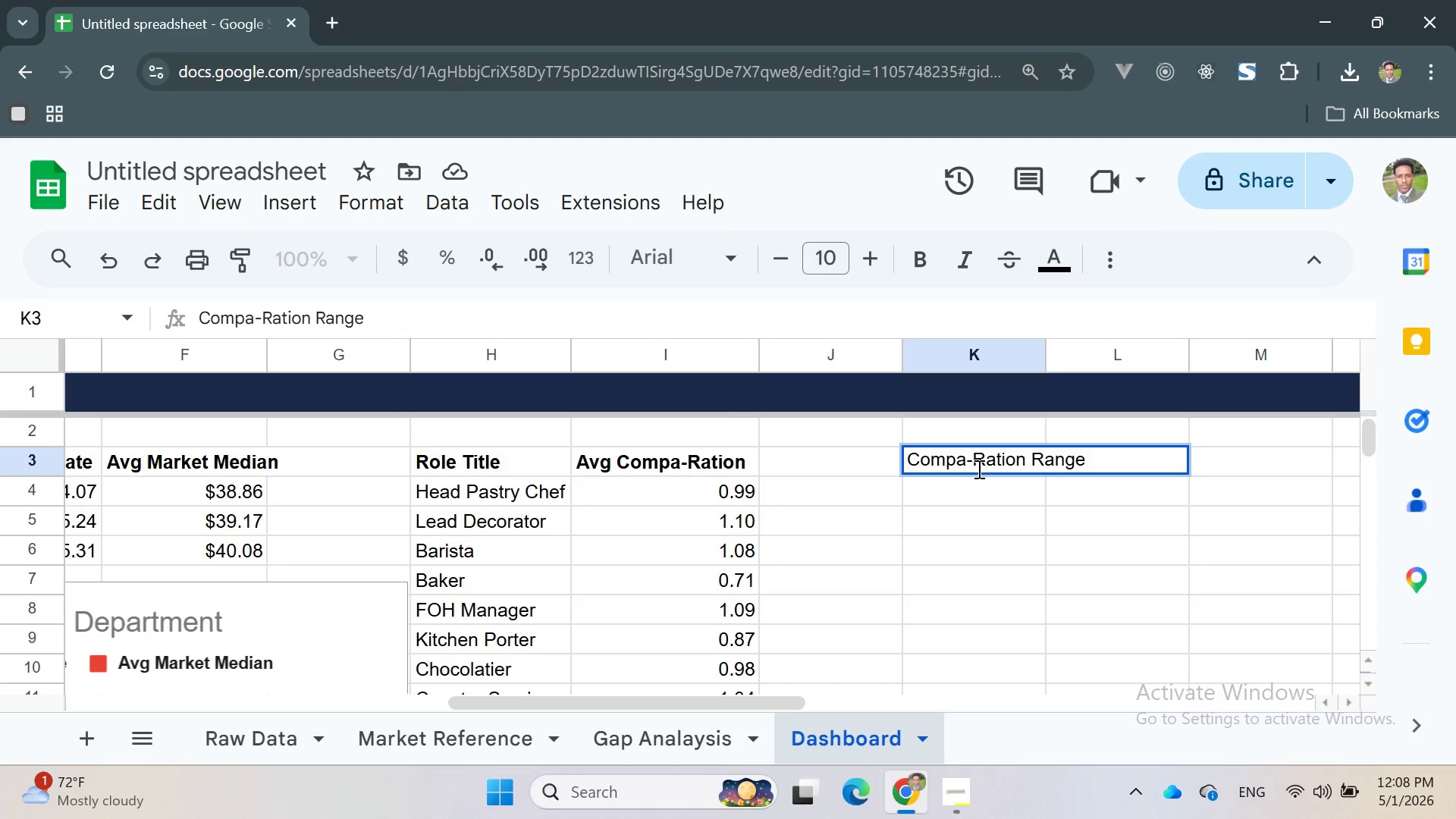 
double_click([977, 469])
 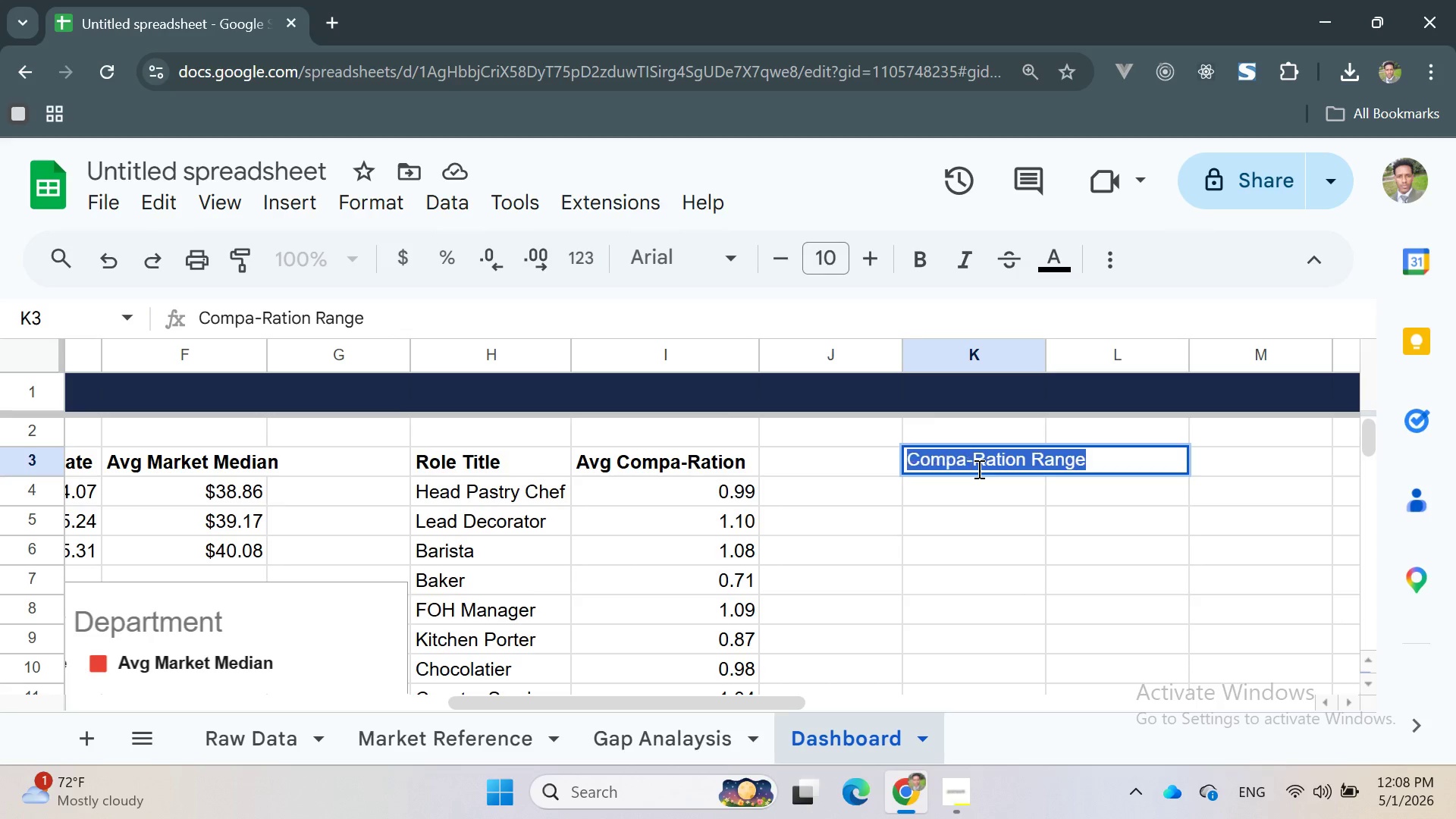 
triple_click([977, 469])
 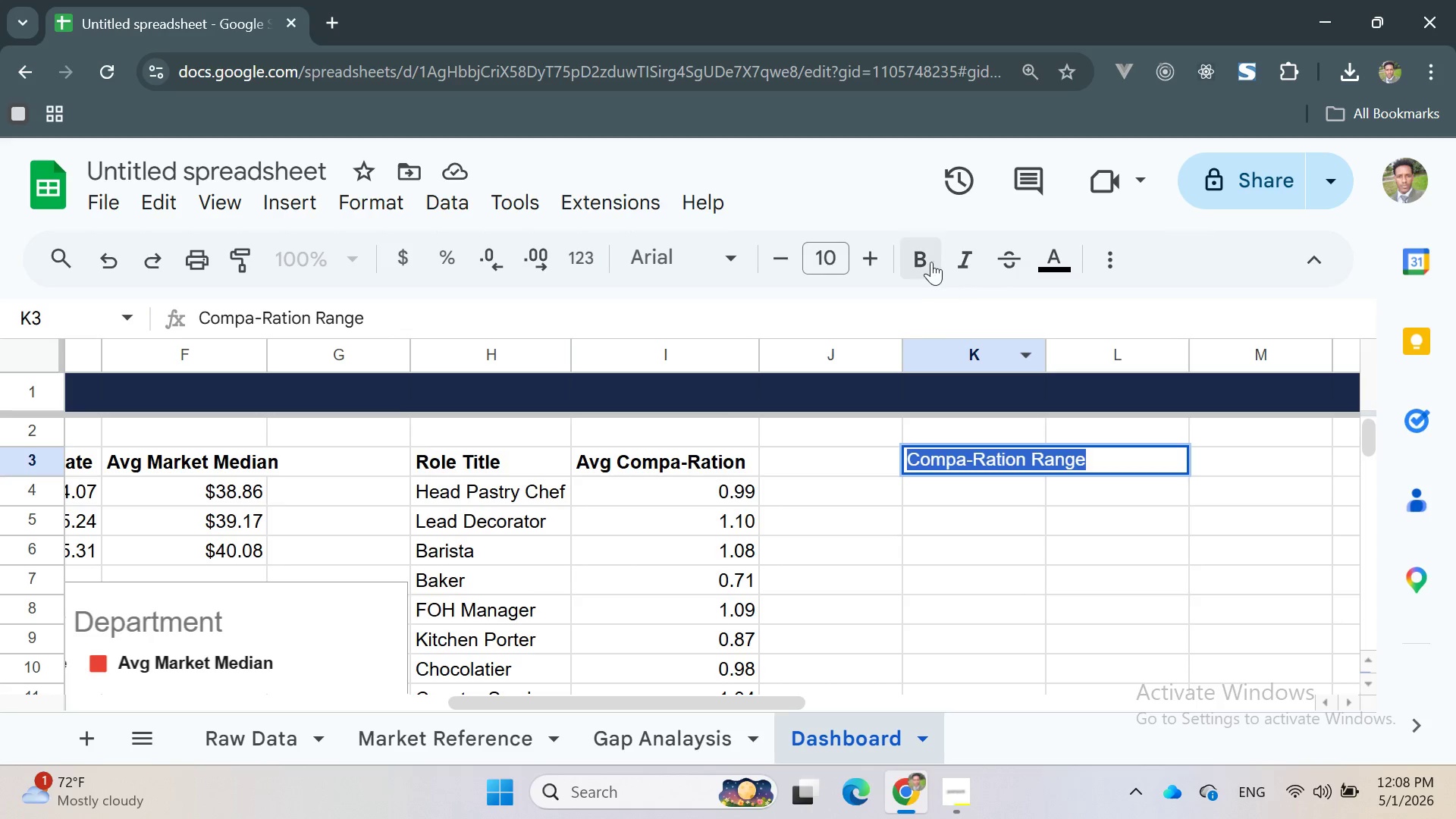 
left_click([922, 256])
 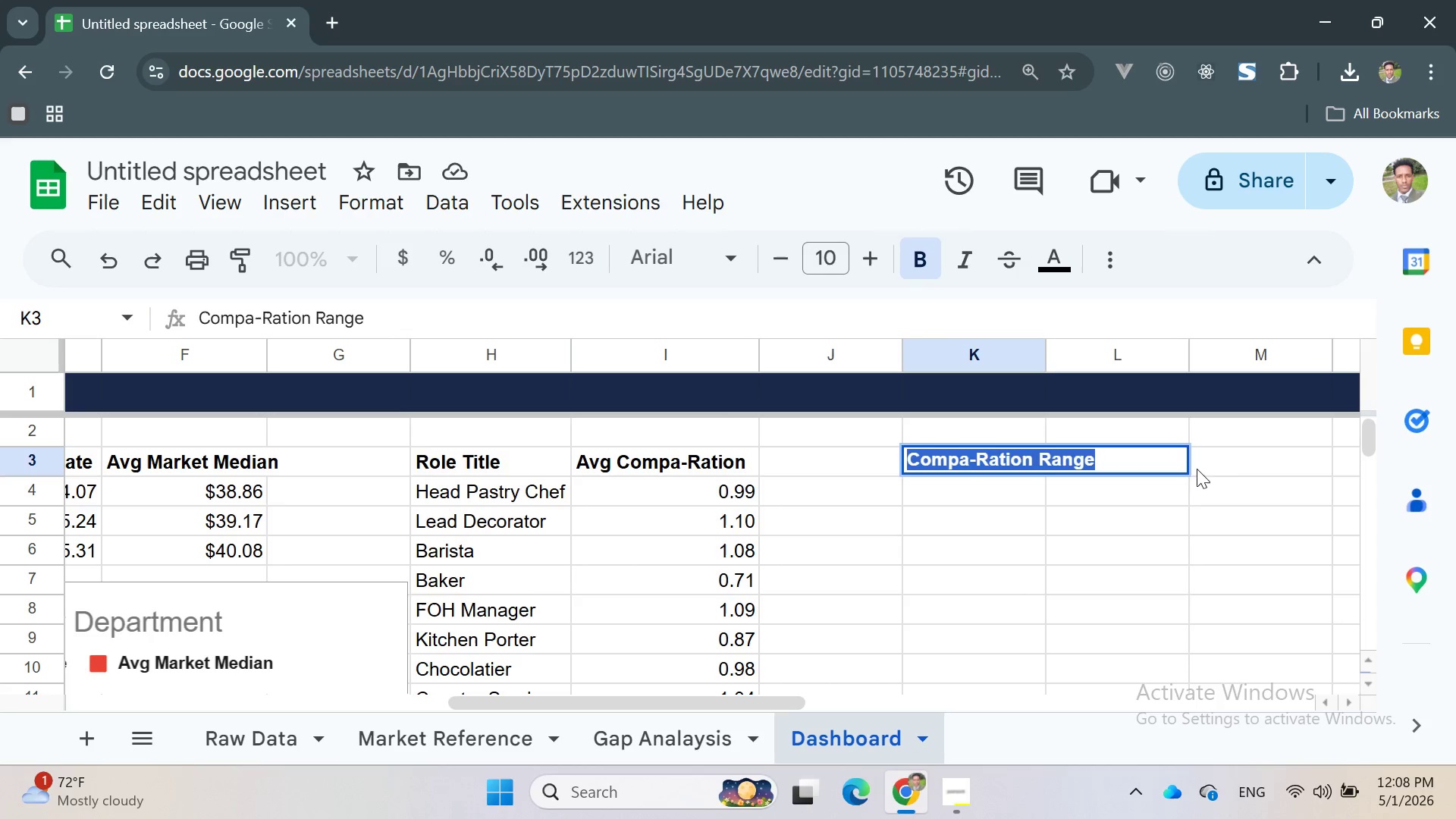 
left_click([1231, 453])
 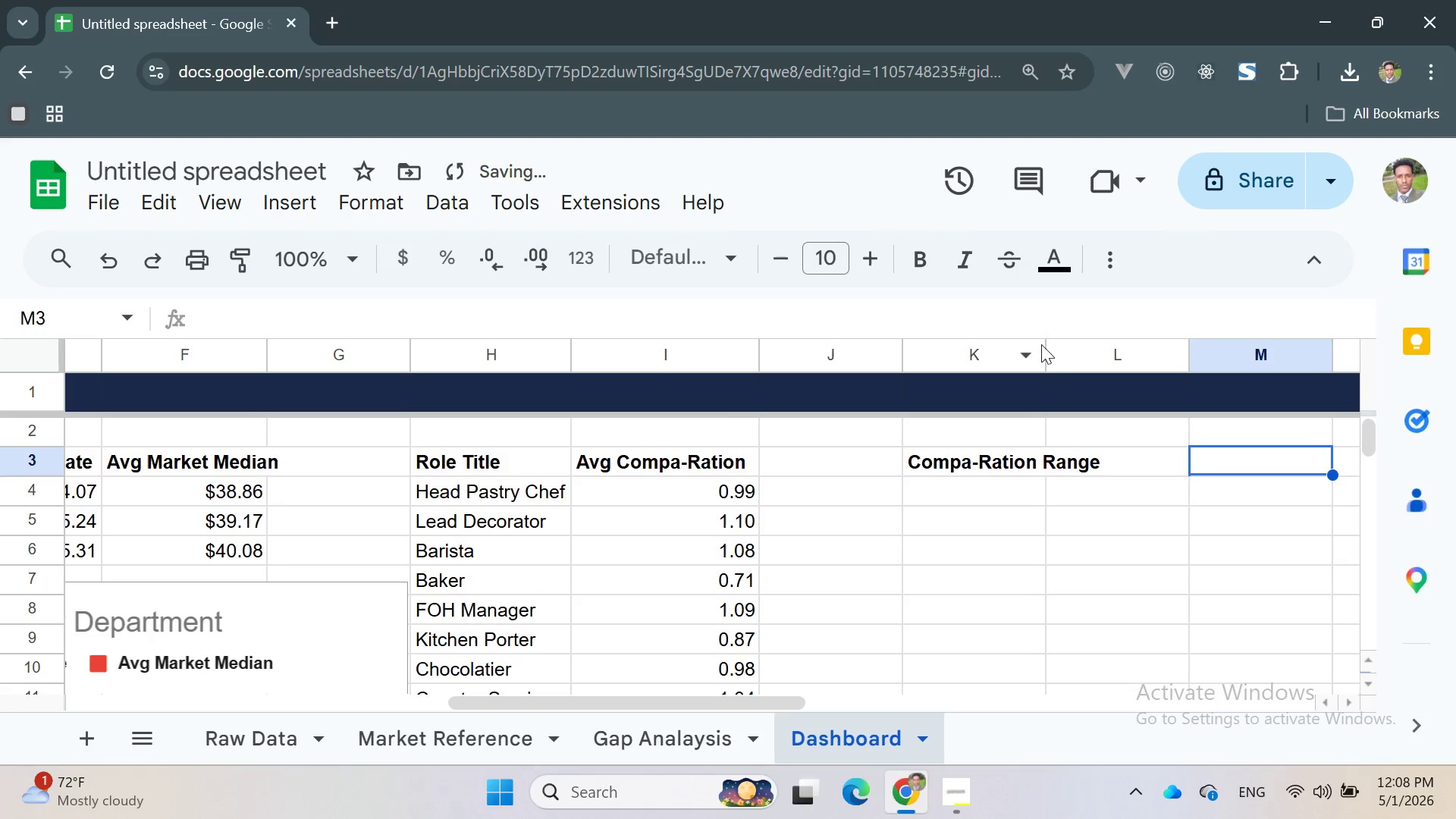 
left_click_drag(start_coordinate=[1045, 345], to_coordinate=[1103, 377])
 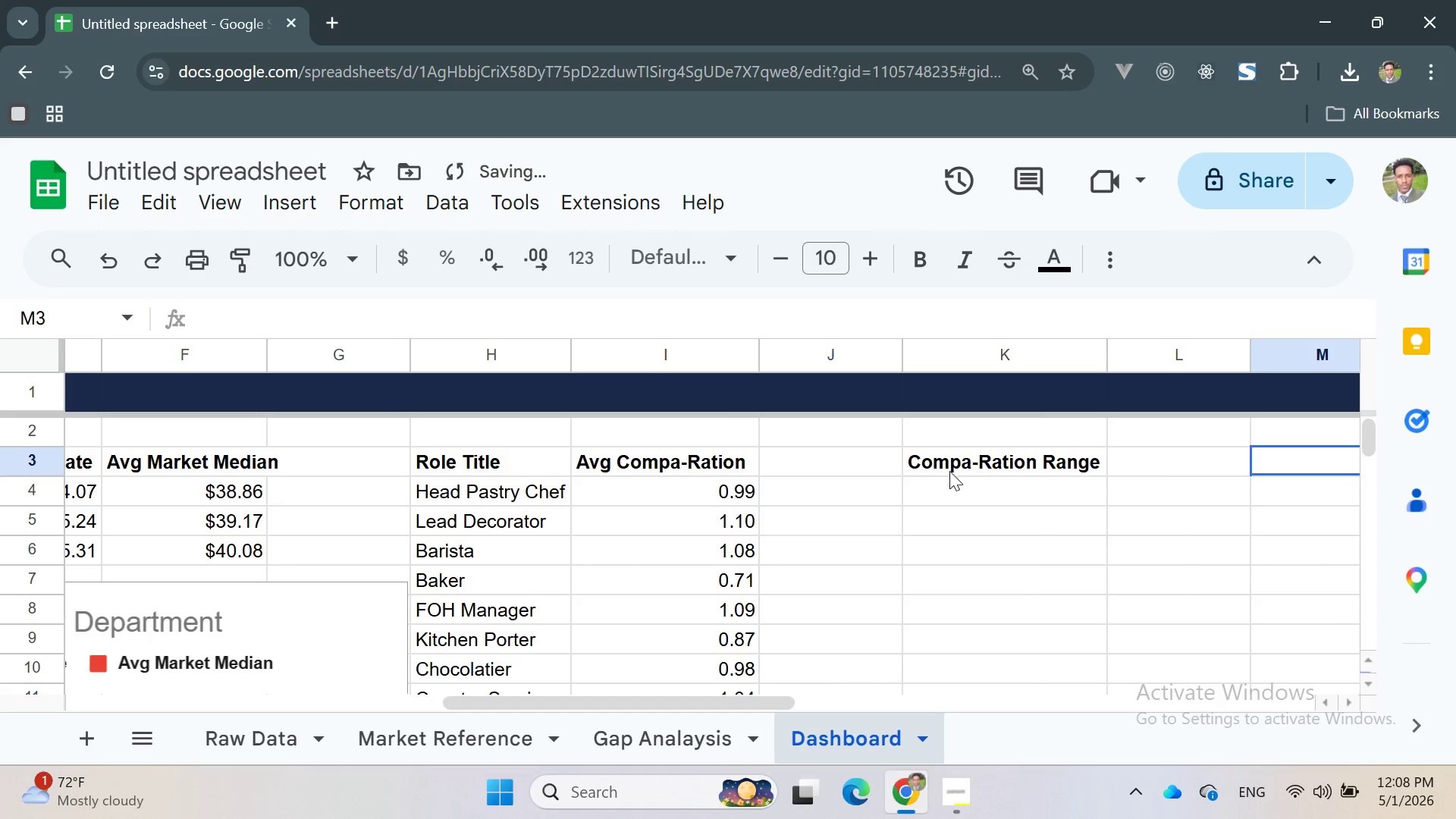 
double_click([954, 482])
 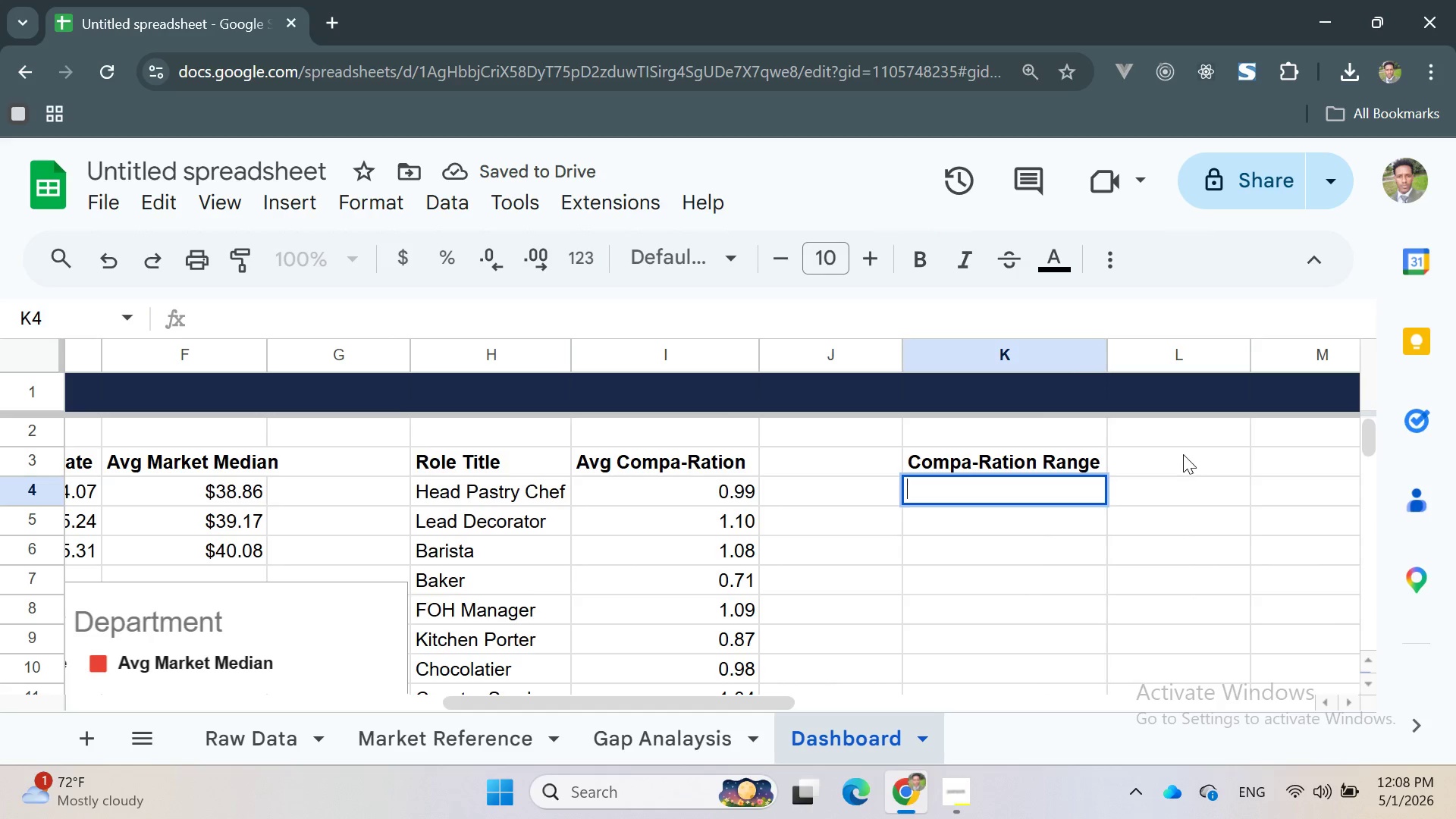 
double_click([1183, 467])
 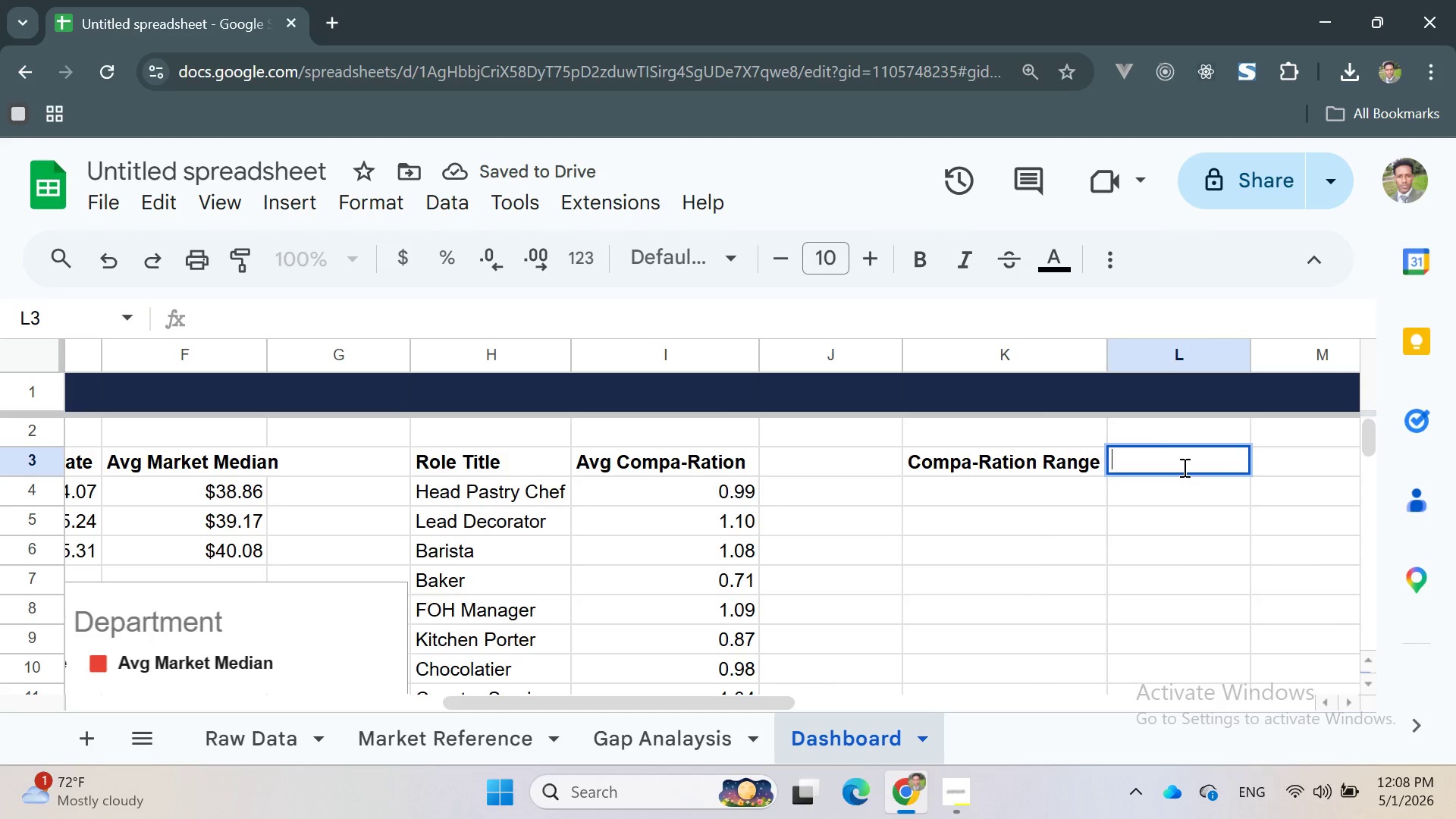 
type(Count)
 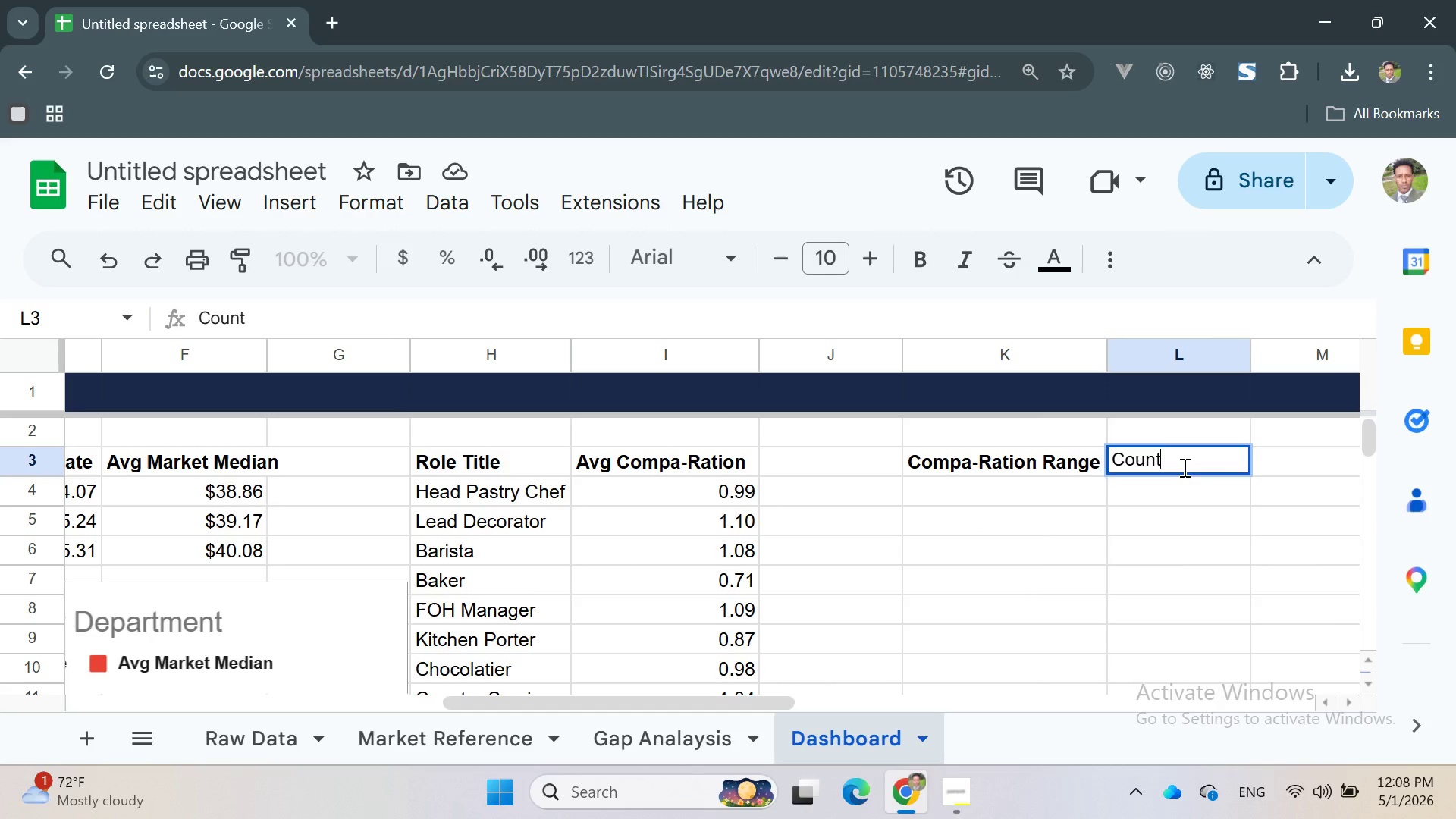 
double_click([1183, 467])
 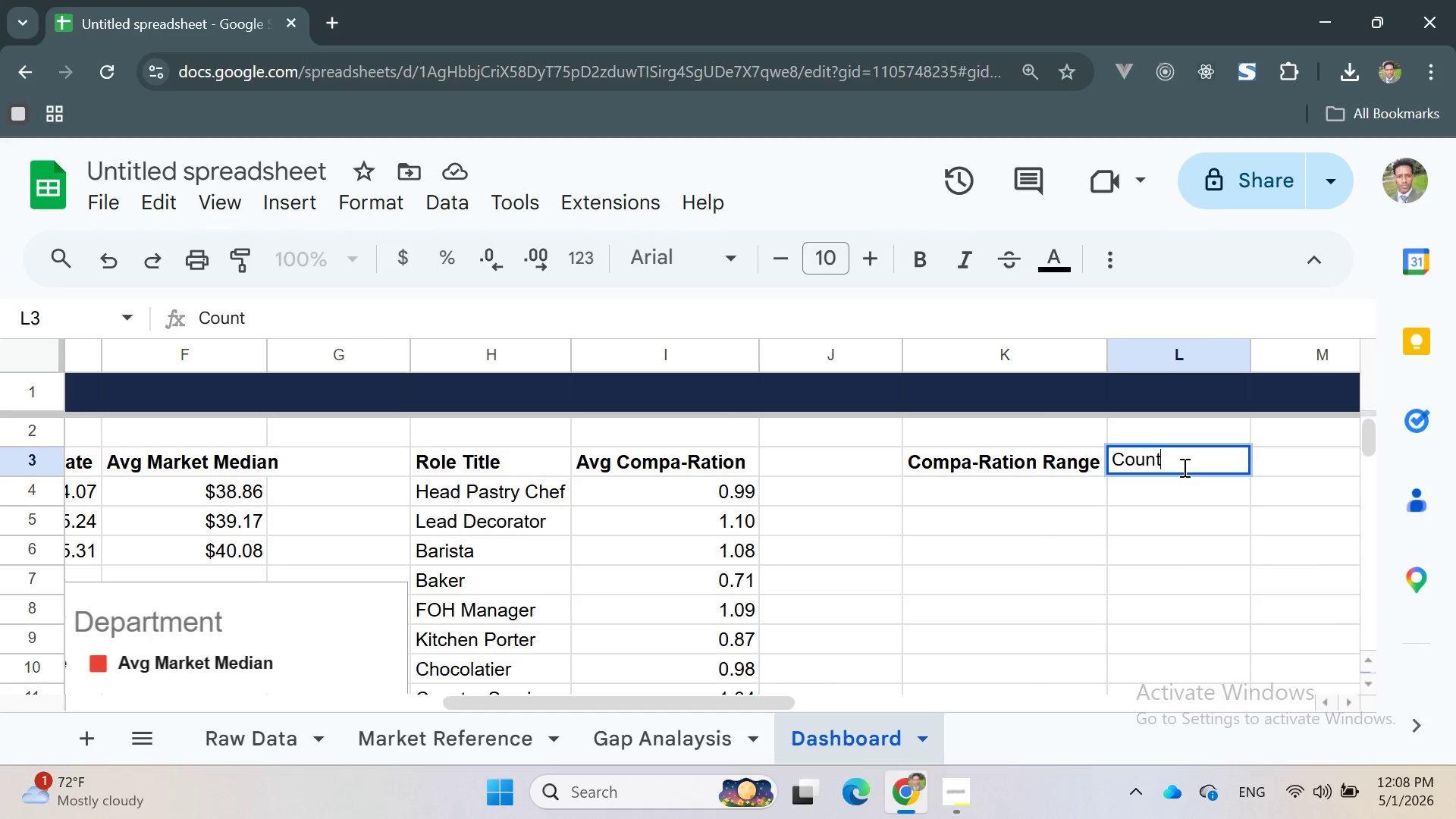 
triple_click([1183, 467])
 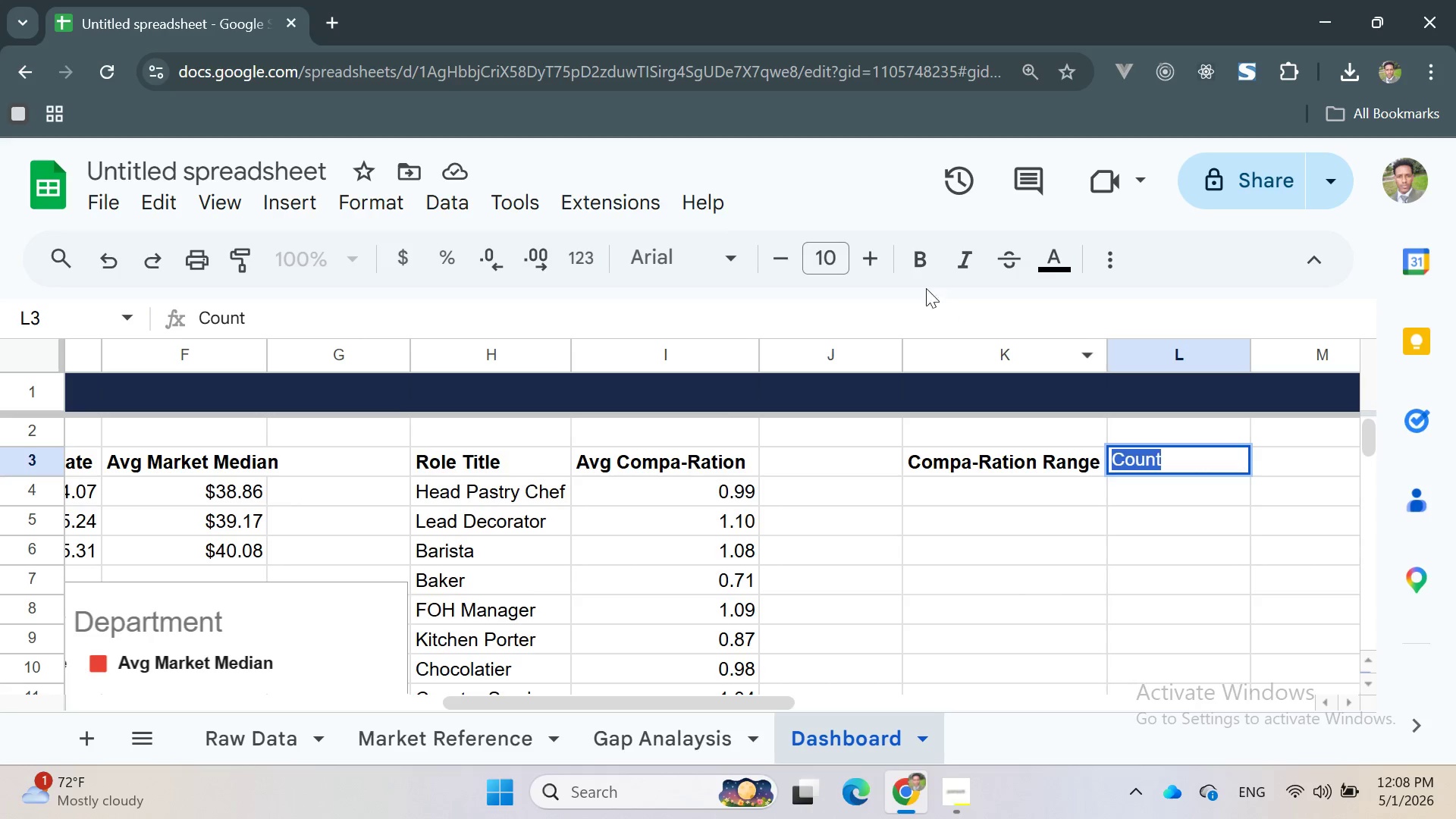 
left_click([911, 254])
 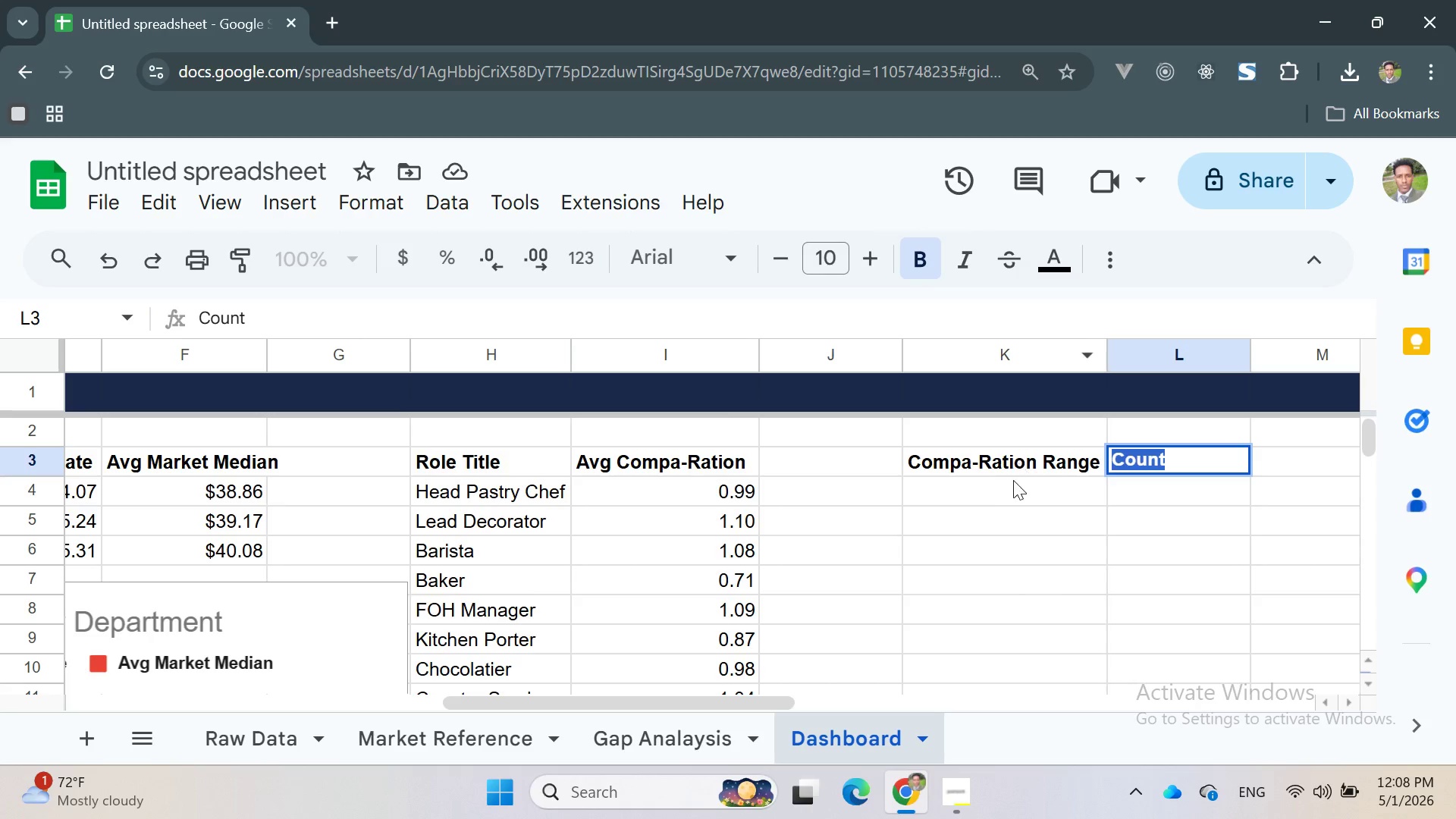 
left_click([1003, 488])
 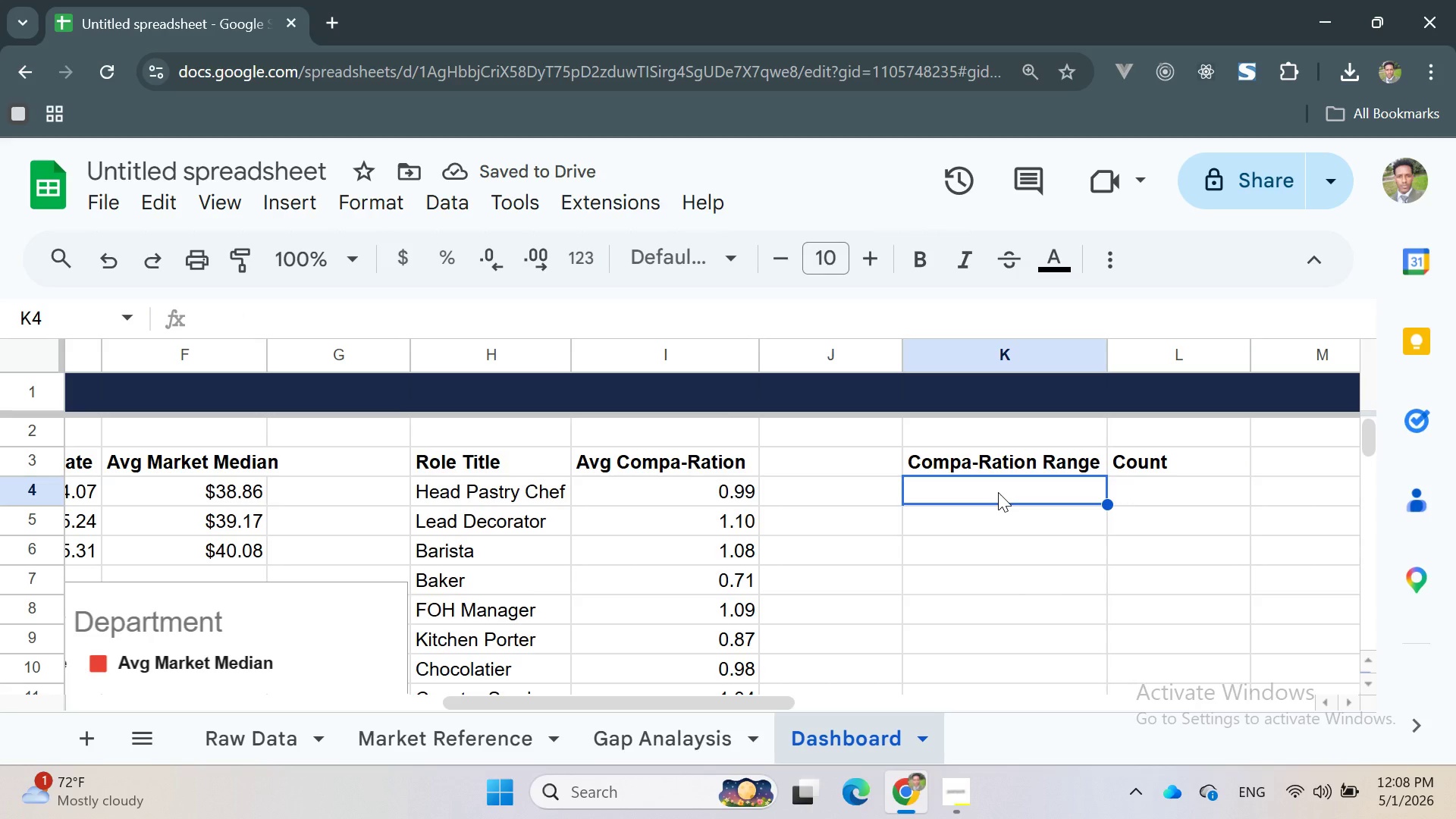 
key(Shift+Comma)
 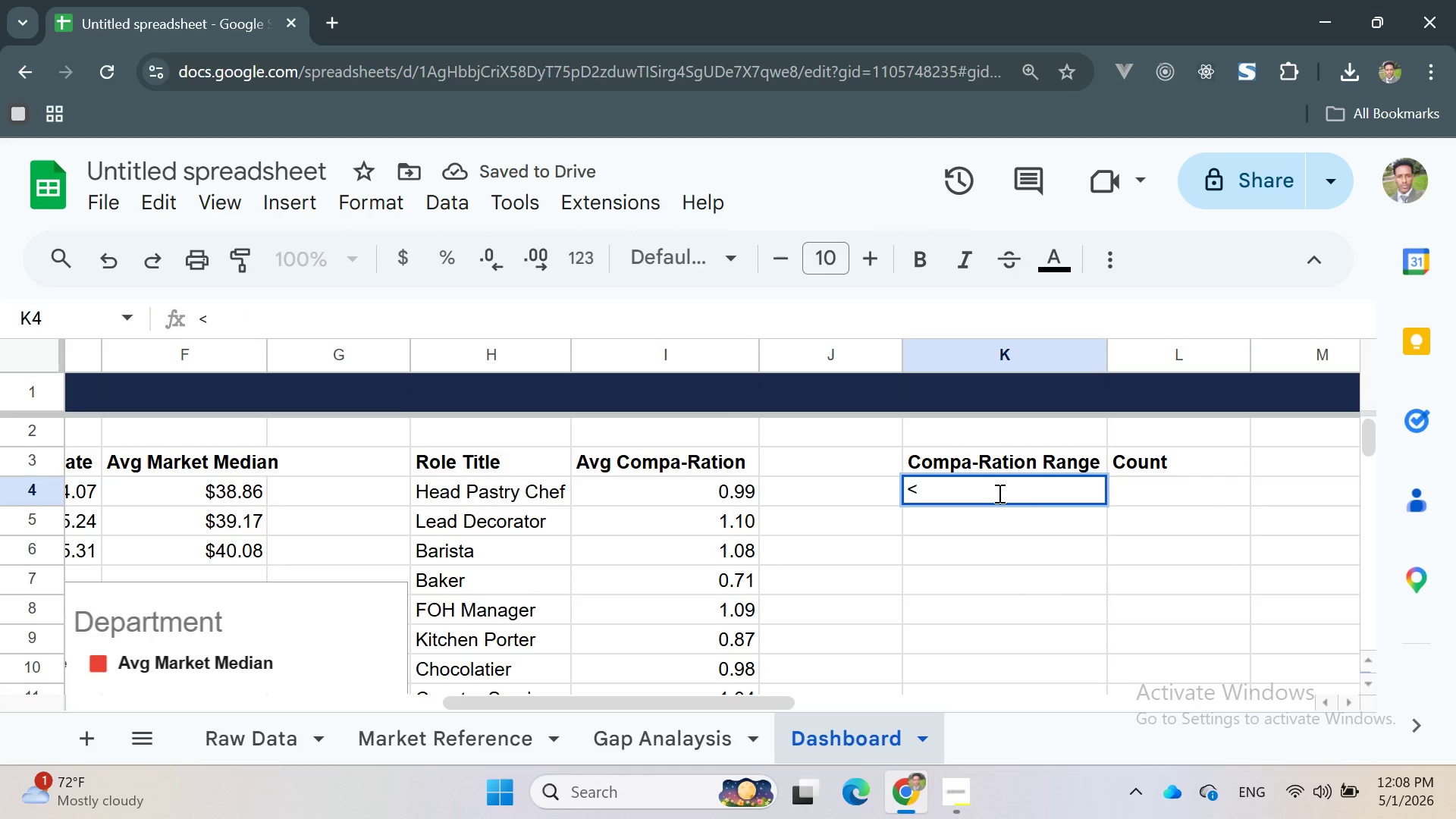 
key(0)
 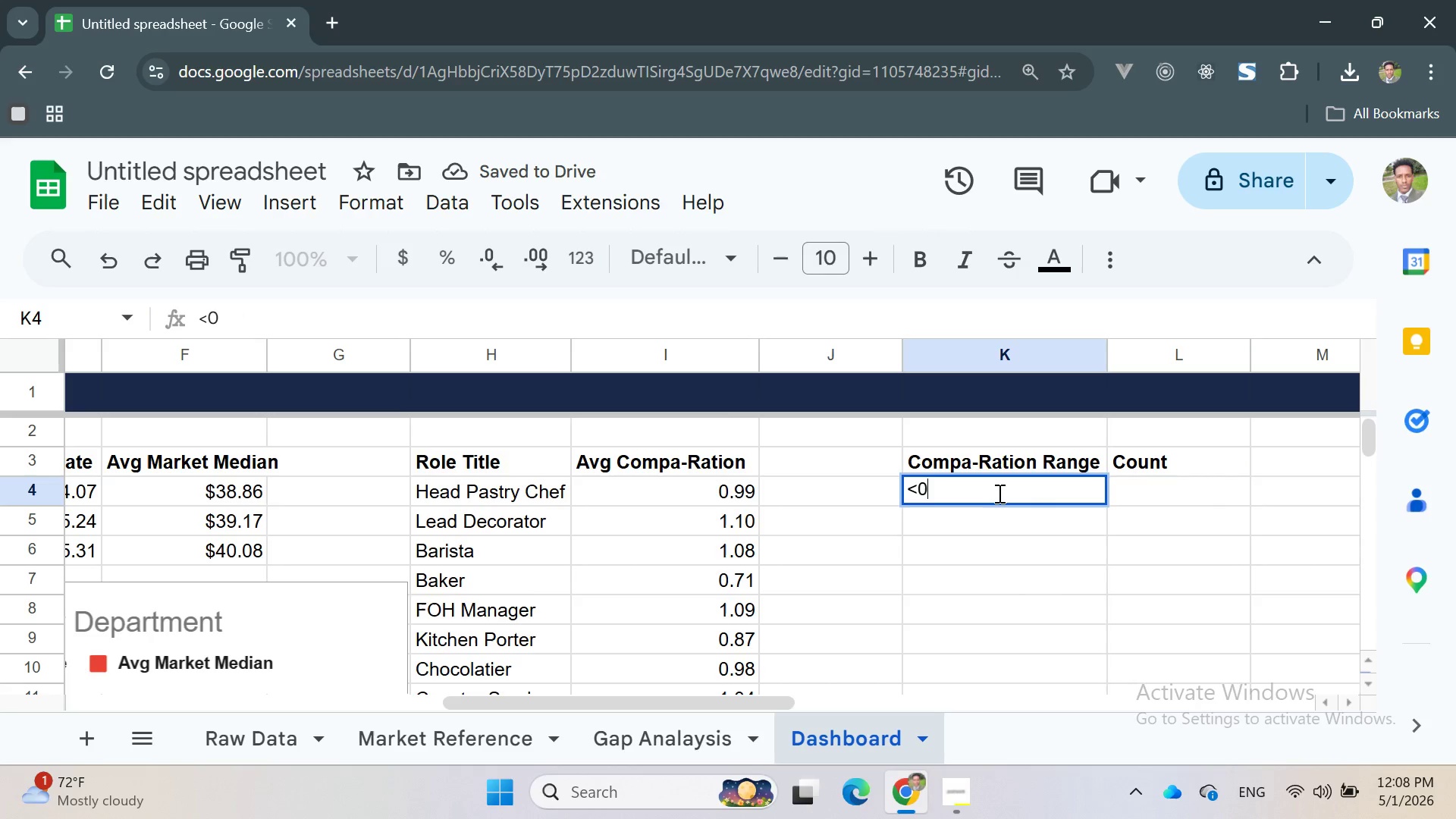 
key(Period)
 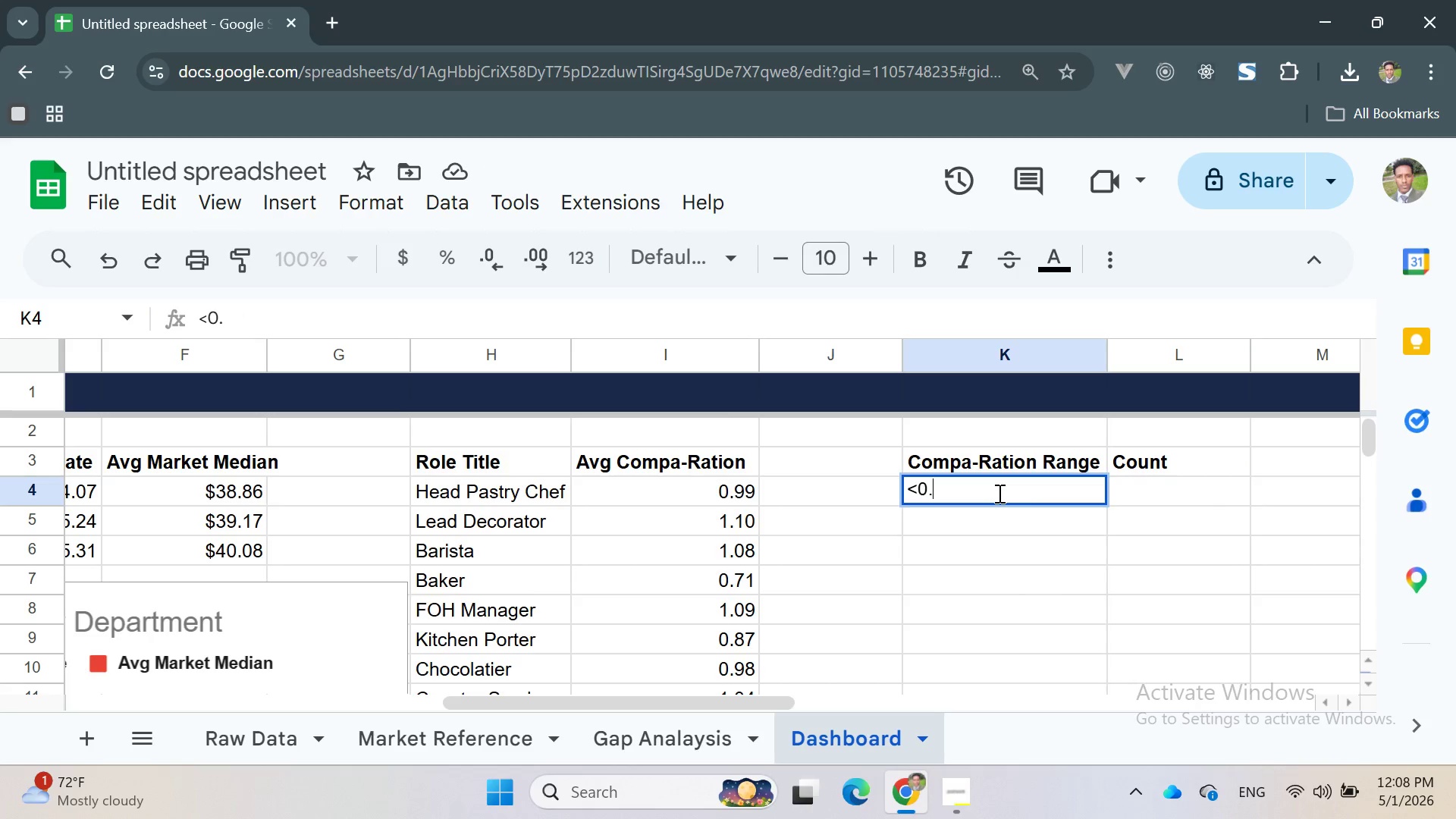 
key(8)
 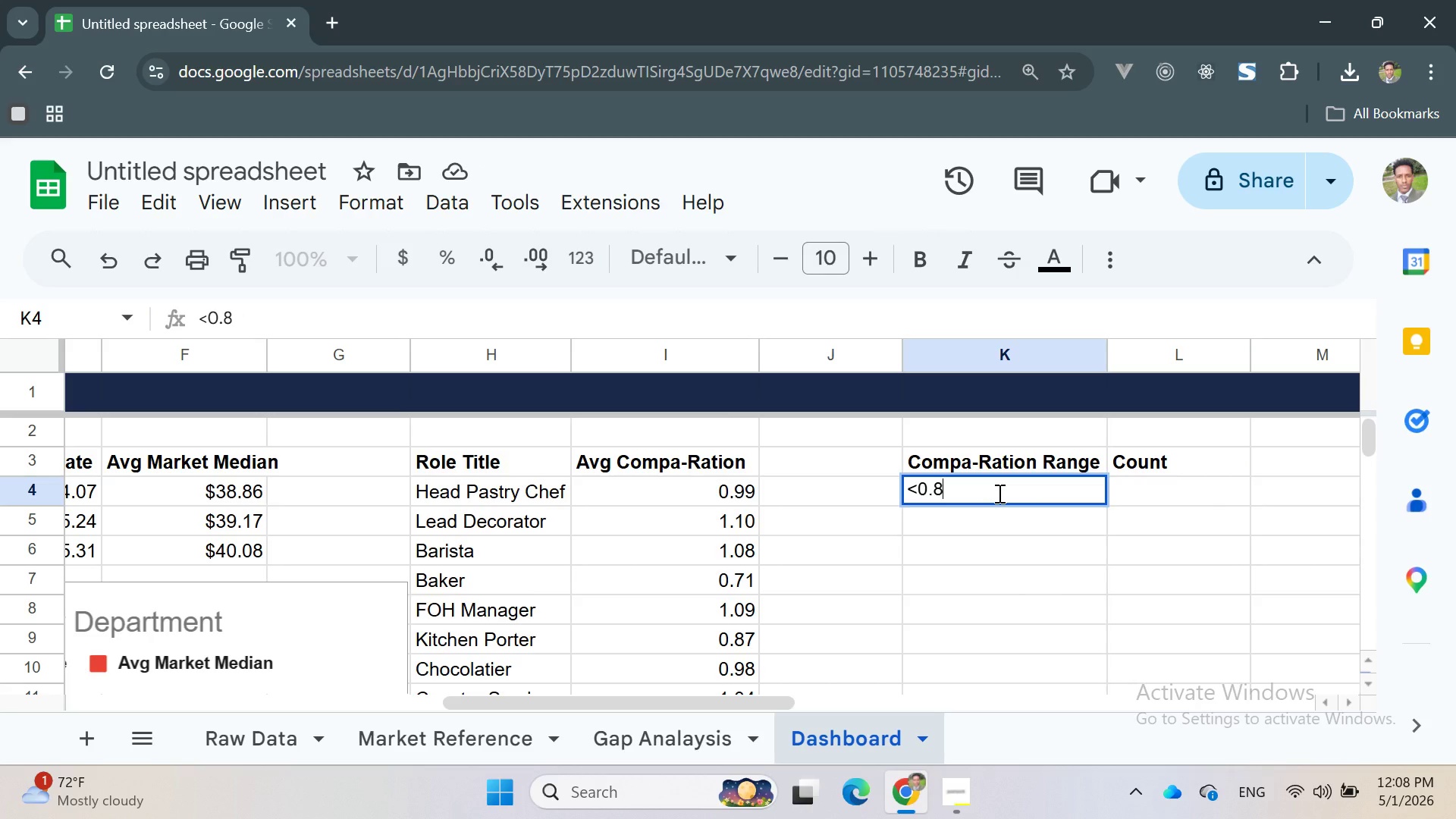 
key(Enter)
 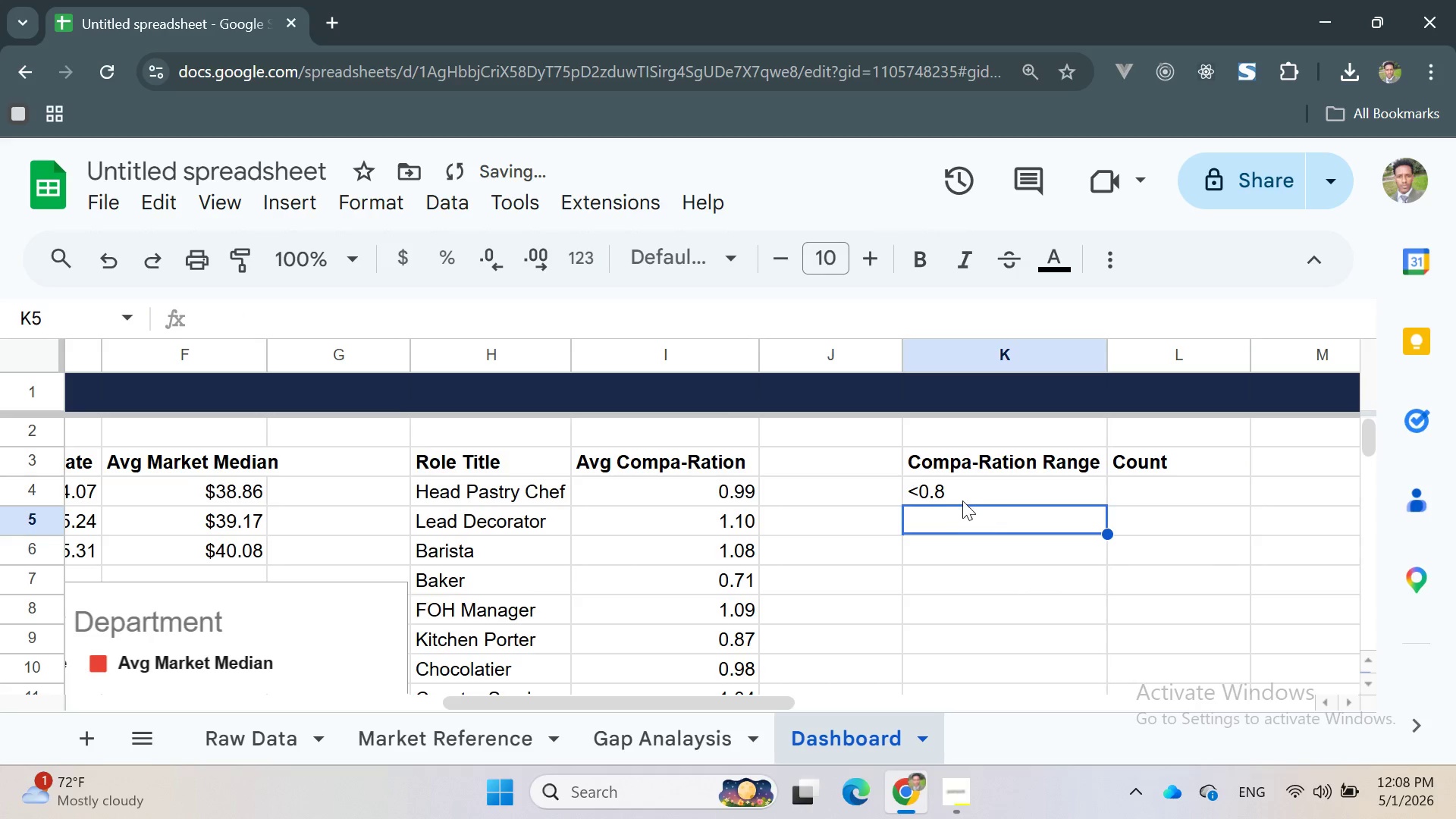 
double_click([945, 496])
 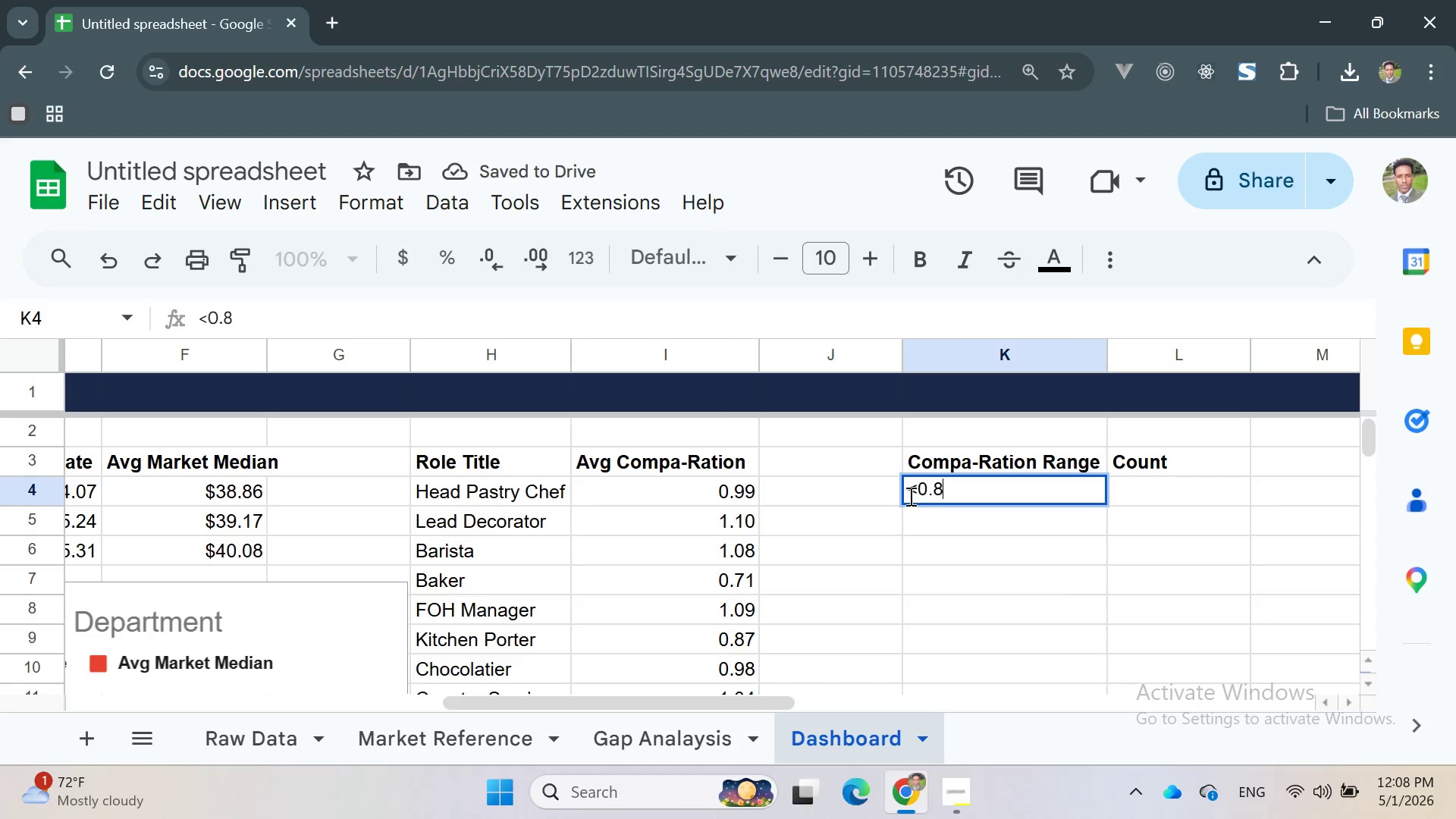 
left_click([908, 496])
 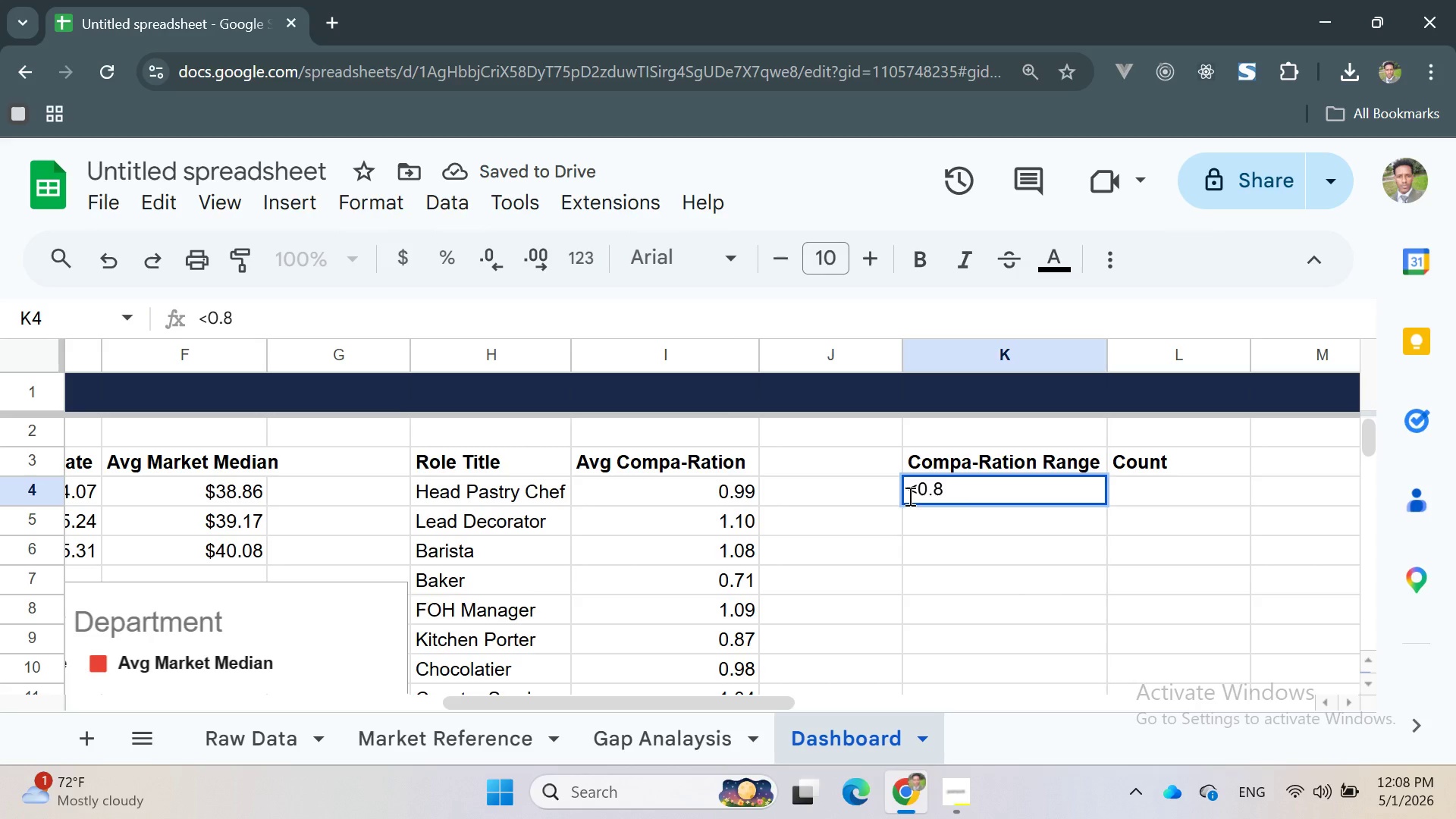 
key(Equal)
 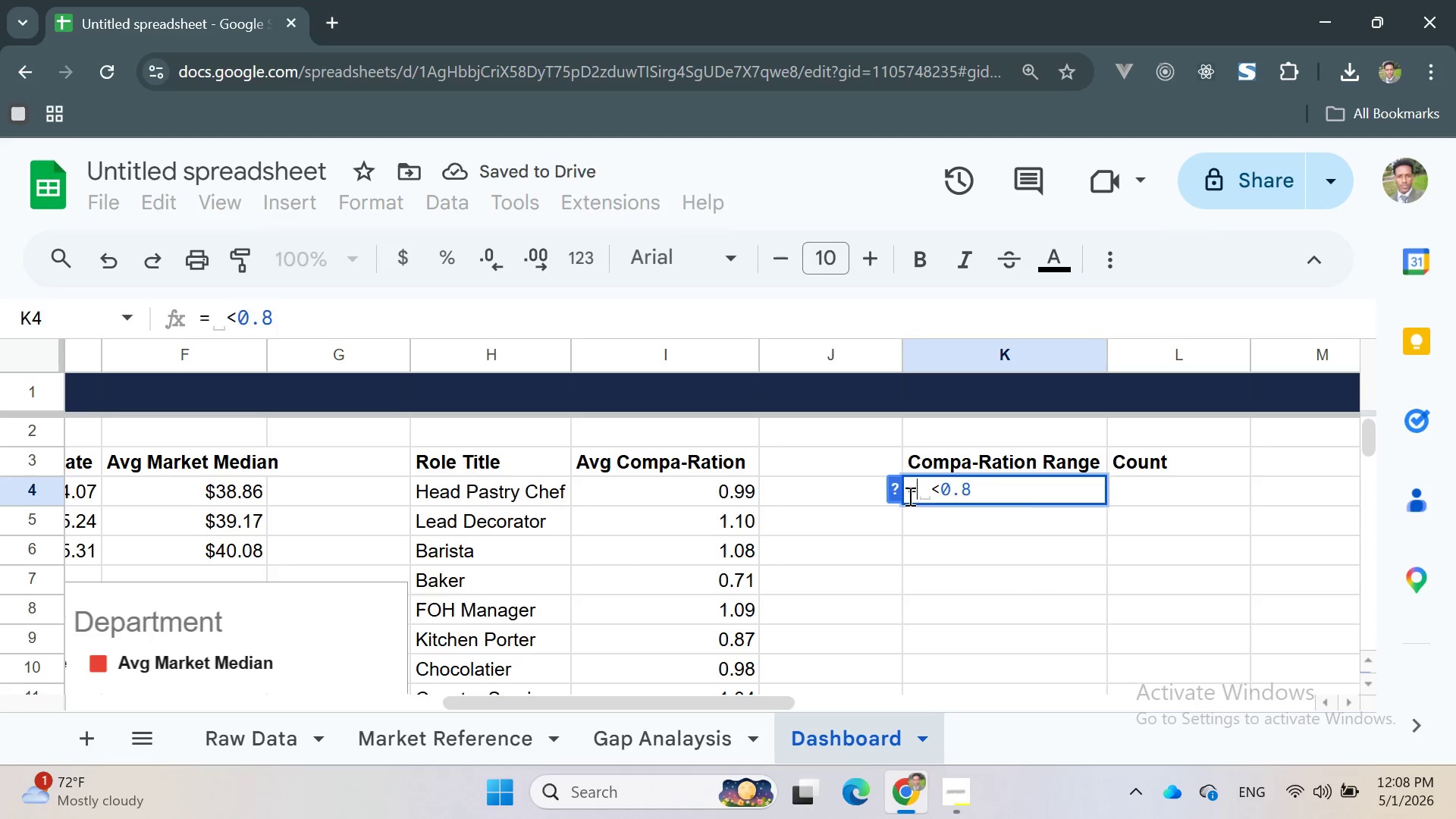 
key(Enter)
 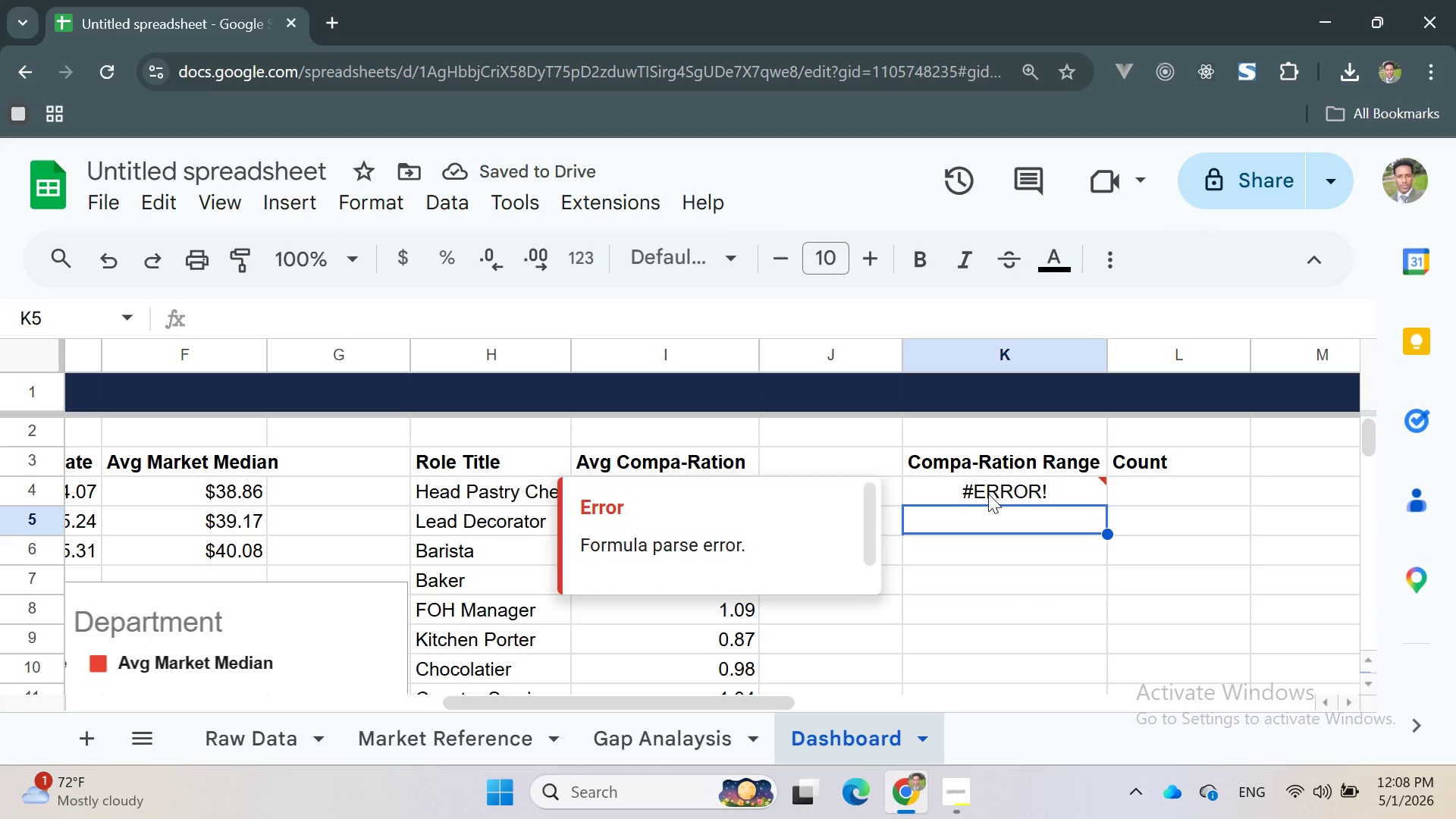 
wait(6.53)
 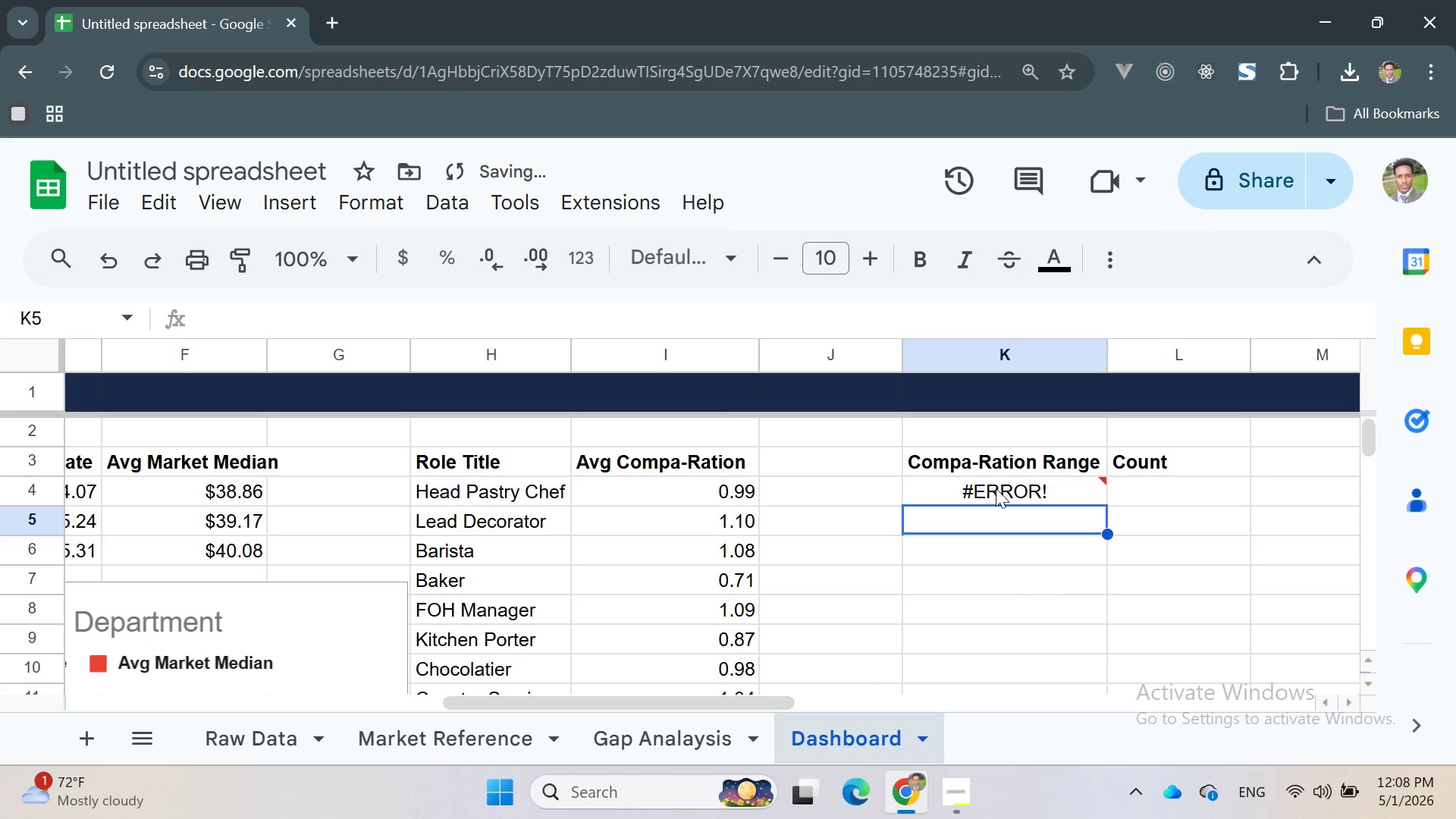 
double_click([988, 494])
 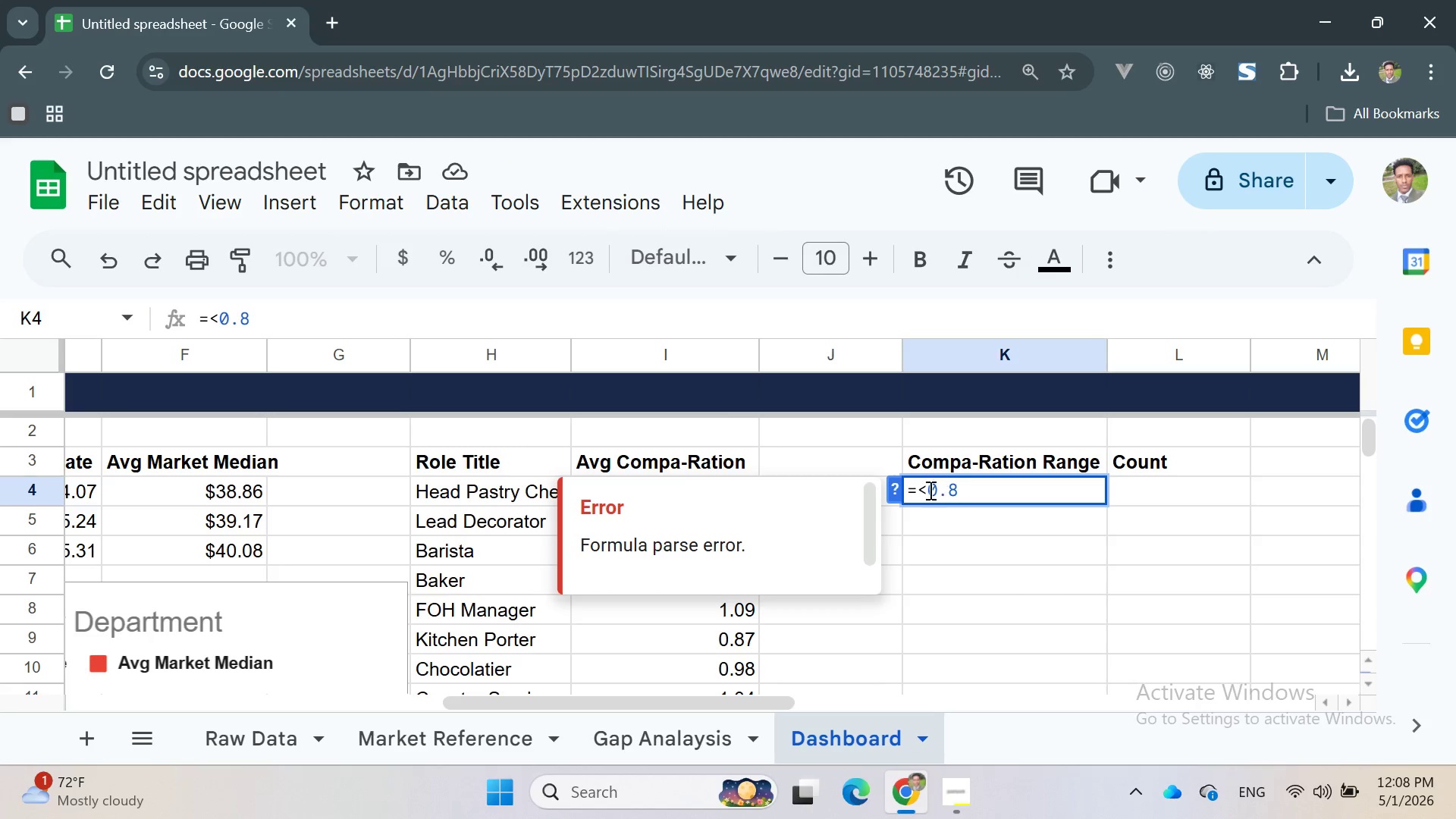 
left_click([920, 489])
 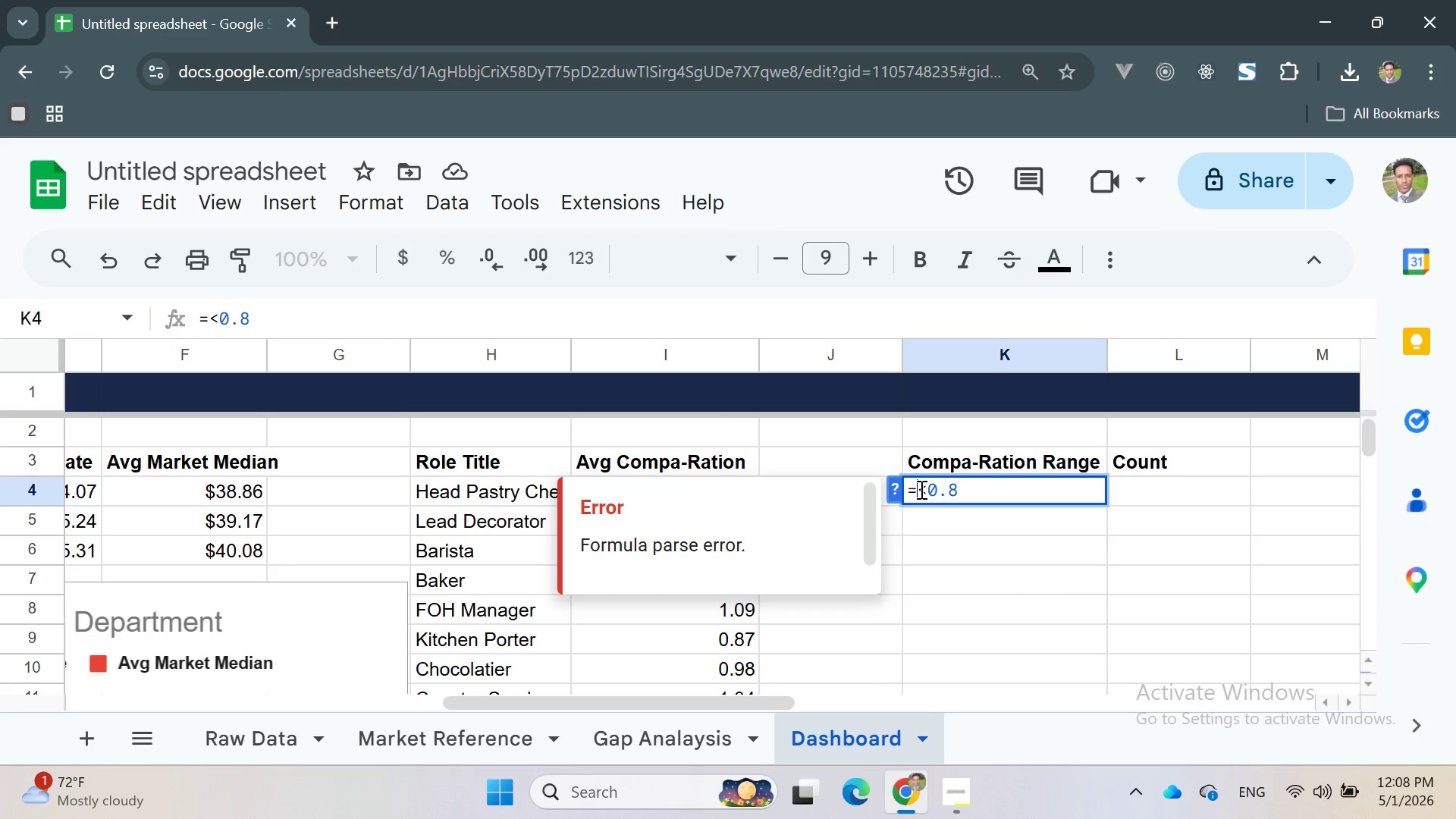 
key(Backspace)
 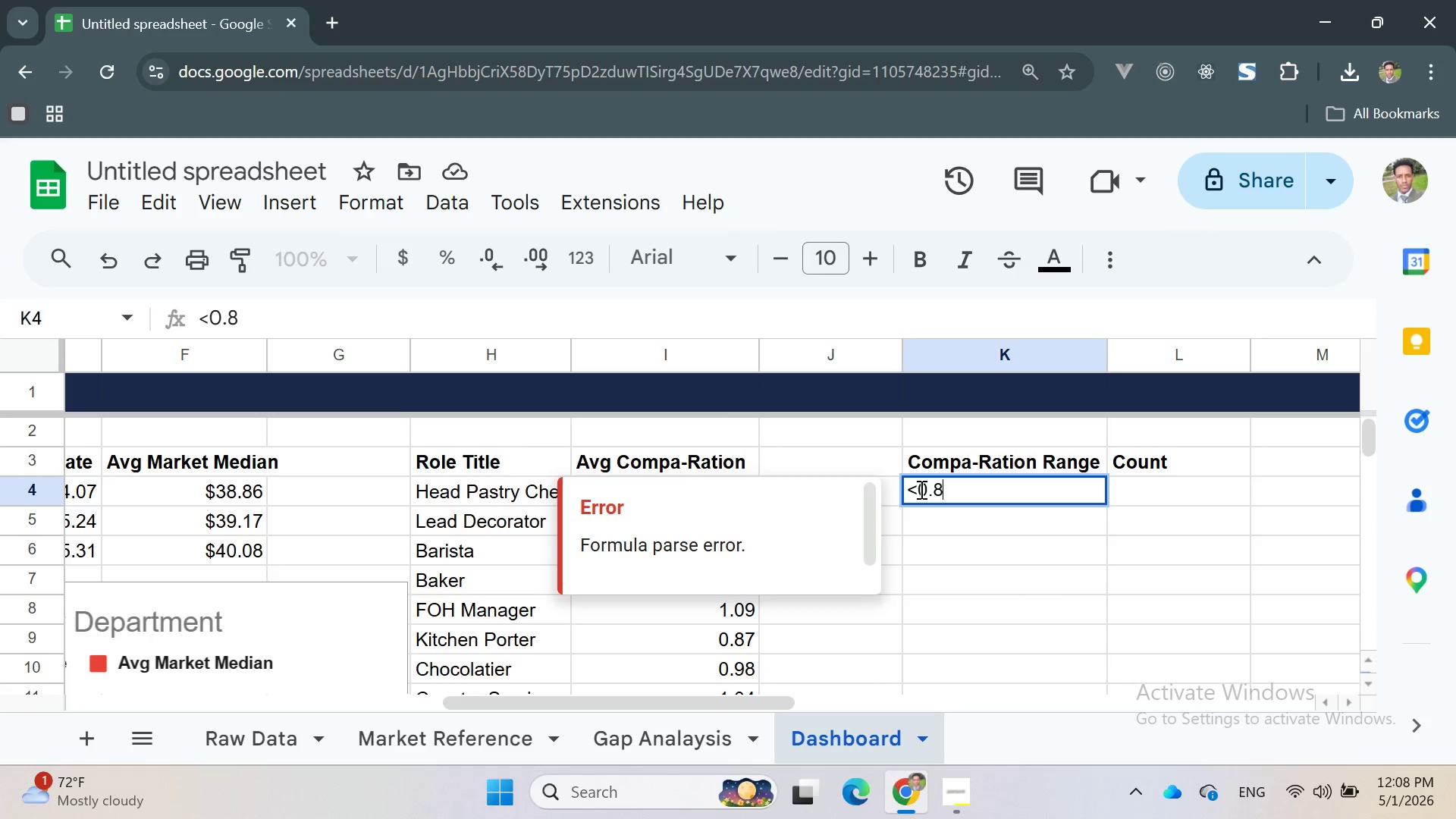 
key(Enter)
 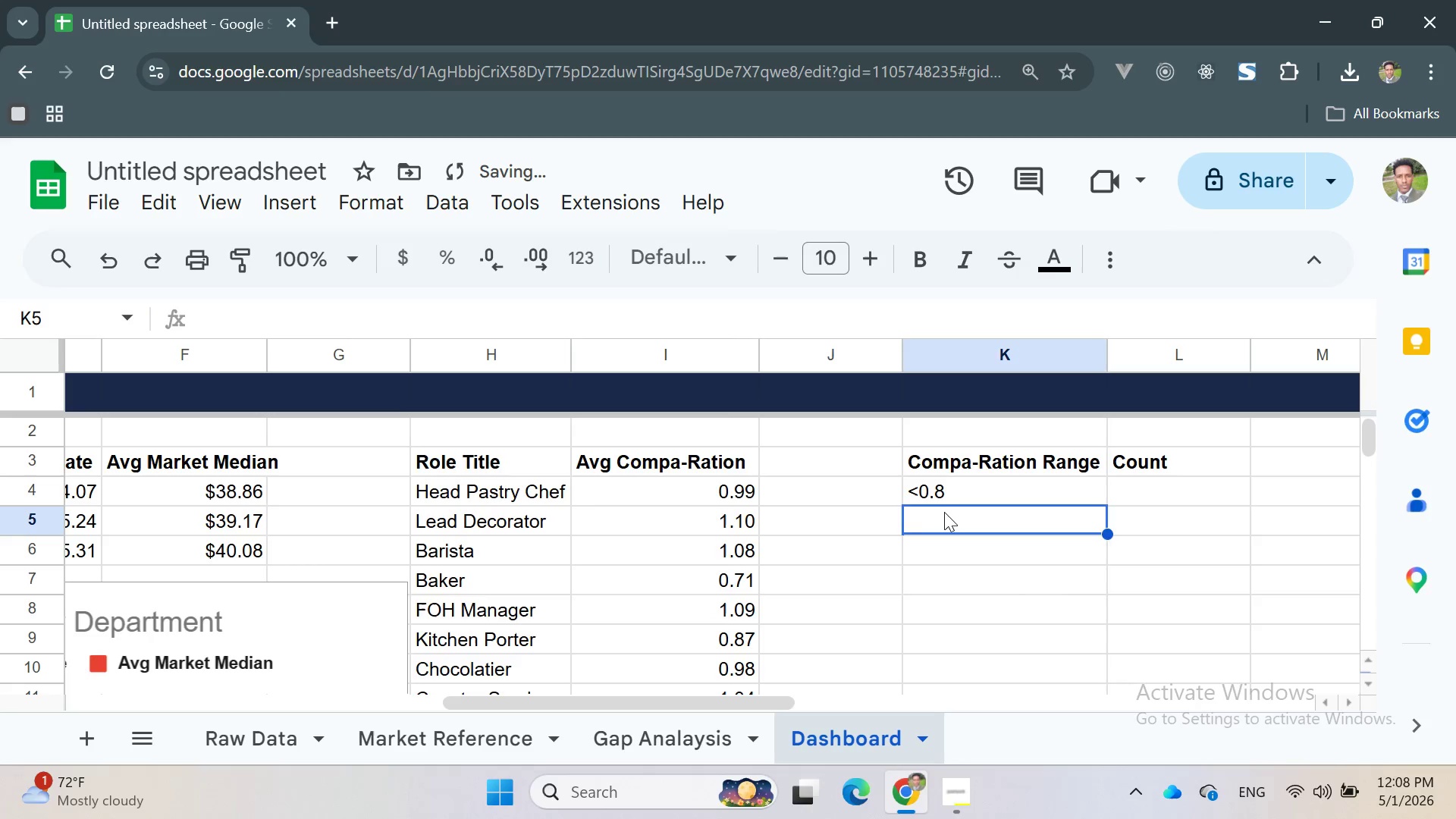 
double_click([946, 514])
 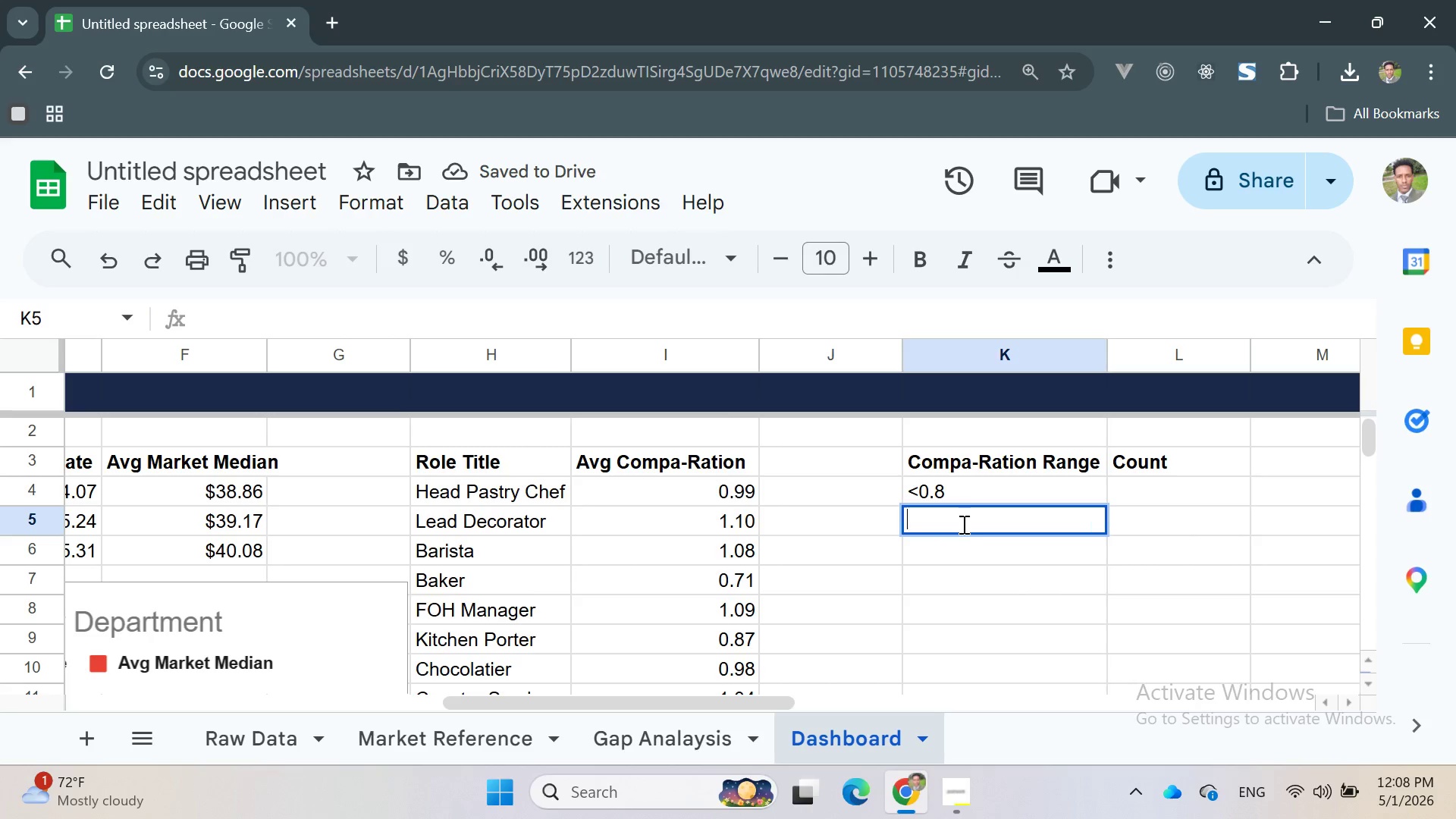 
wait(5.03)
 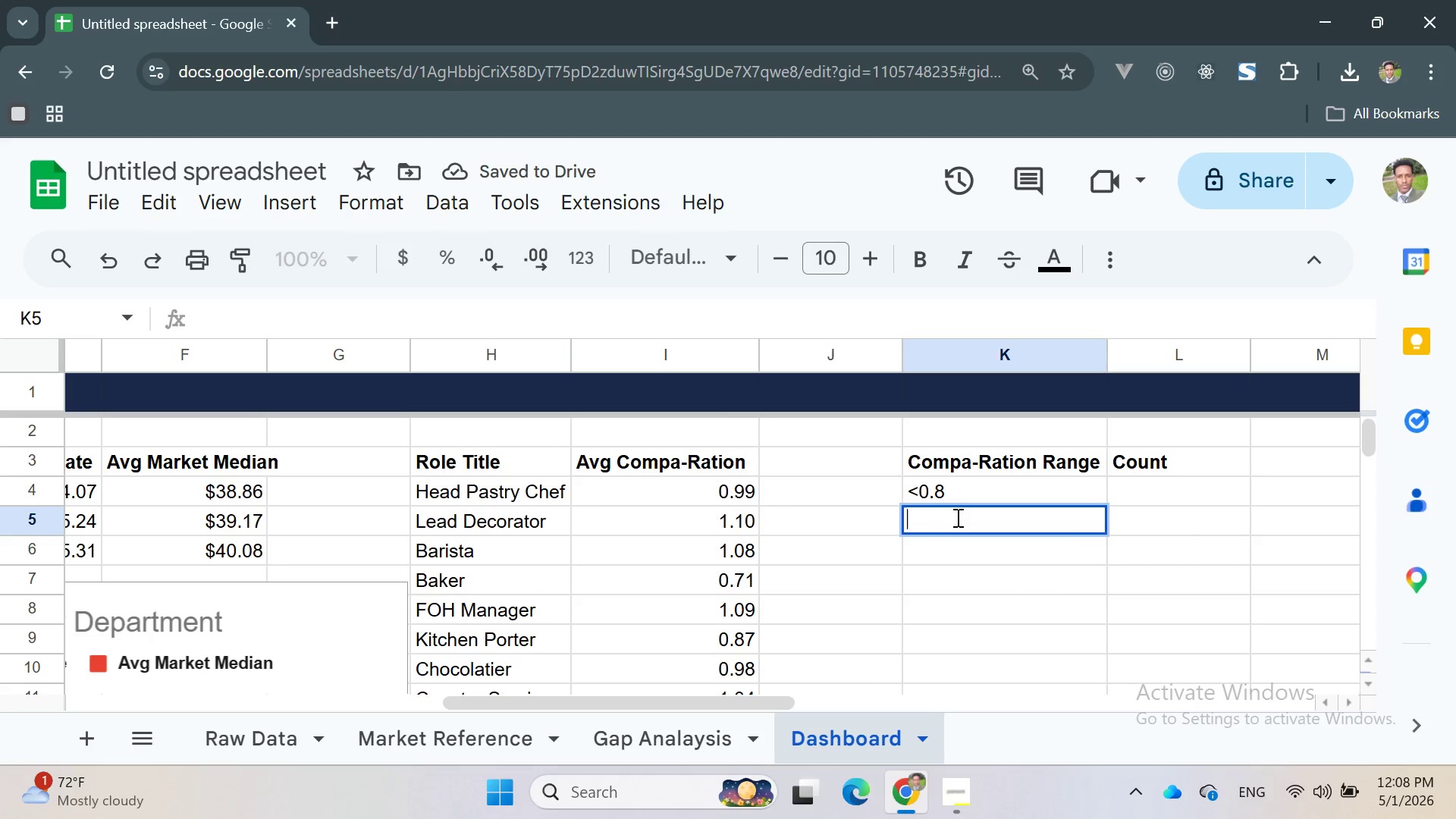 
double_click([940, 493])
 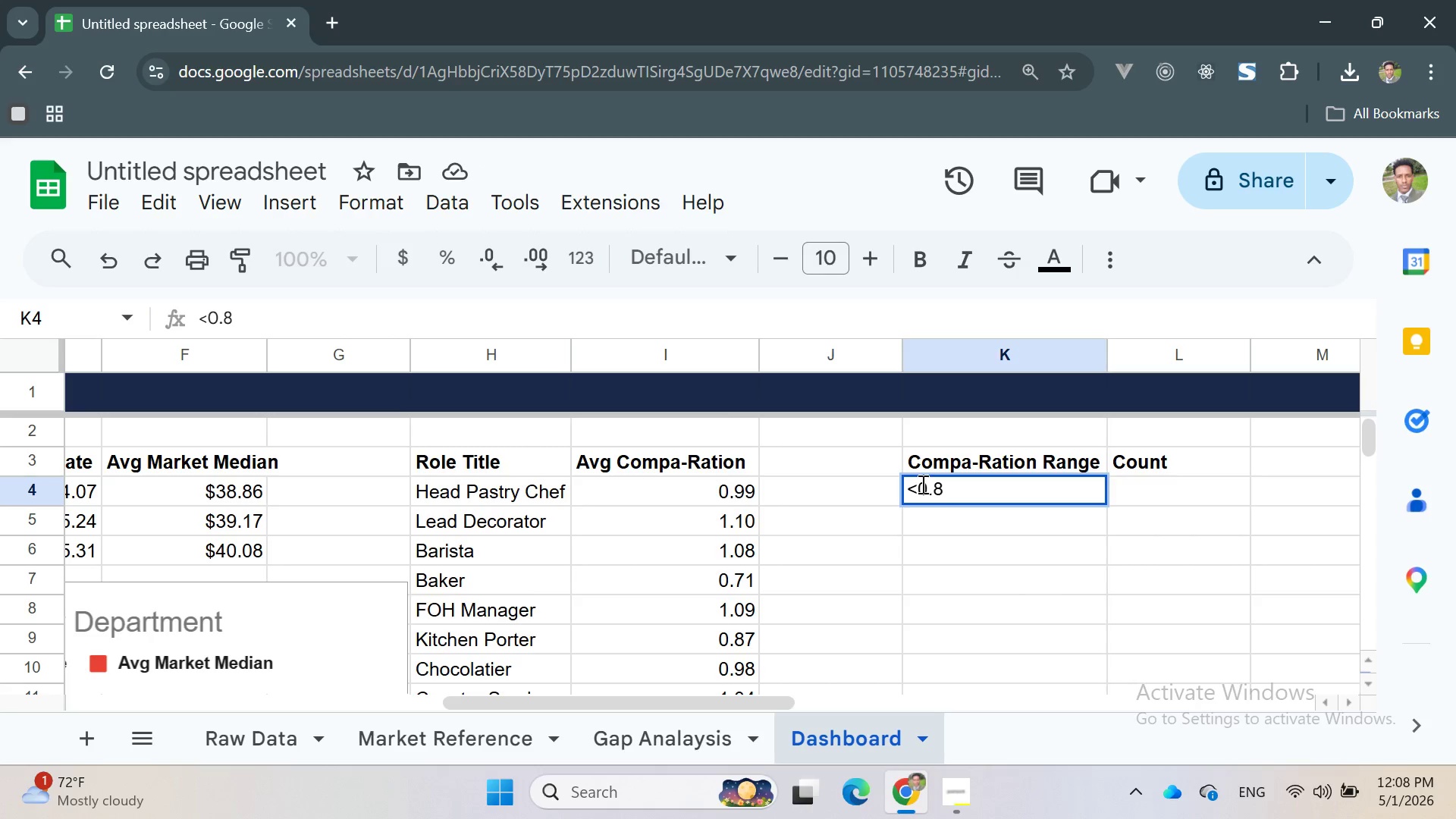 
left_click_drag(start_coordinate=[921, 484], to_coordinate=[961, 497])
 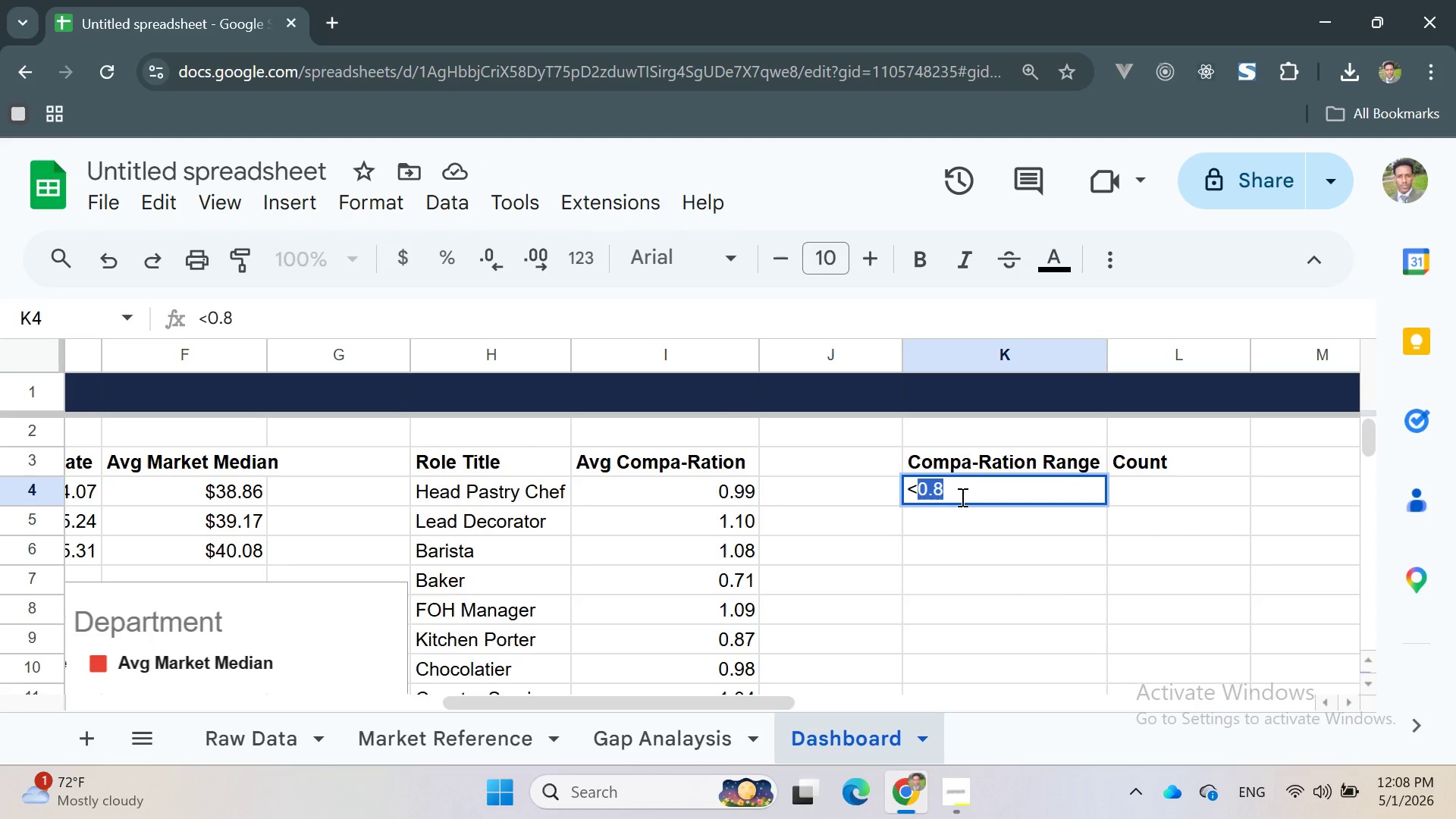 
key(Control+C)
 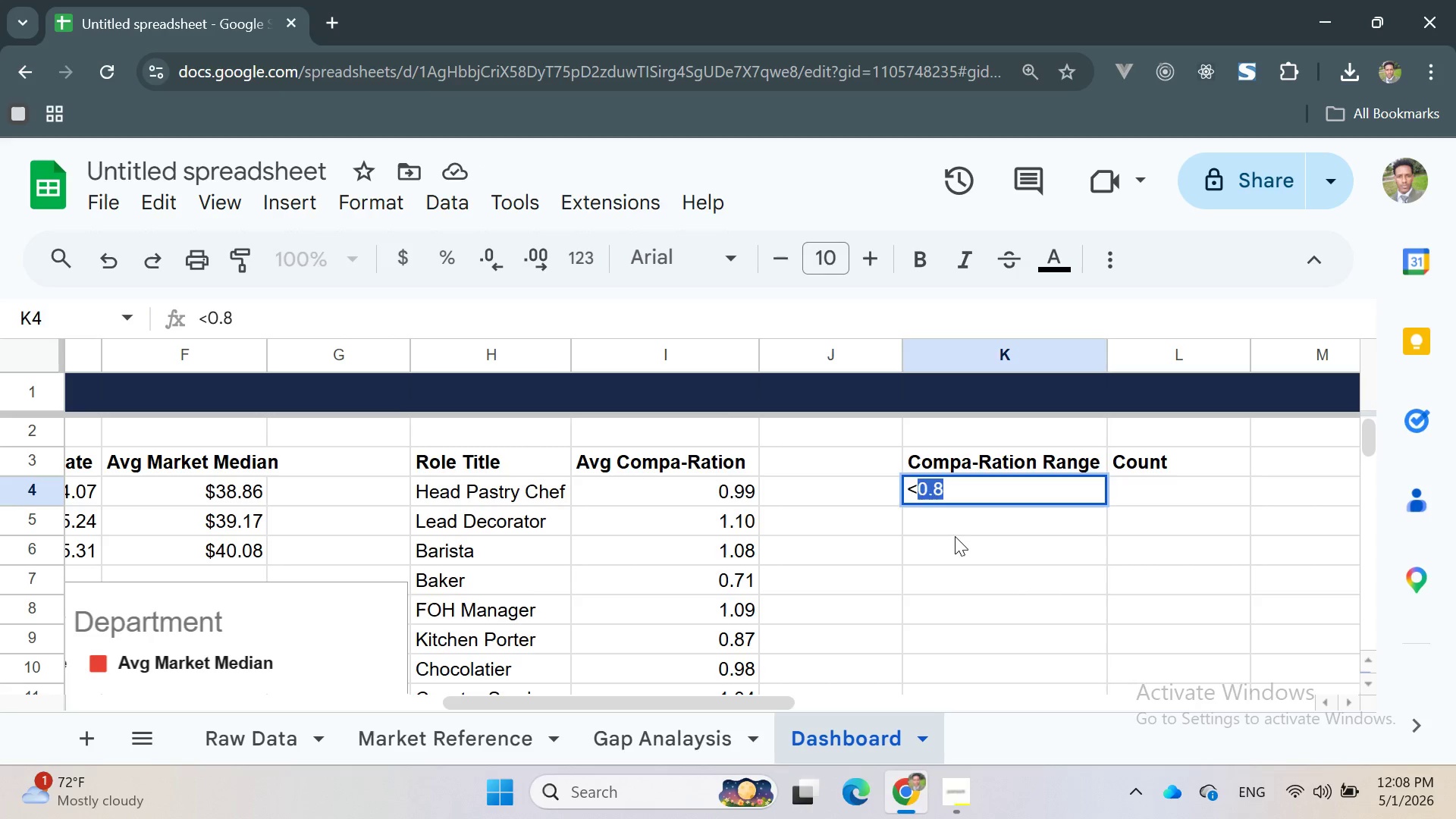 
left_click([950, 536])
 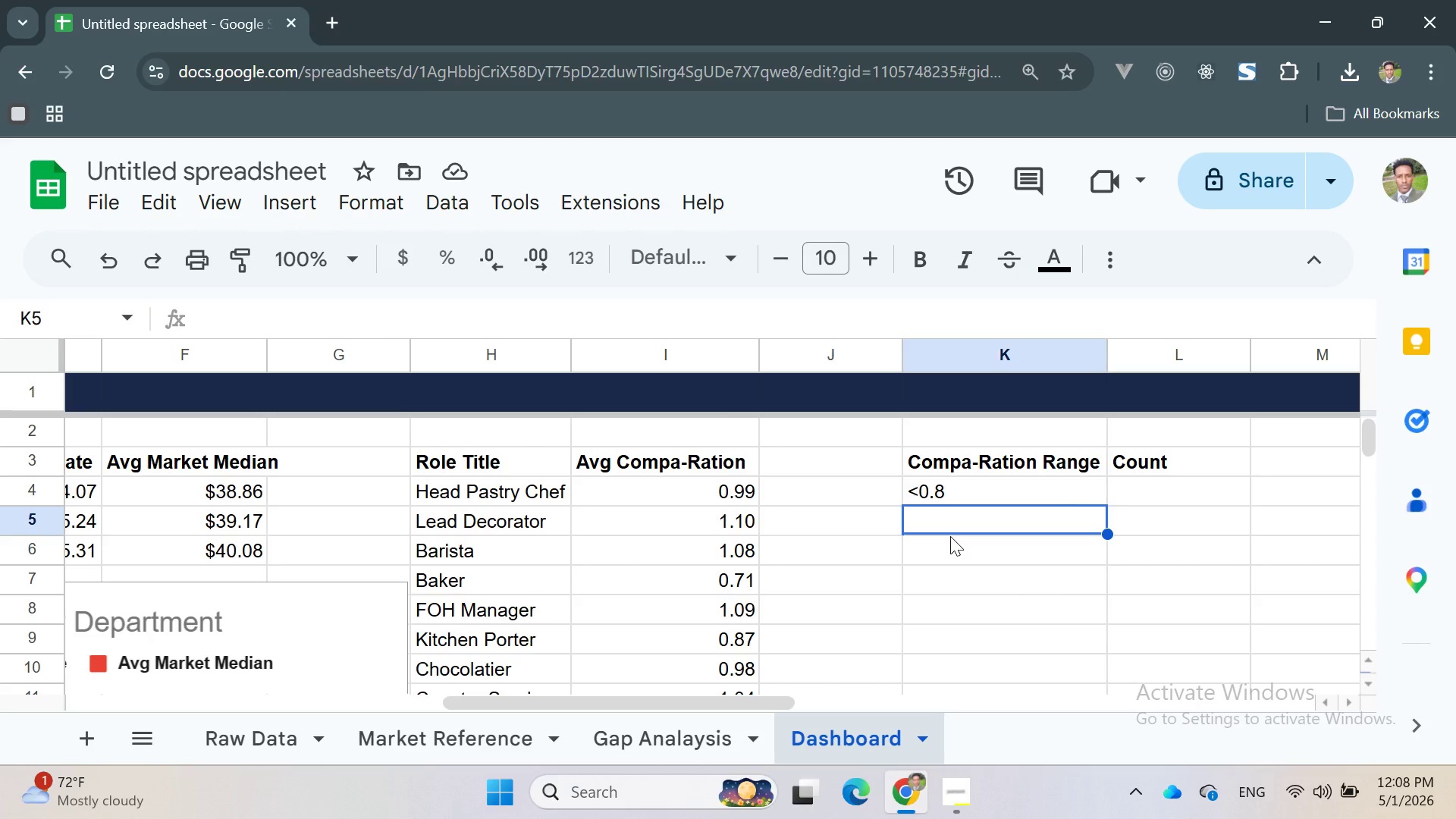 
key(Control+V)
 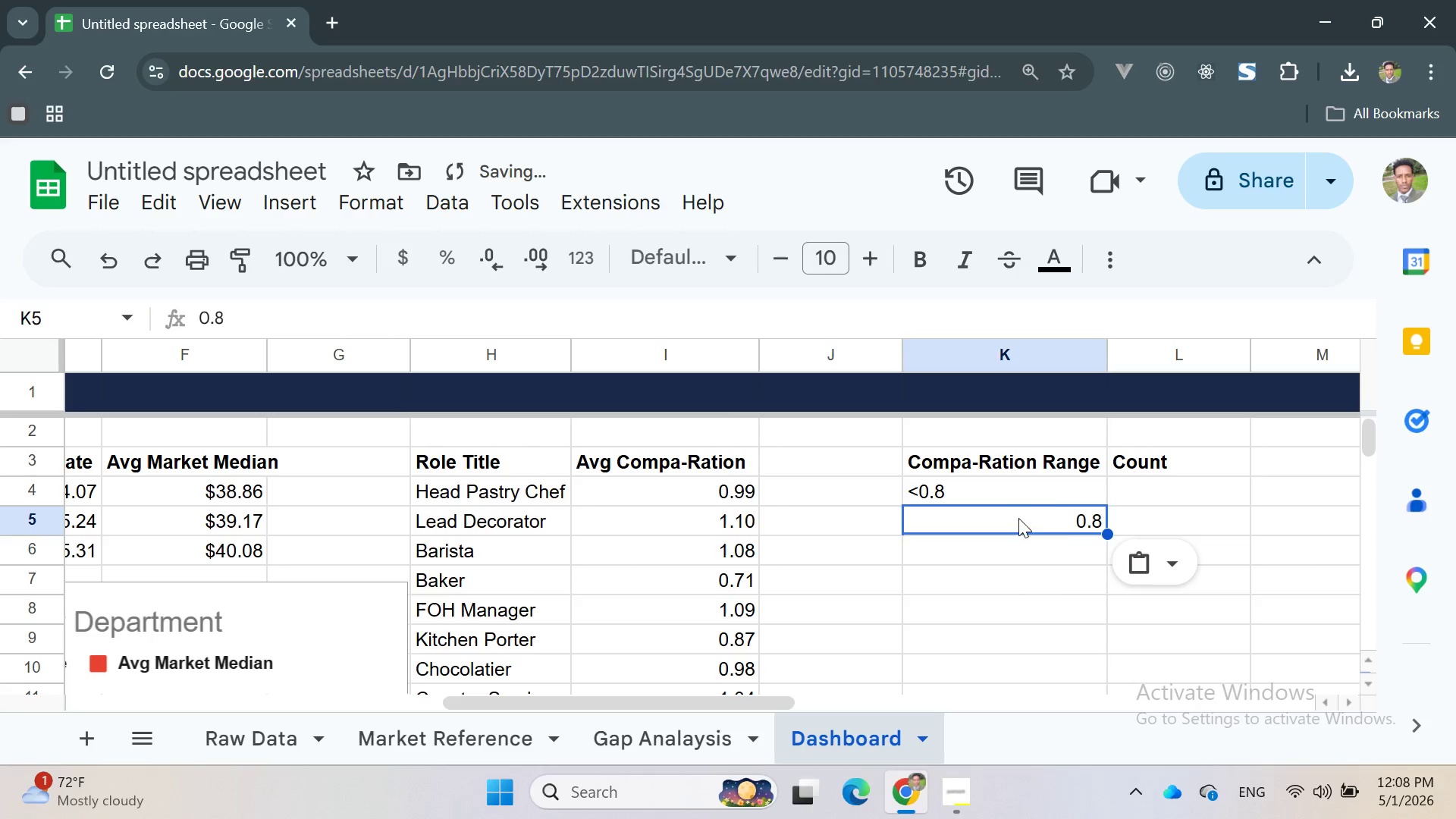 
double_click([1053, 508])
 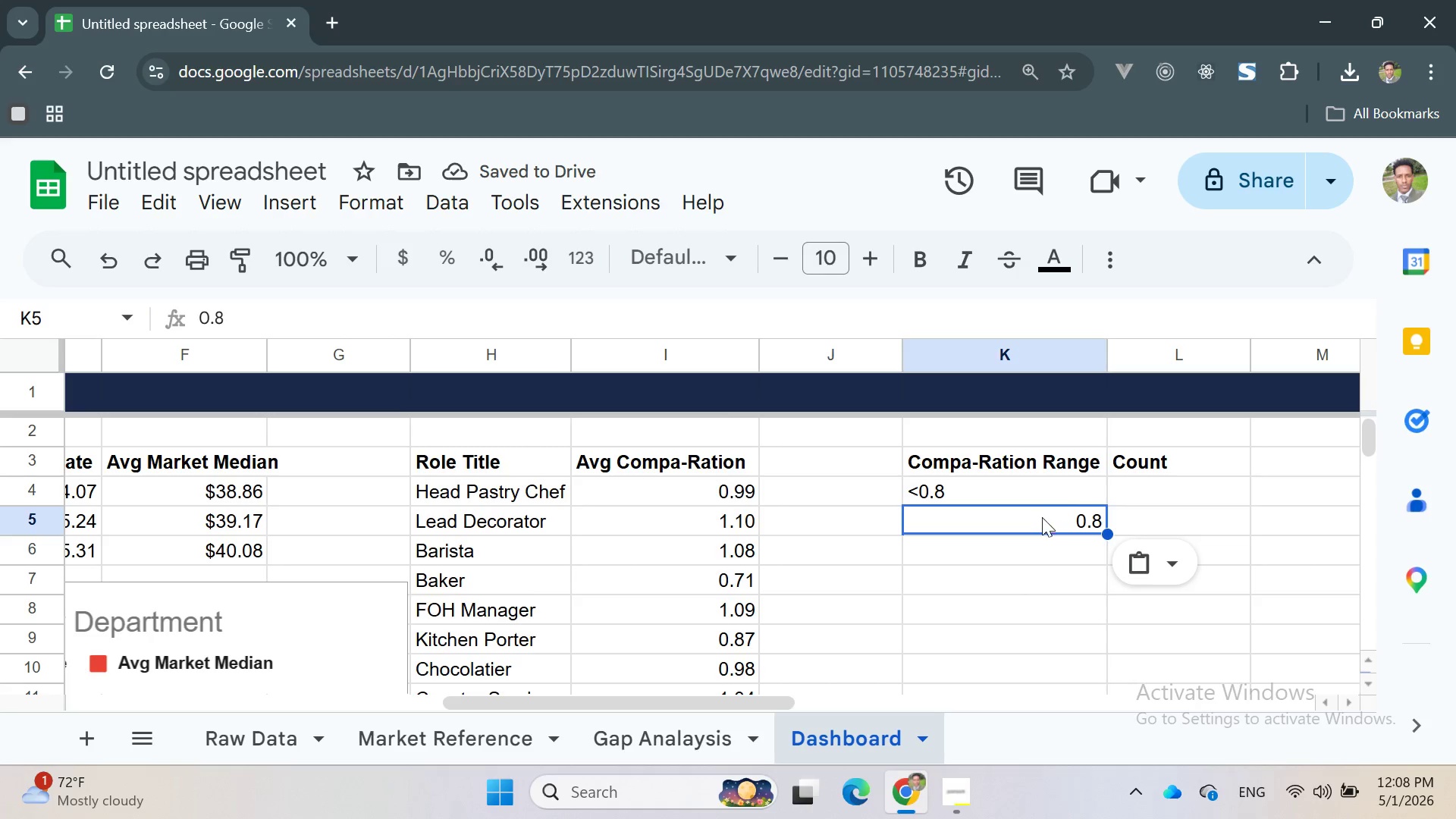 
double_click([1038, 519])
 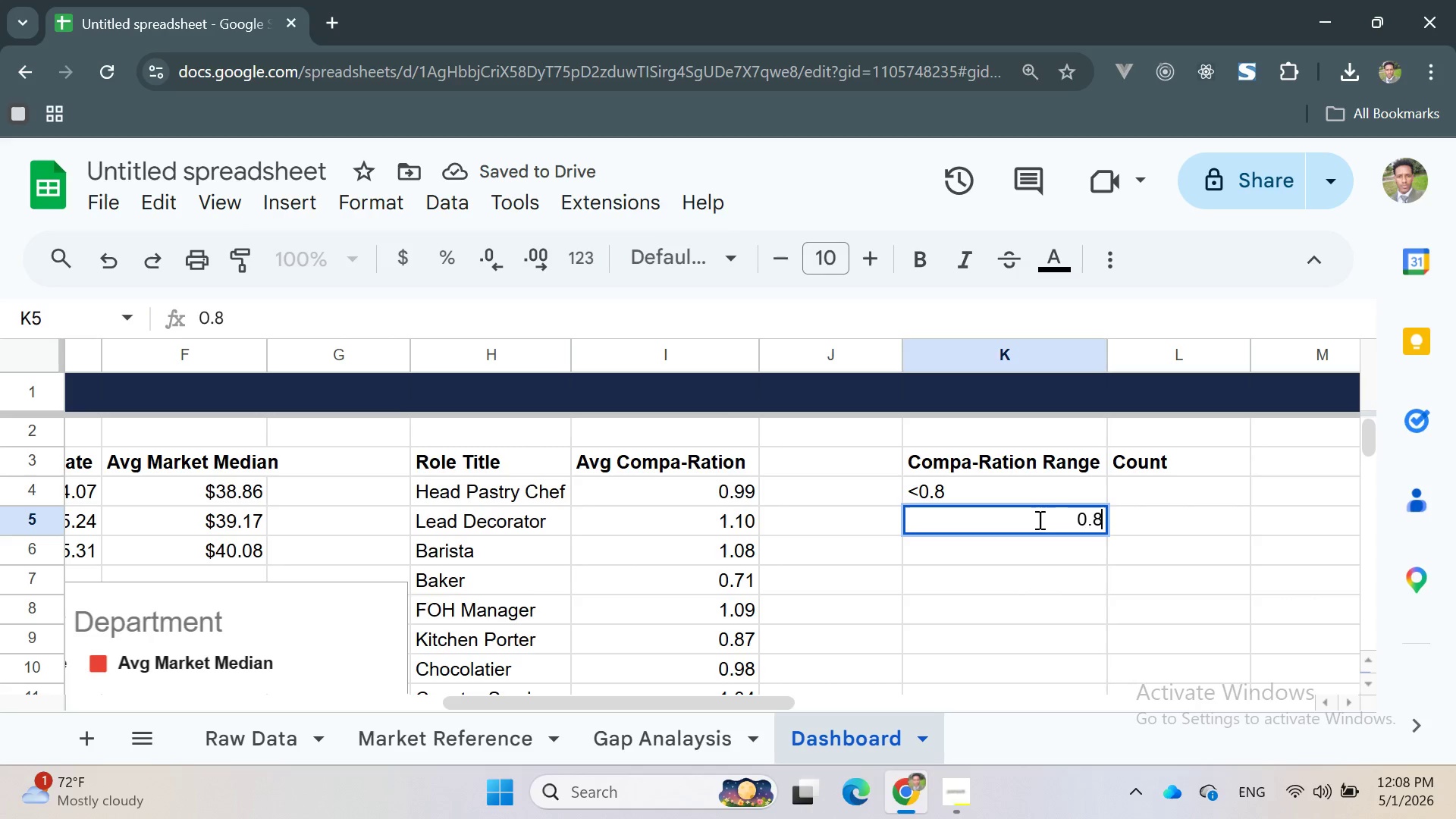 
triple_click([1038, 519])
 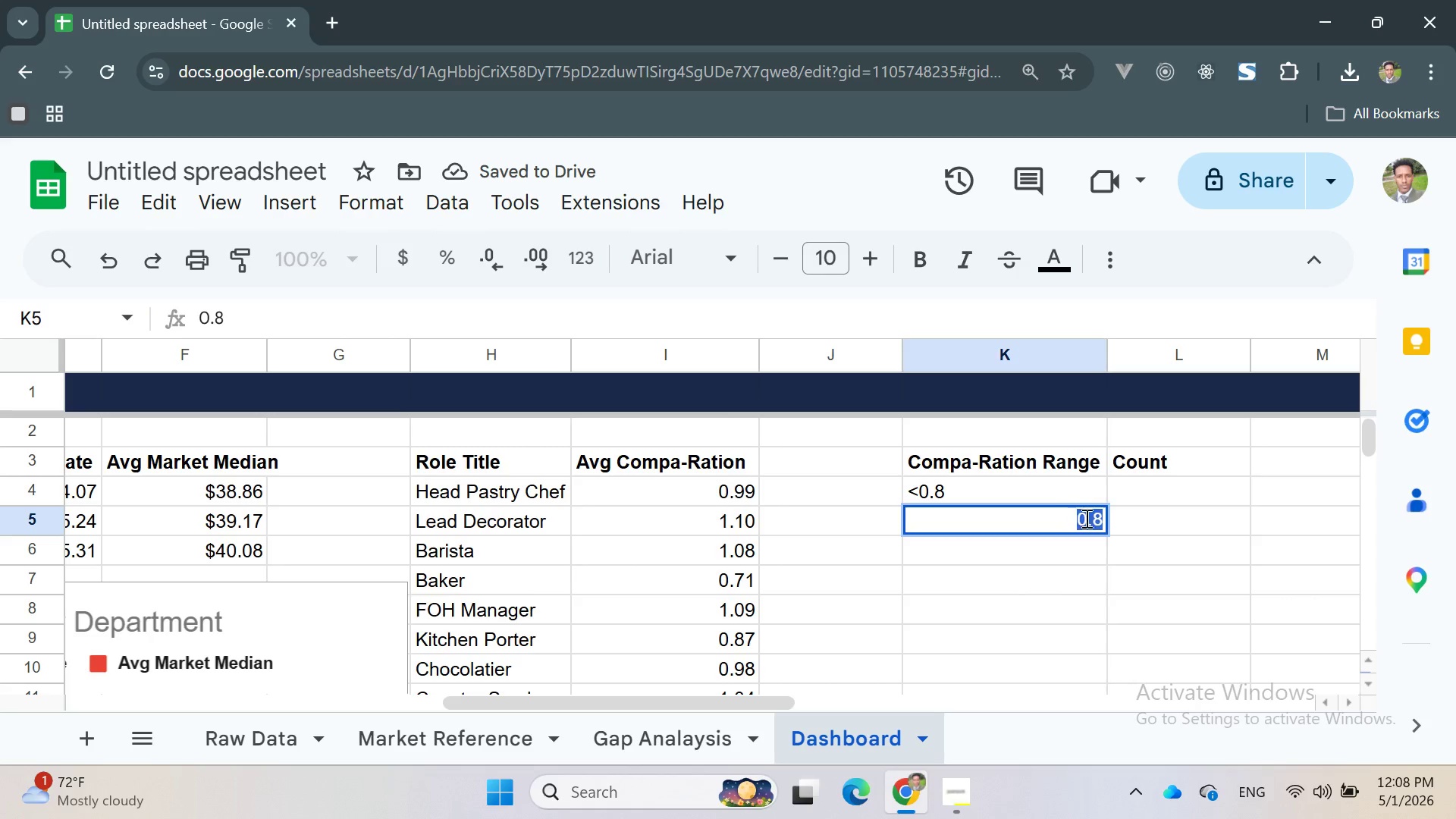 
left_click([1110, 518])
 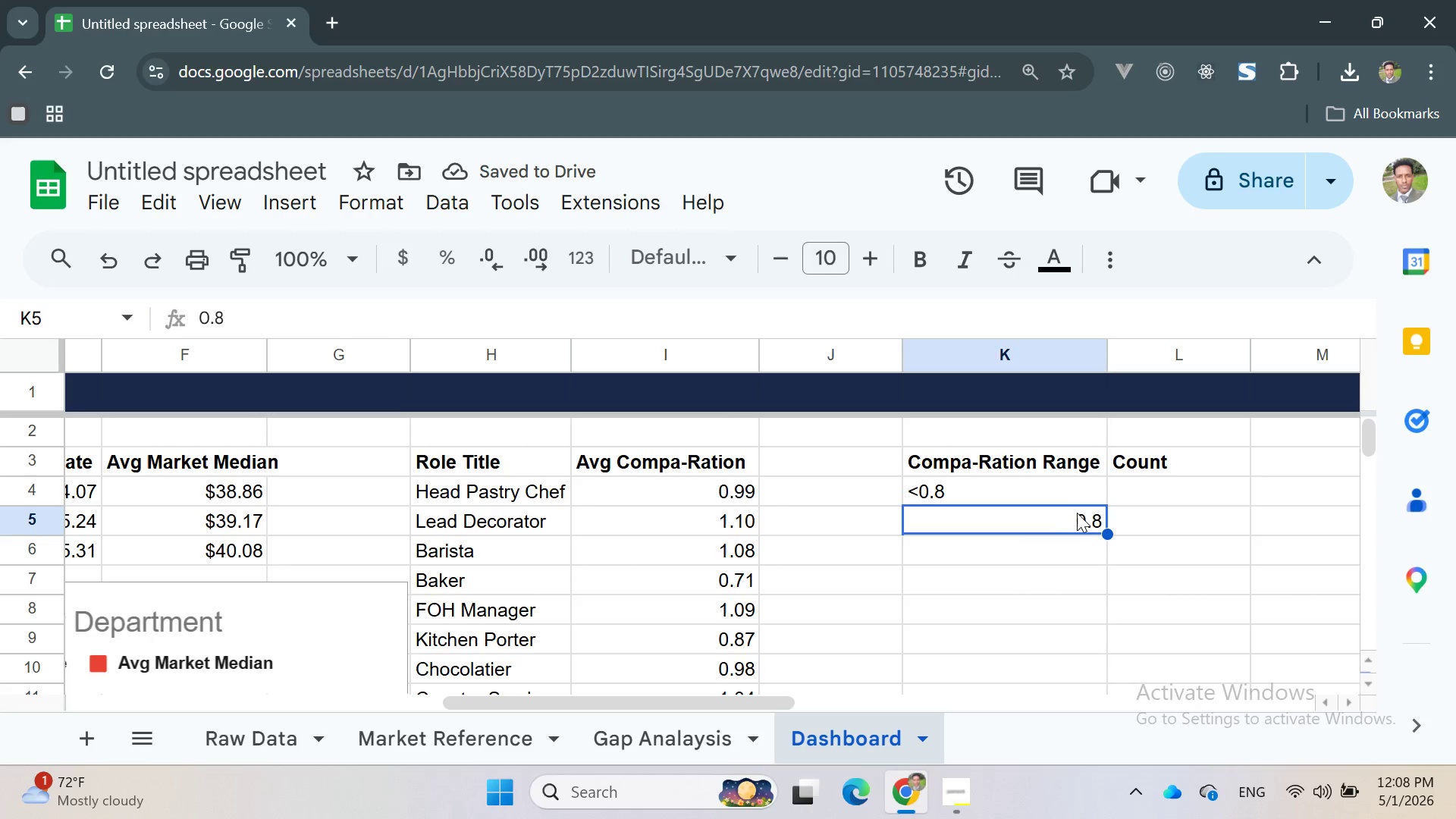 
double_click([1072, 516])
 